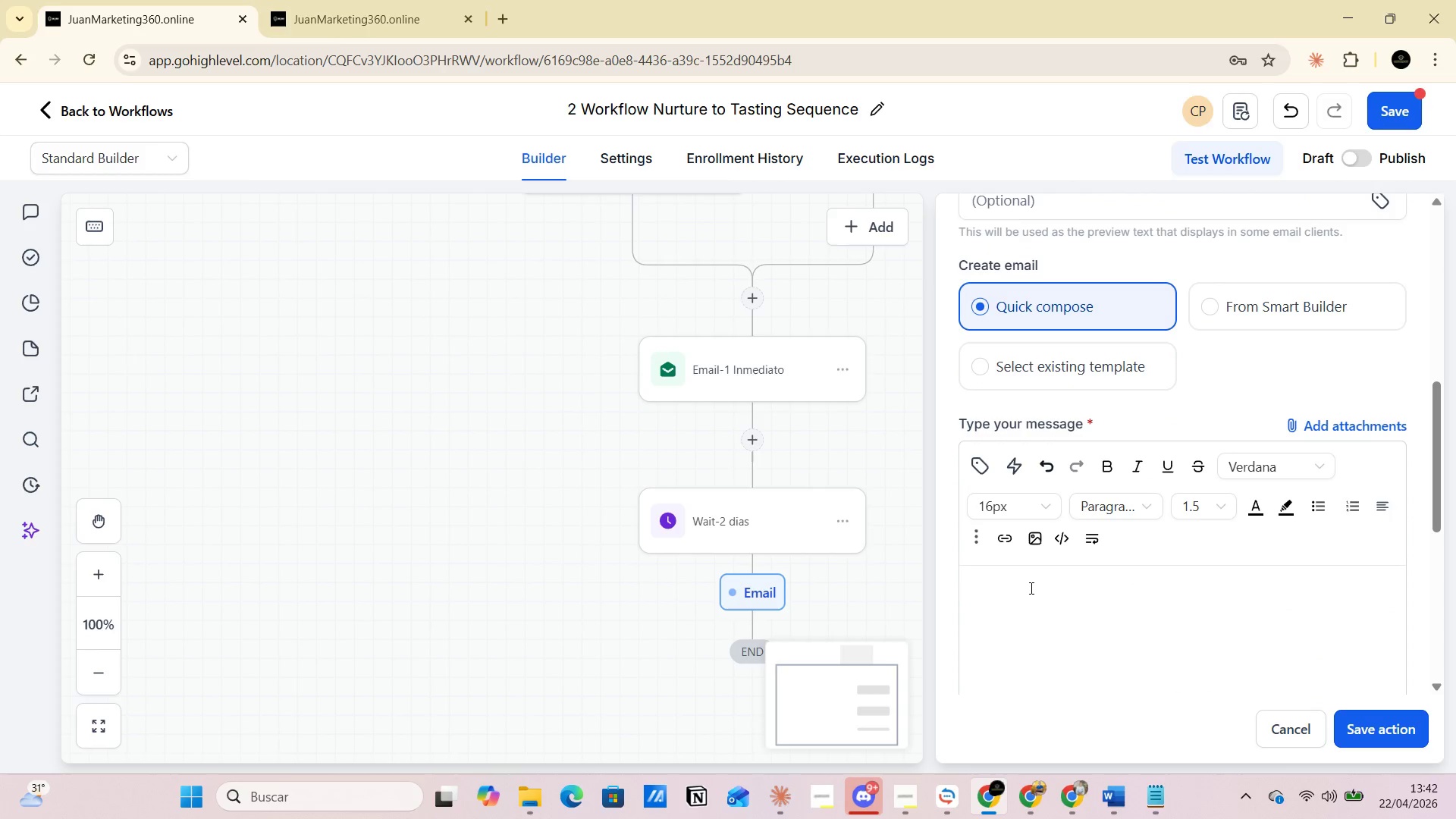 
key(Alt+Tab)
 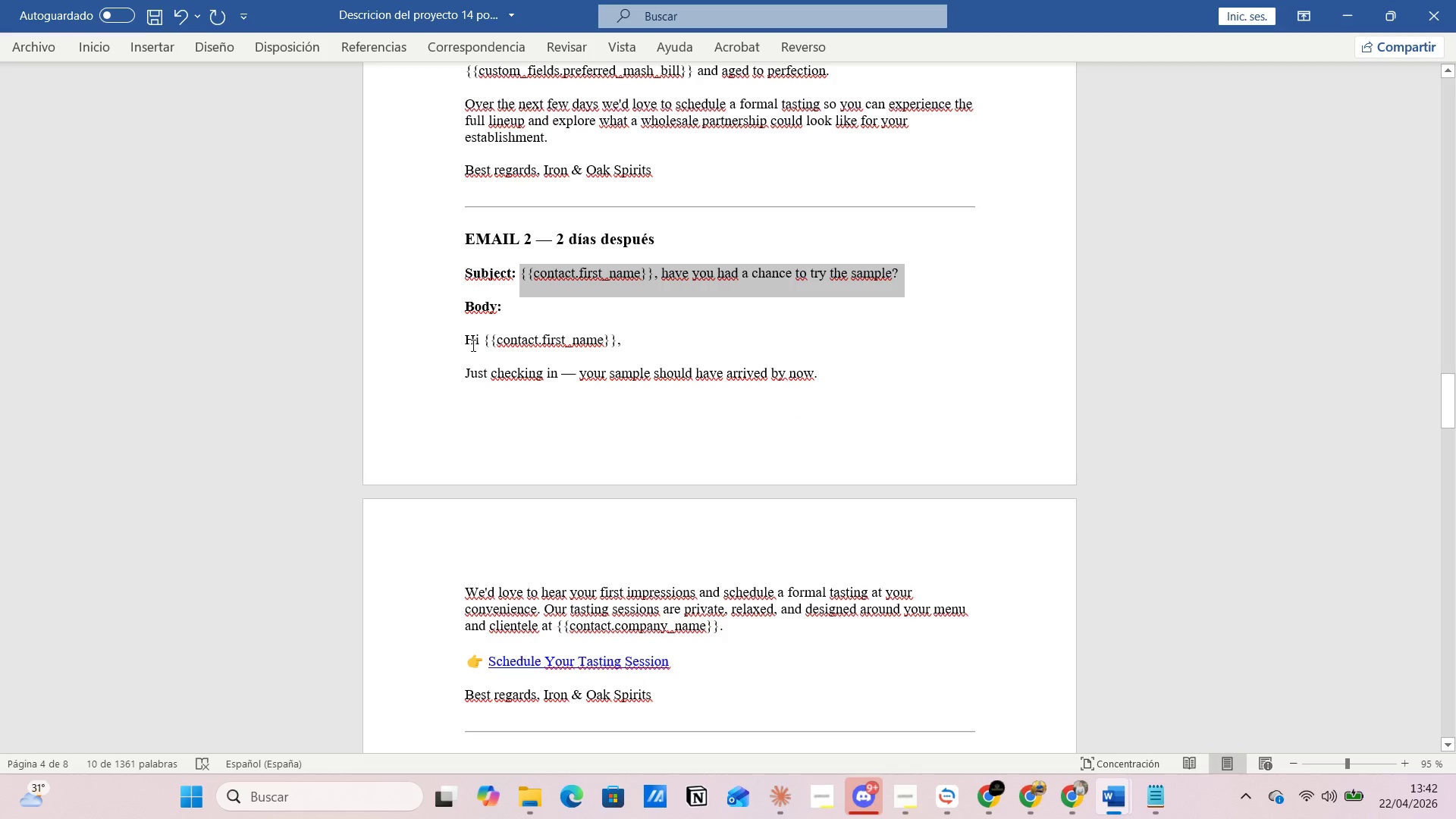 
left_click_drag(start_coordinate=[461, 337], to_coordinate=[726, 599])
 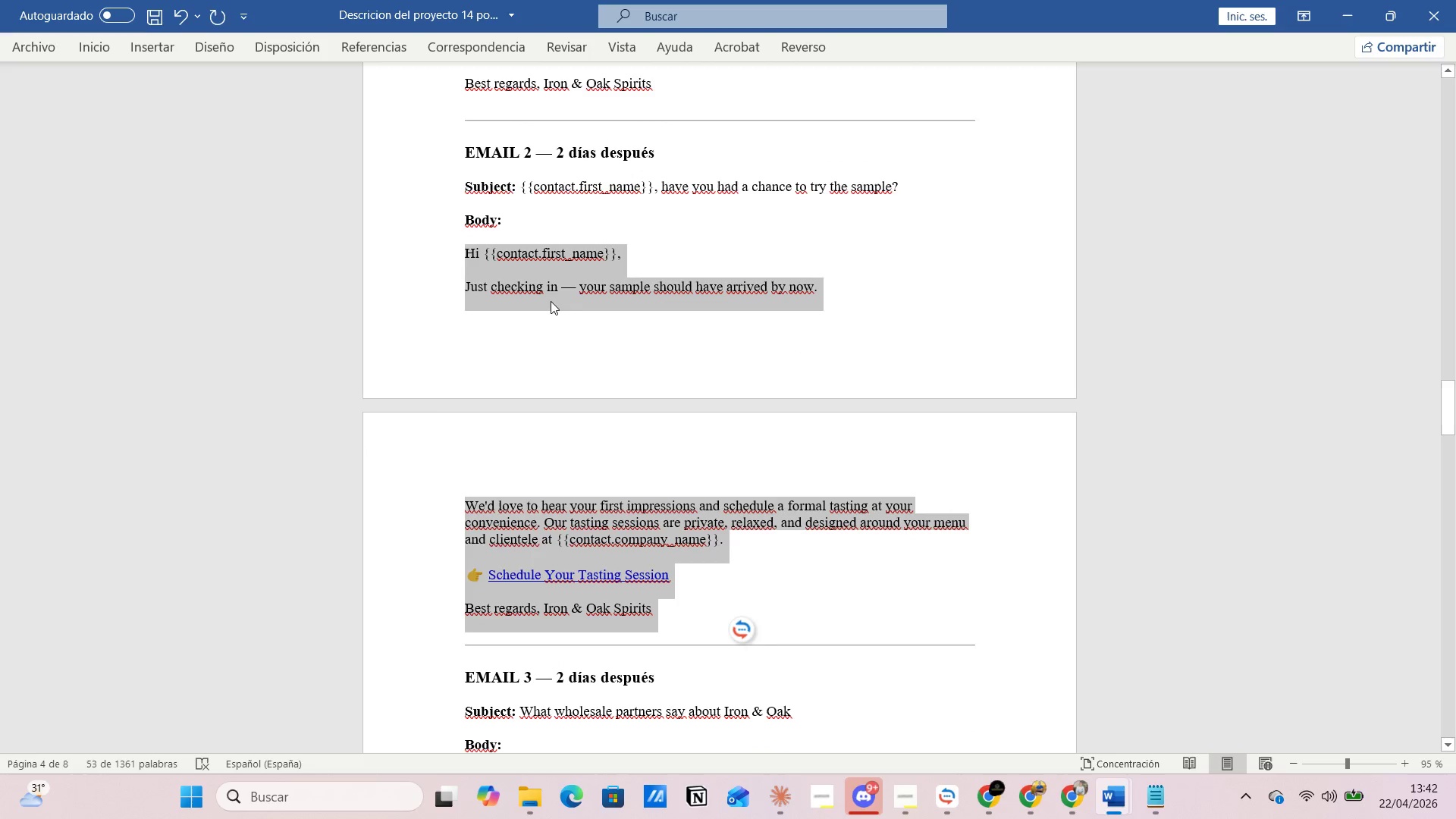 
scroll: coordinate [798, 605], scroll_direction: down, amount: 2.0
 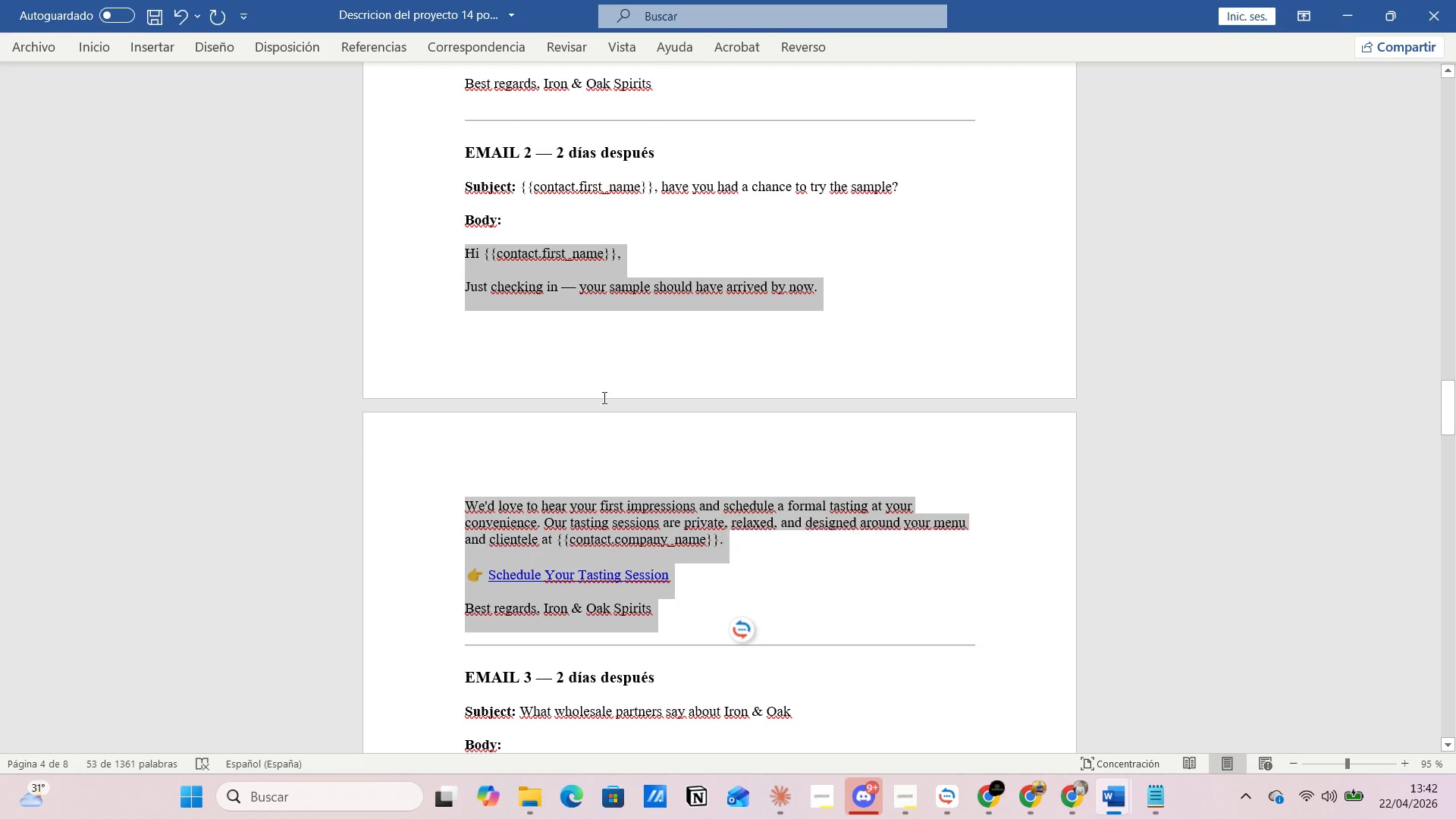 
right_click([549, 265])
 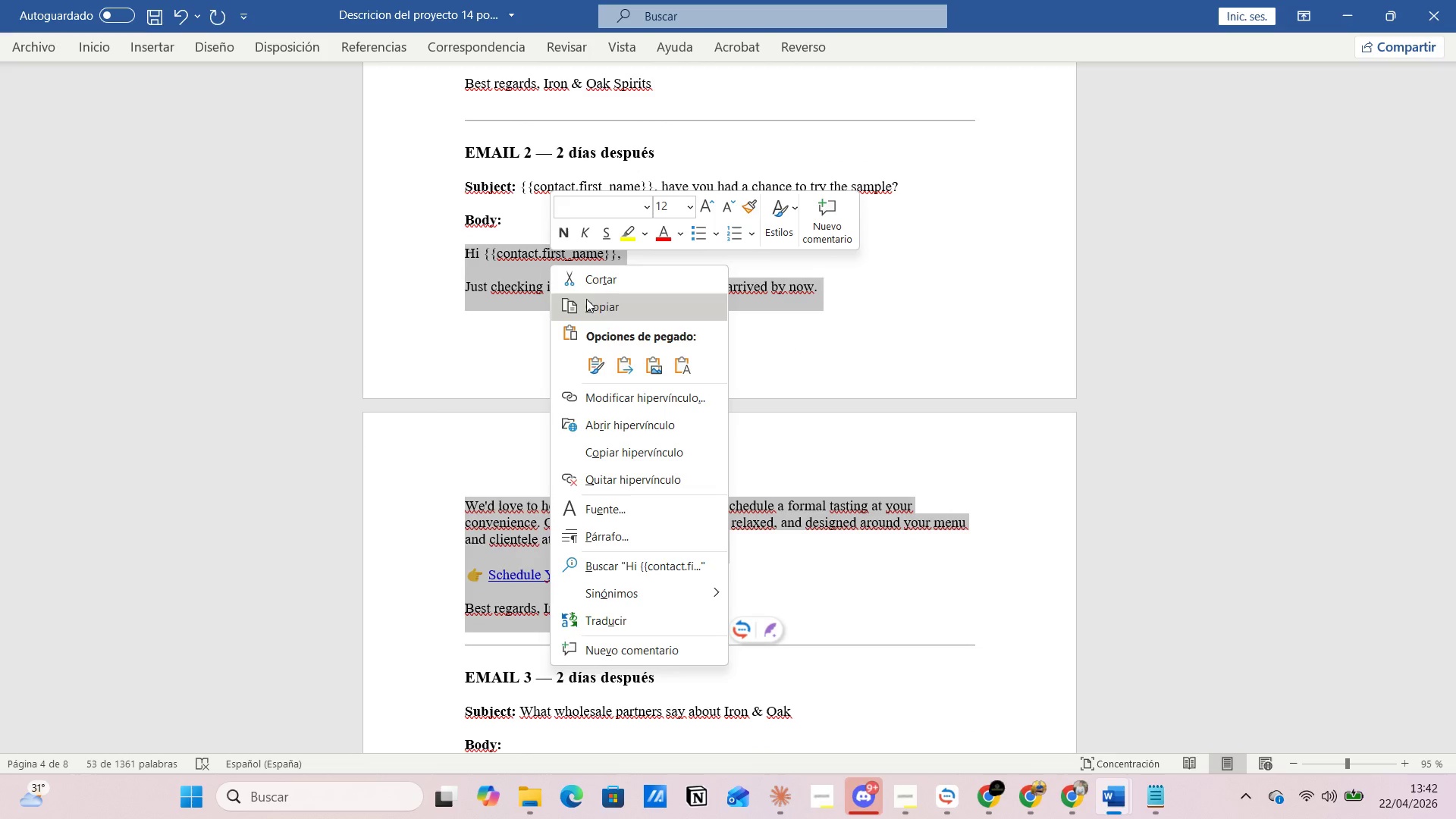 
left_click([588, 301])
 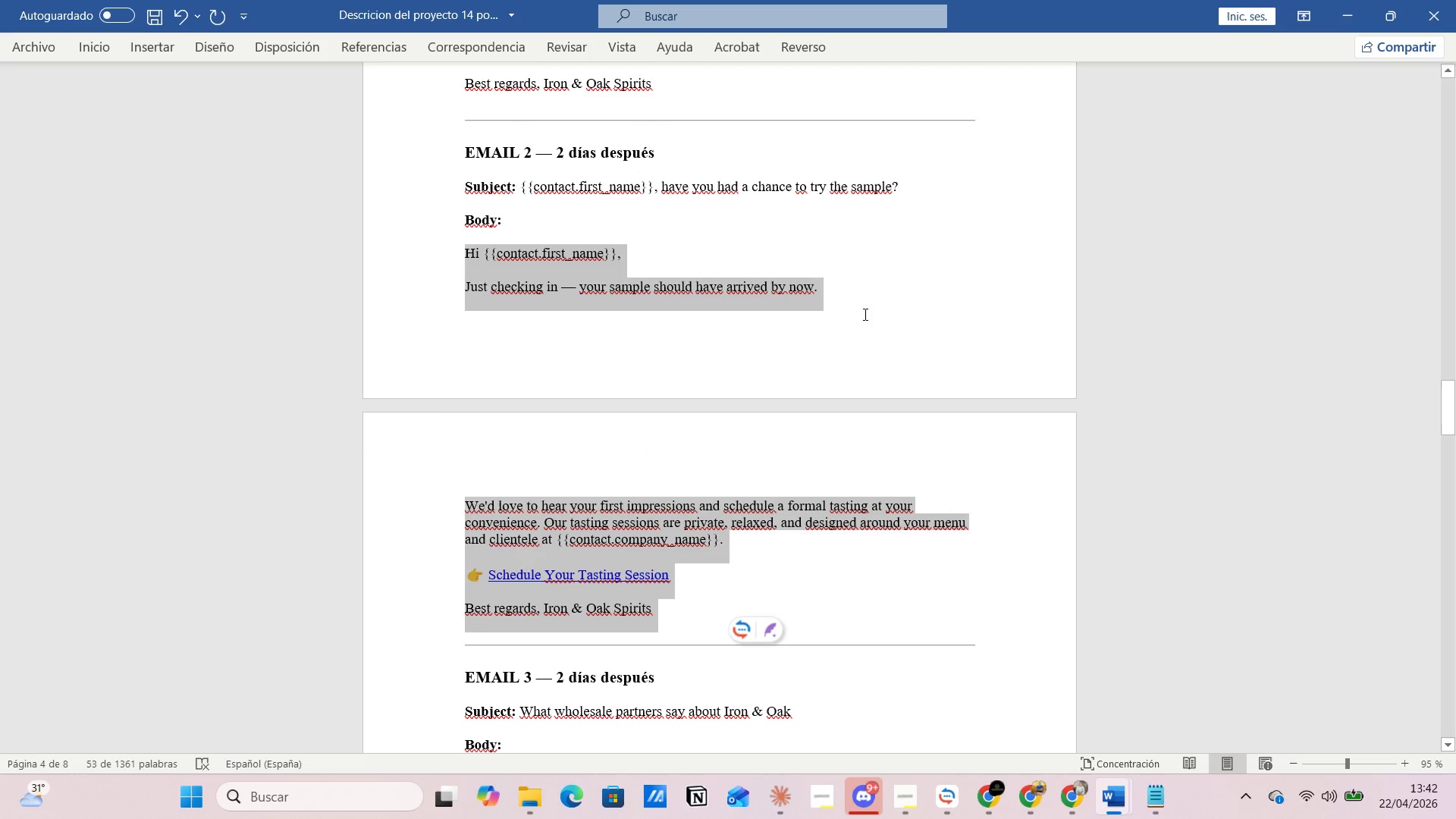 
key(Alt+Tab)
 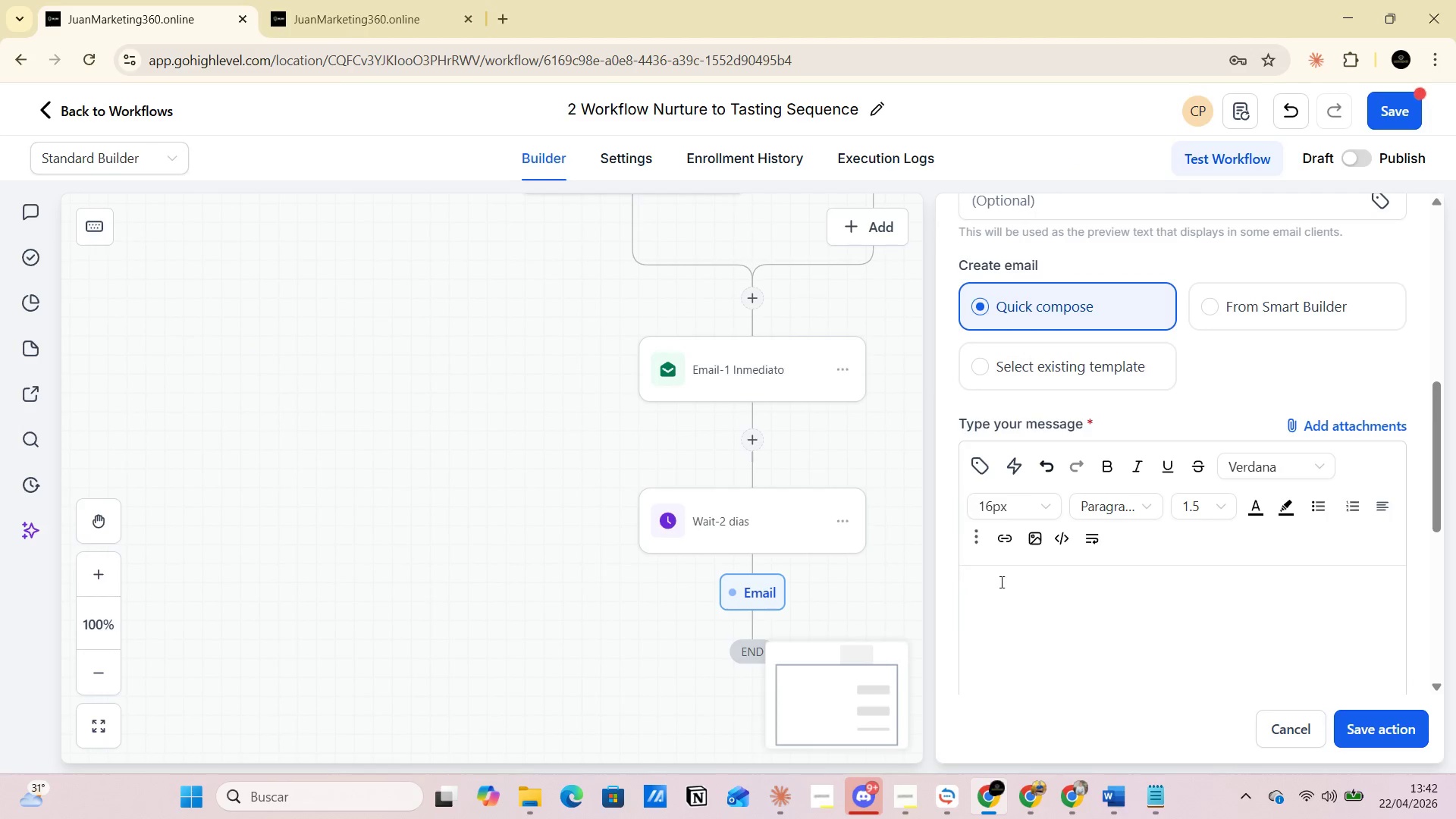 
left_click([1002, 584])
 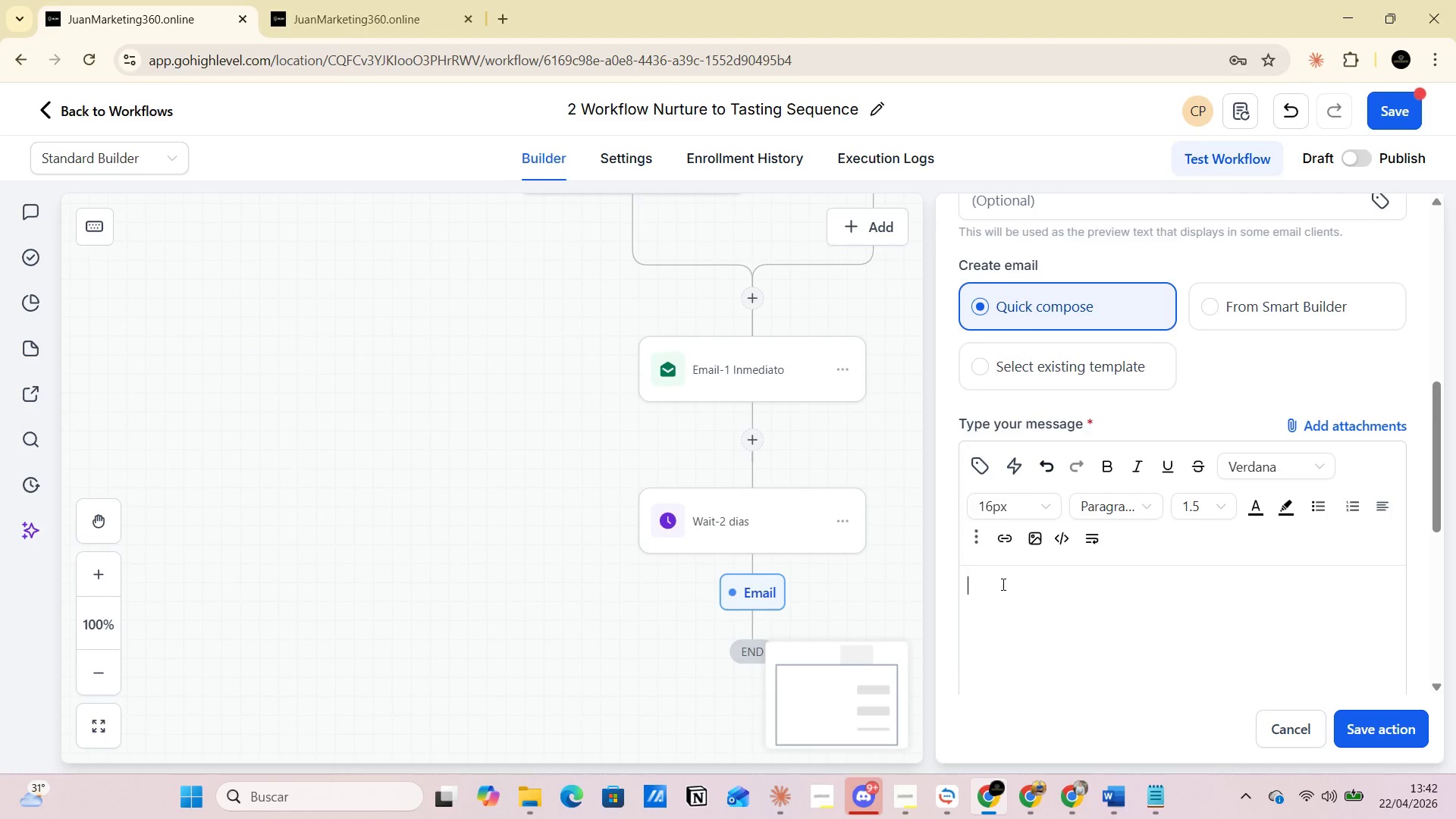 
key(Control+V)
 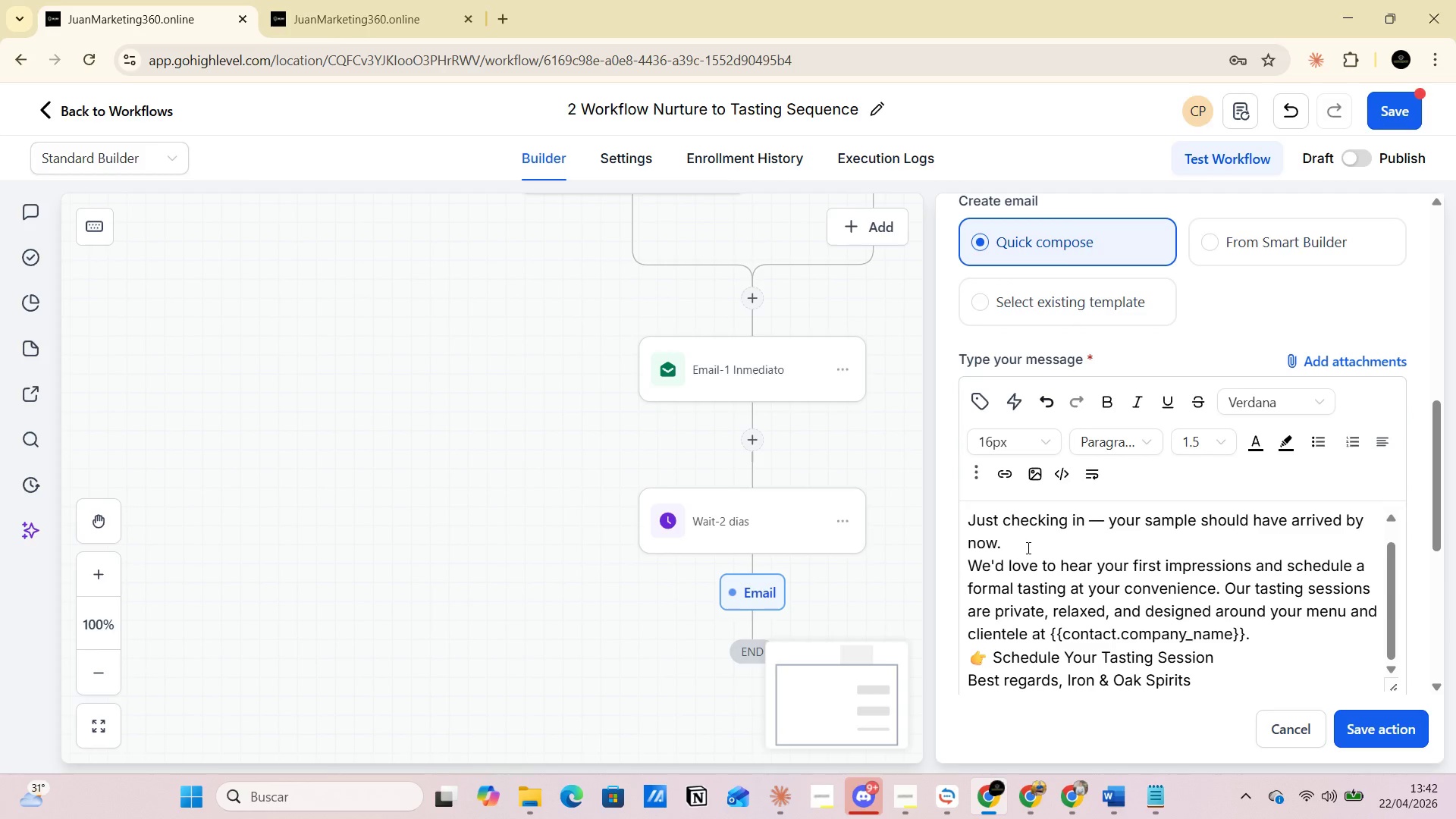 
scroll: coordinate [1113, 612], scroll_direction: up, amount: 4.0
 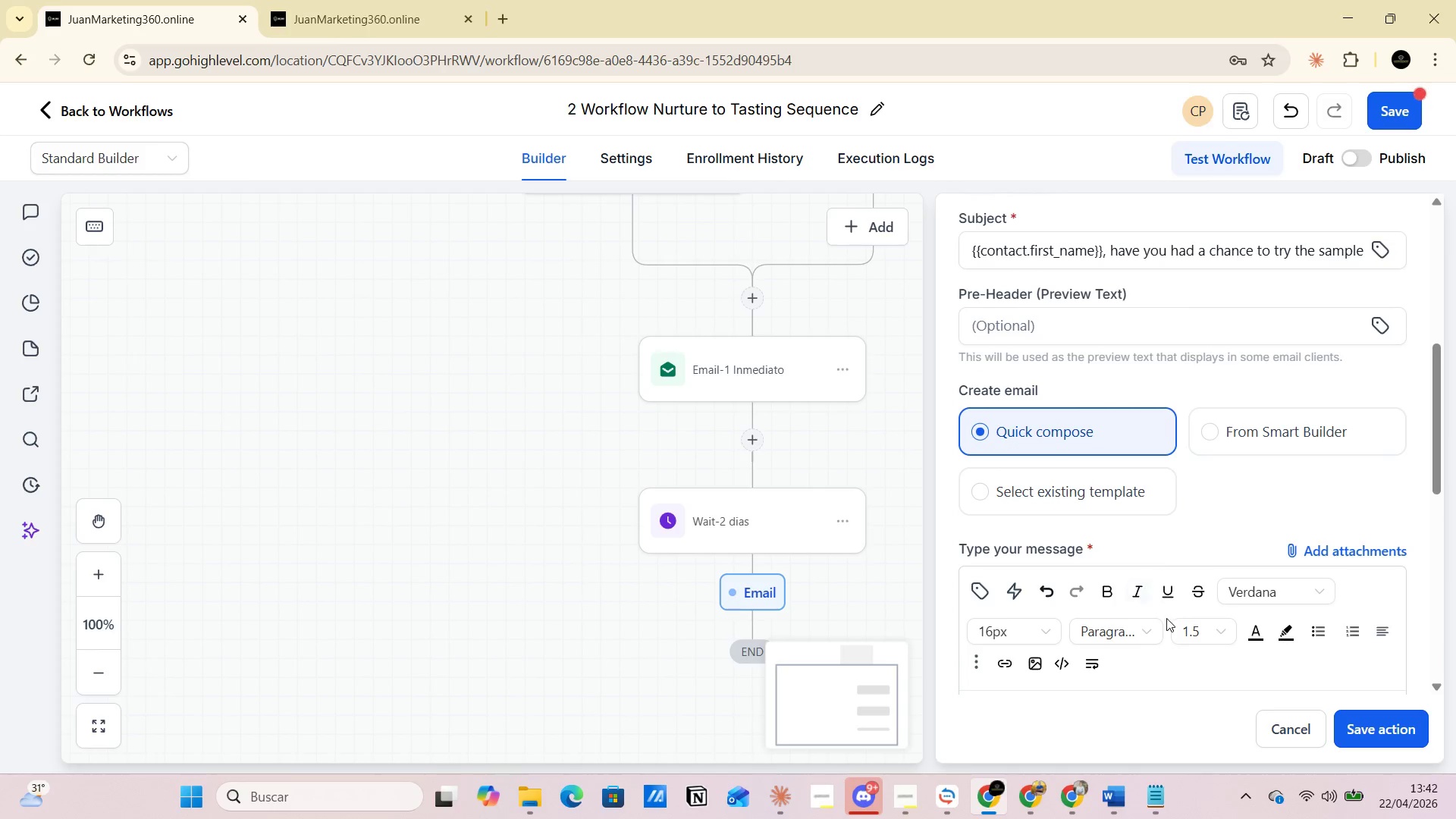 
scroll: coordinate [1161, 623], scroll_direction: down, amount: 3.0
 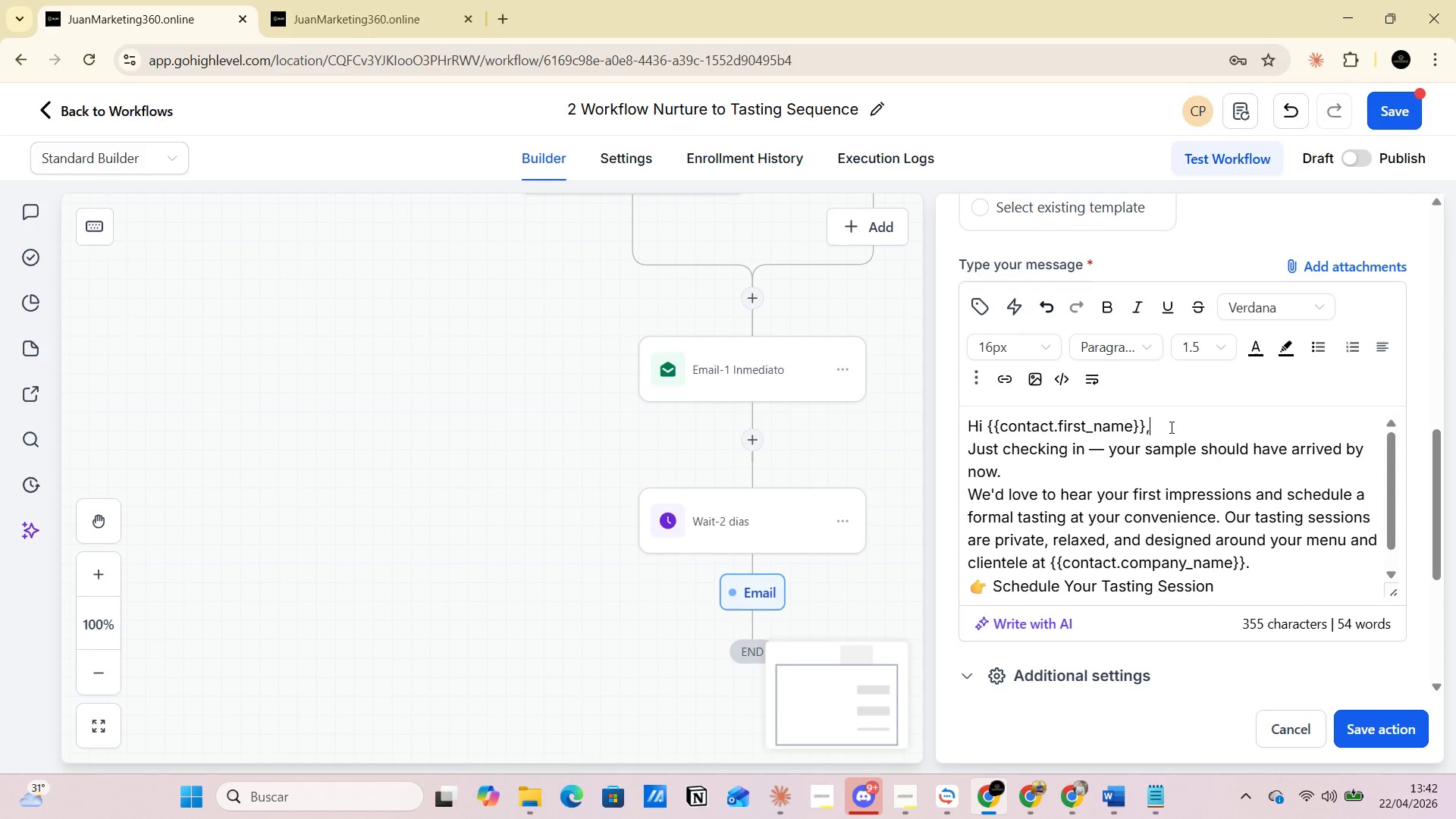 
key(Enter)
 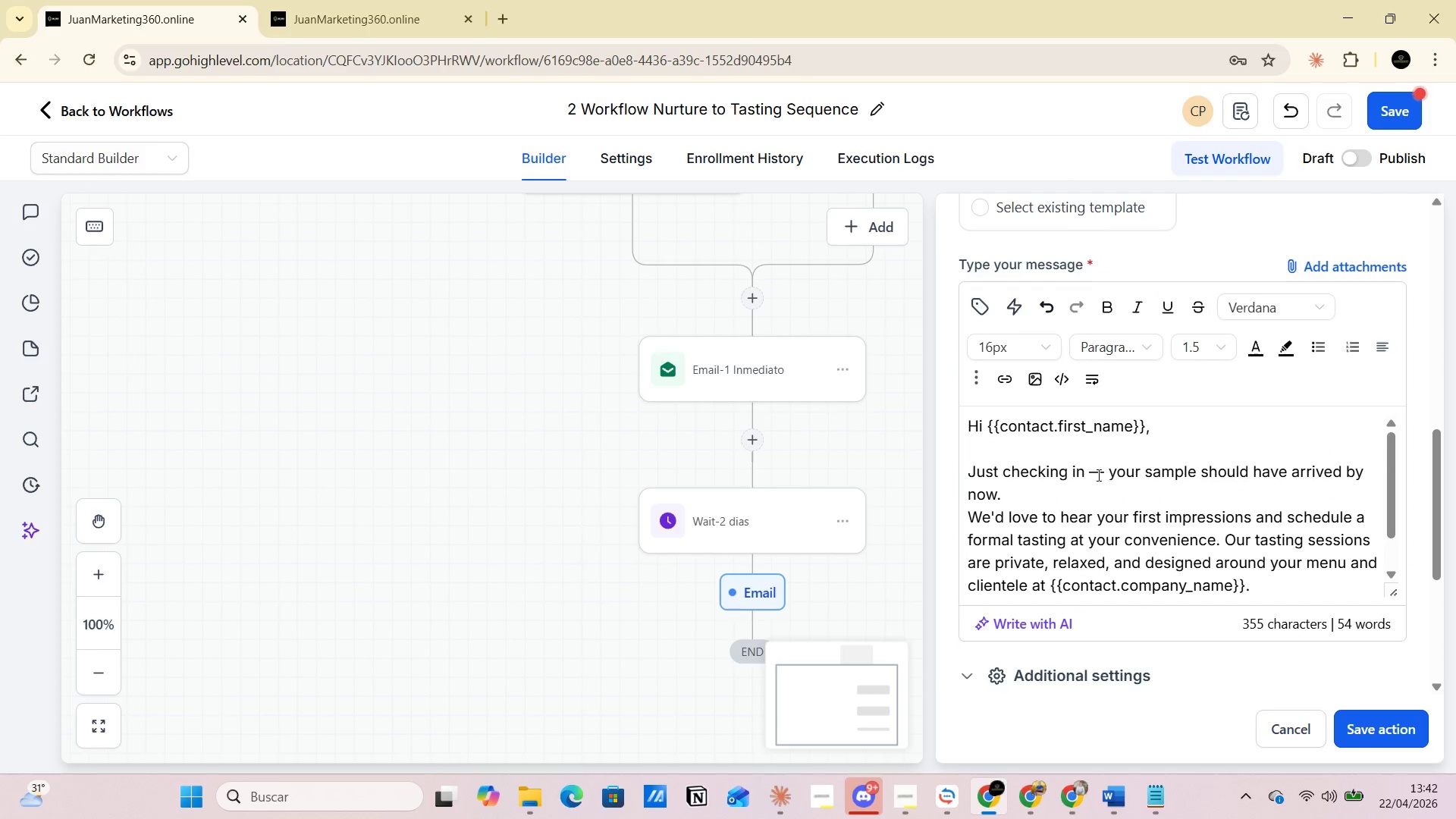 
left_click([1086, 475])
 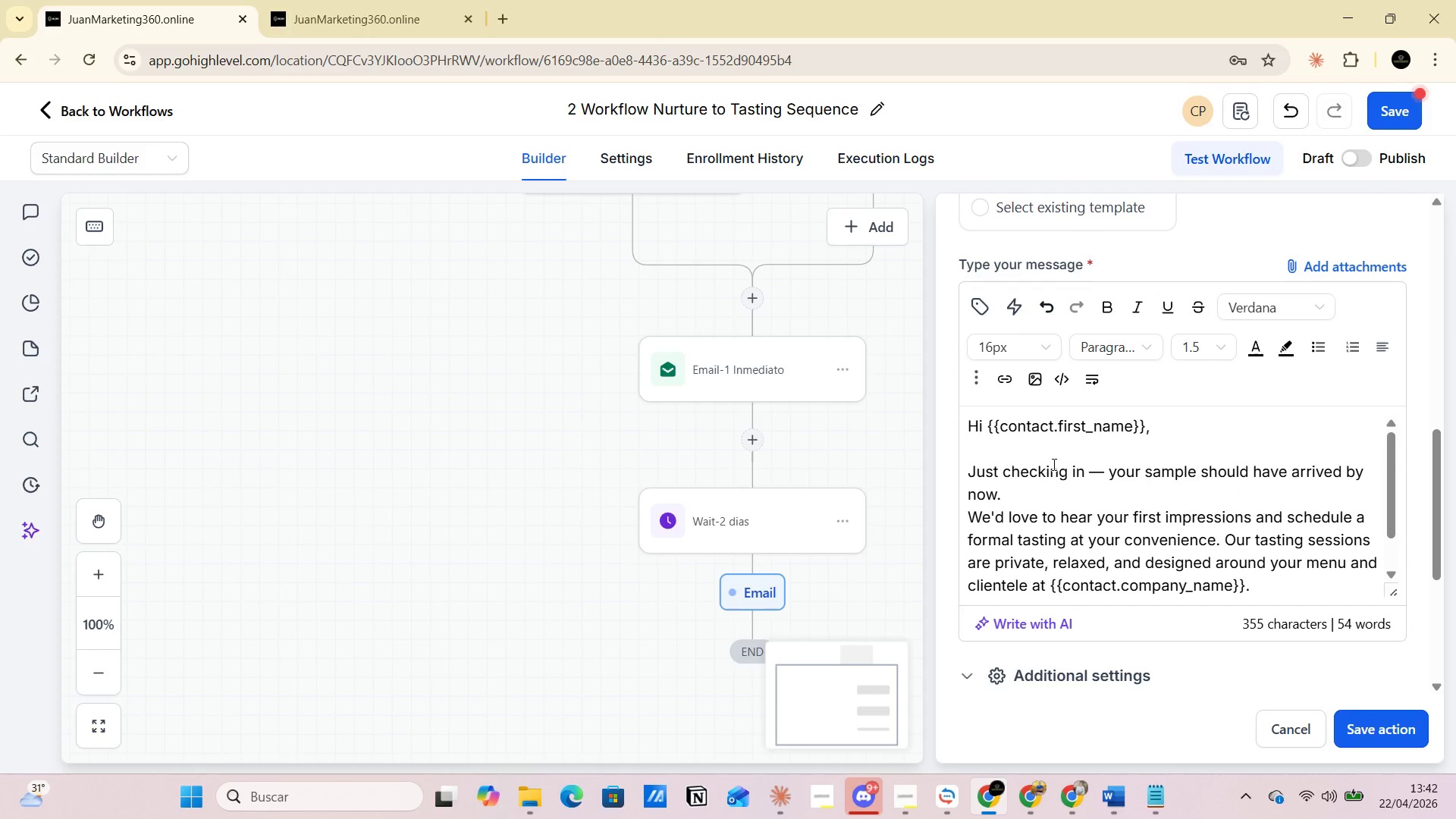 
left_click([1028, 487])
 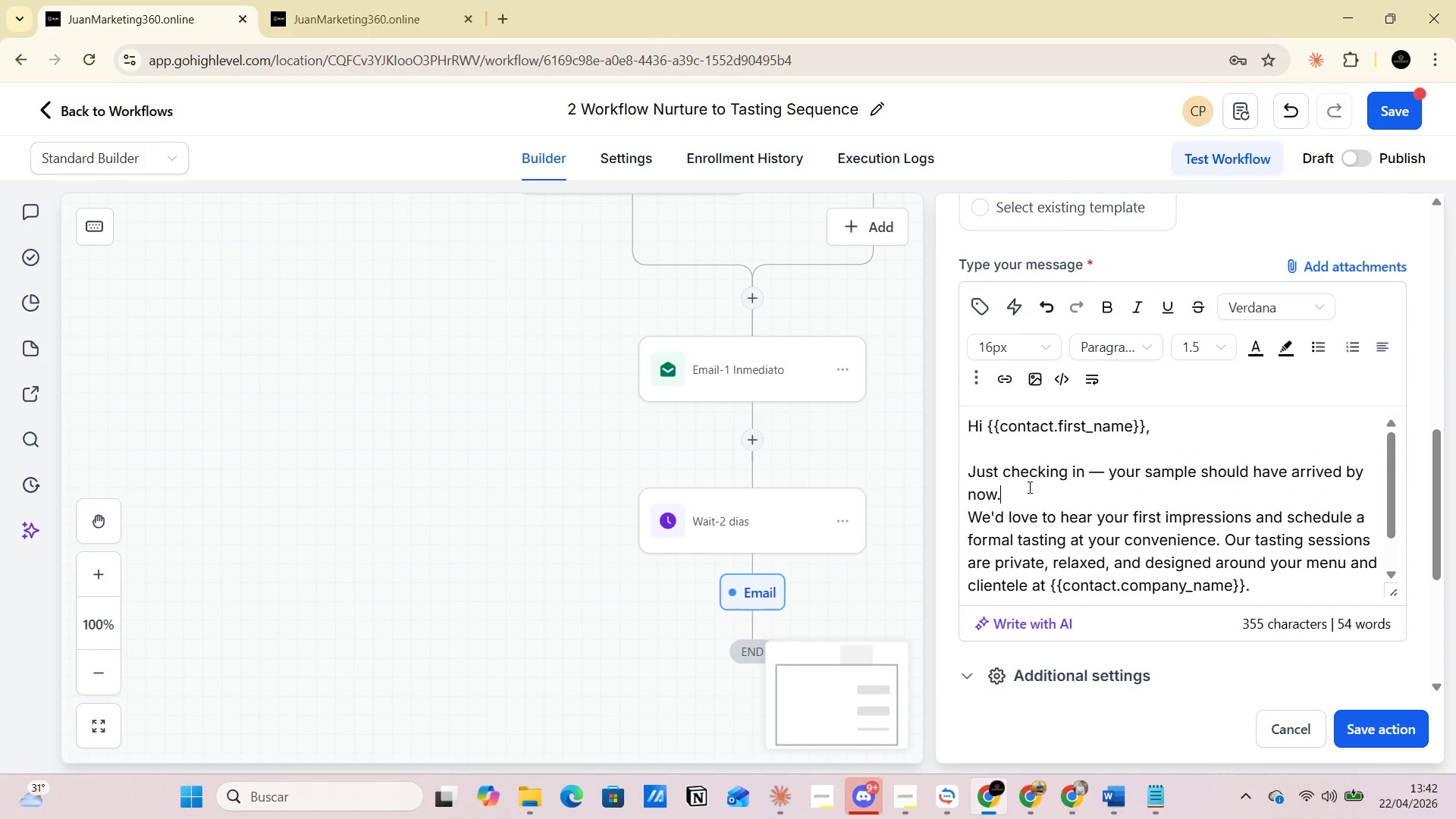 
key(Enter)
 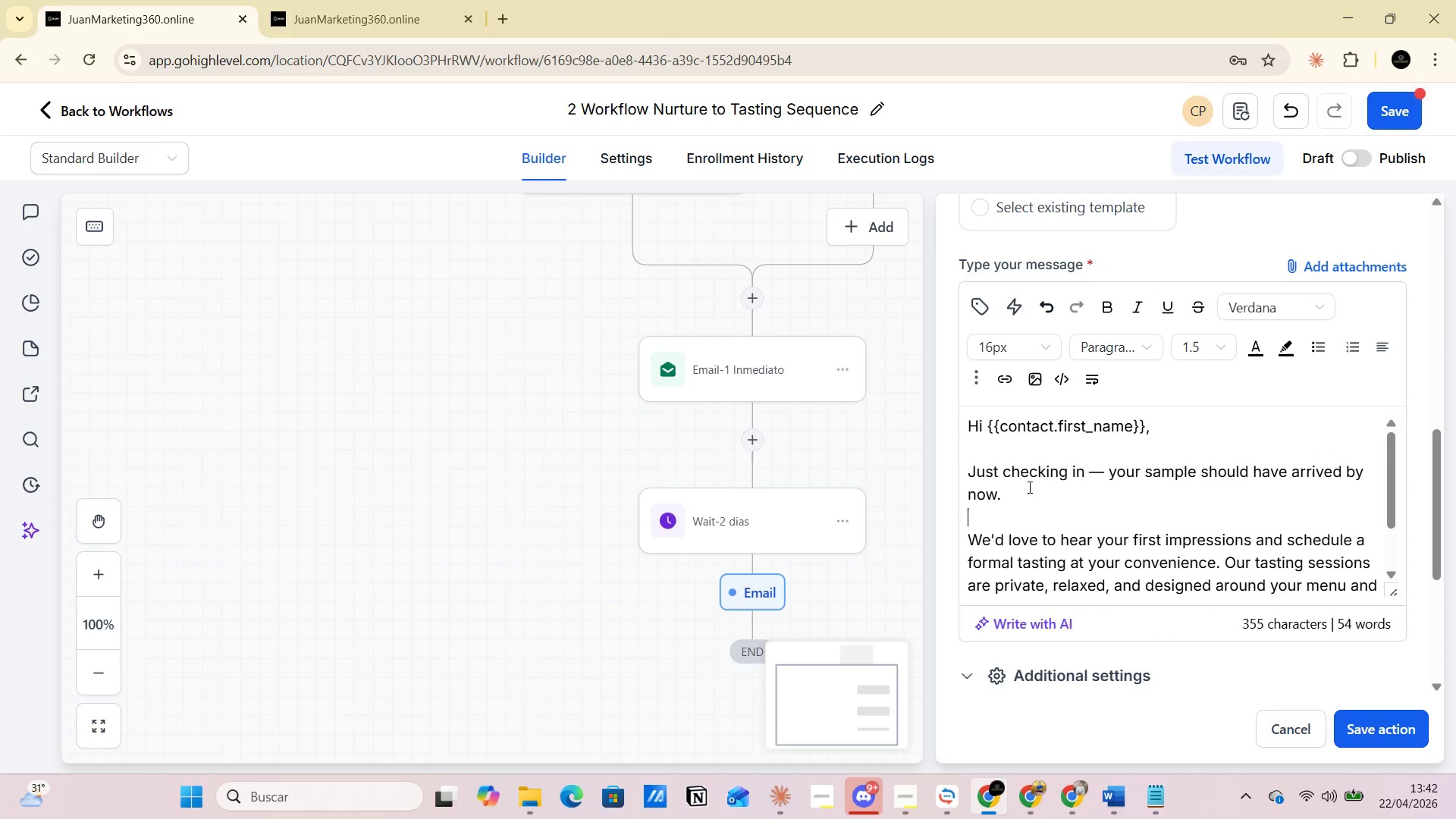 
scroll: coordinate [1042, 496], scroll_direction: down, amount: 2.0
 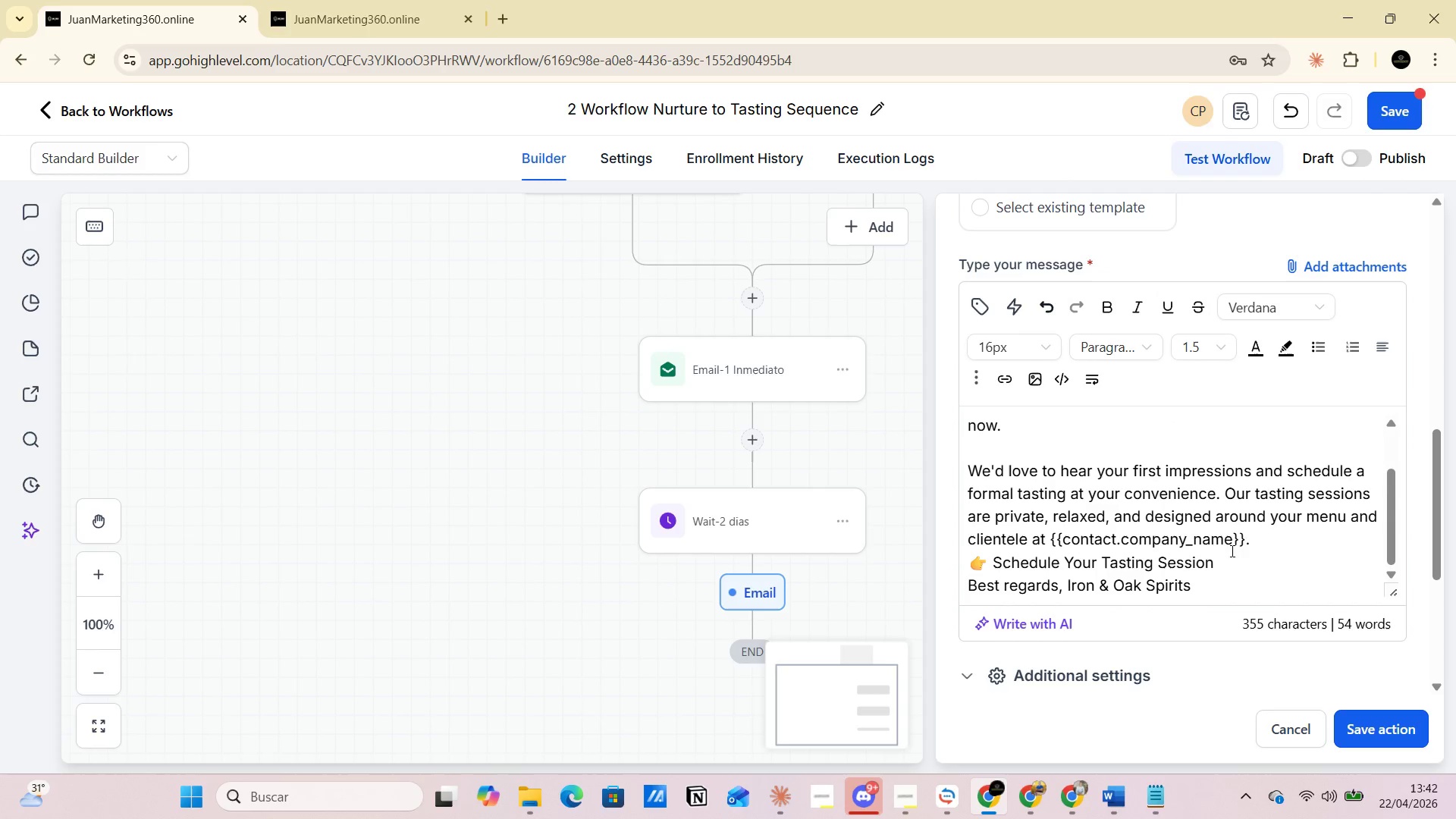 
left_click([1266, 557])
 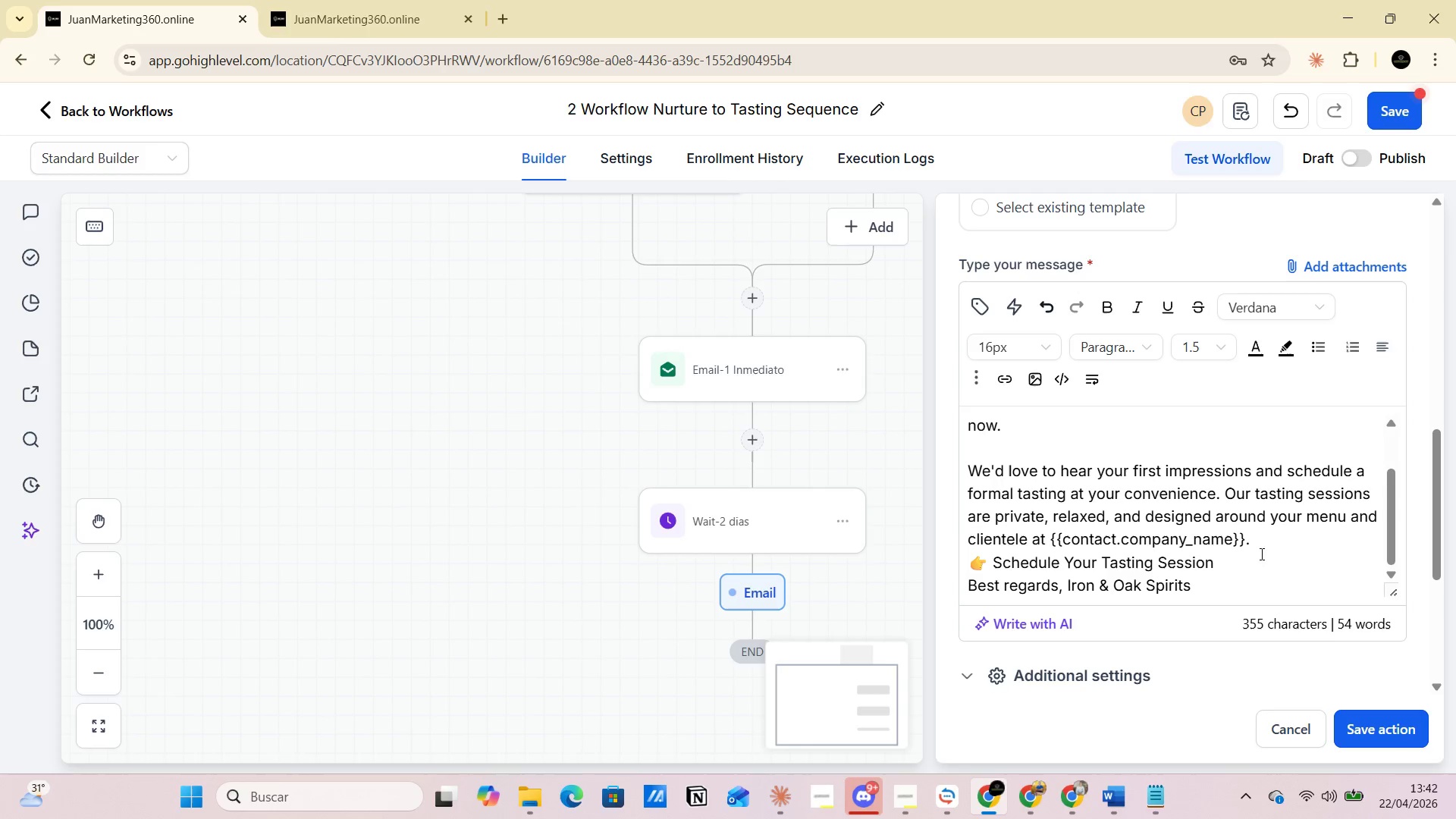 
left_click([1289, 541])
 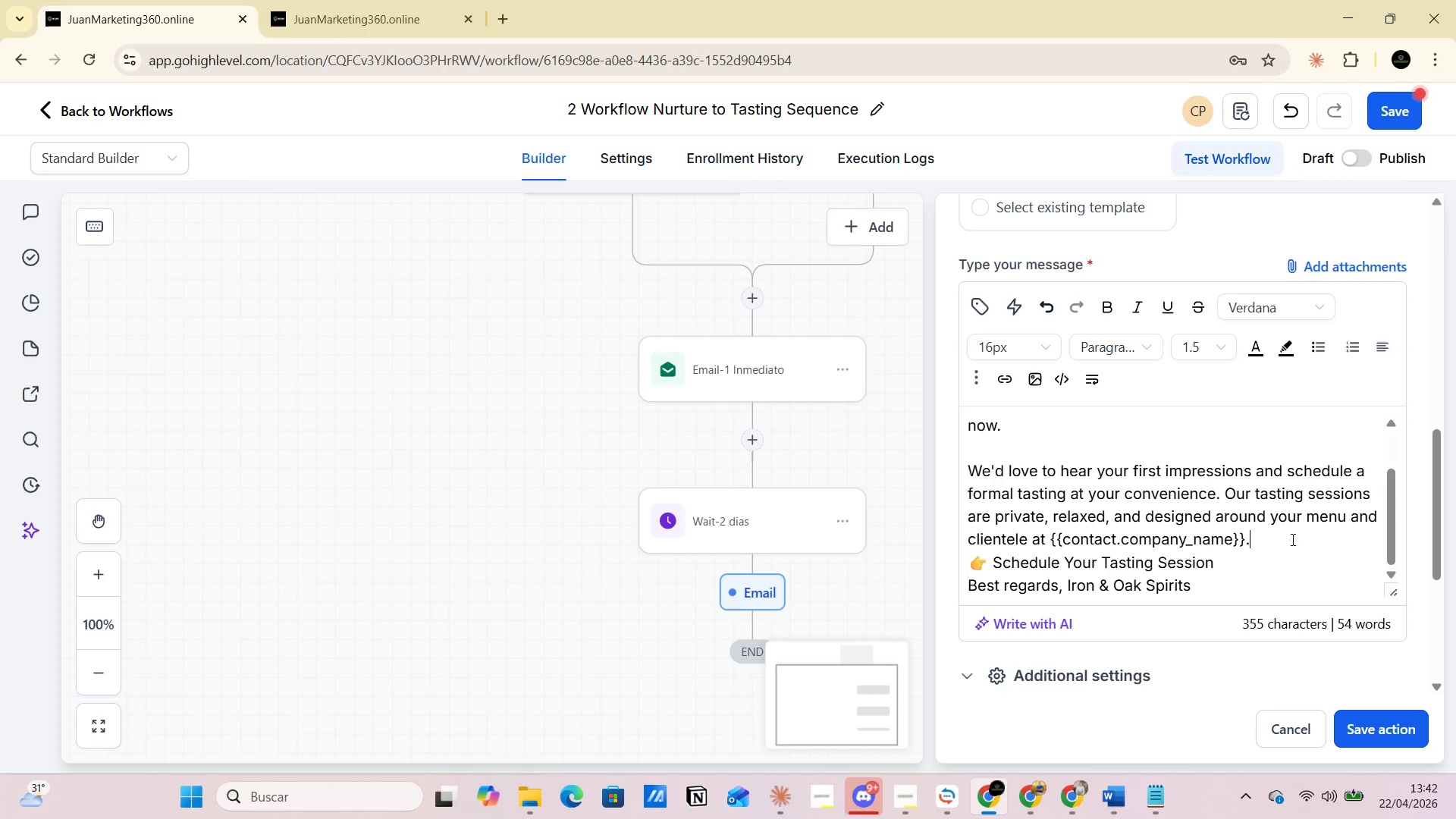 
key(Enter)
 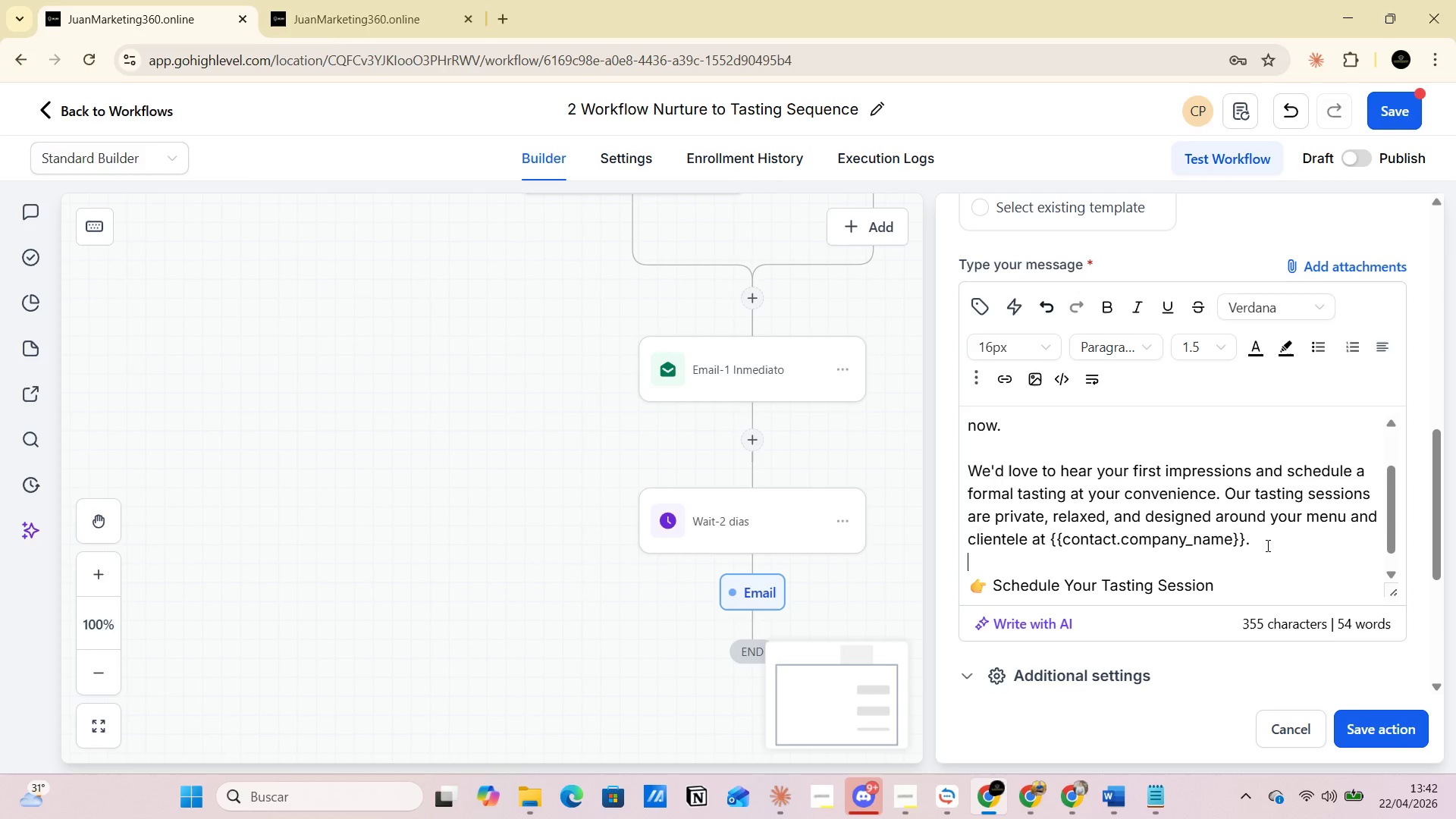 
scroll: coordinate [1251, 548], scroll_direction: down, amount: 2.0
 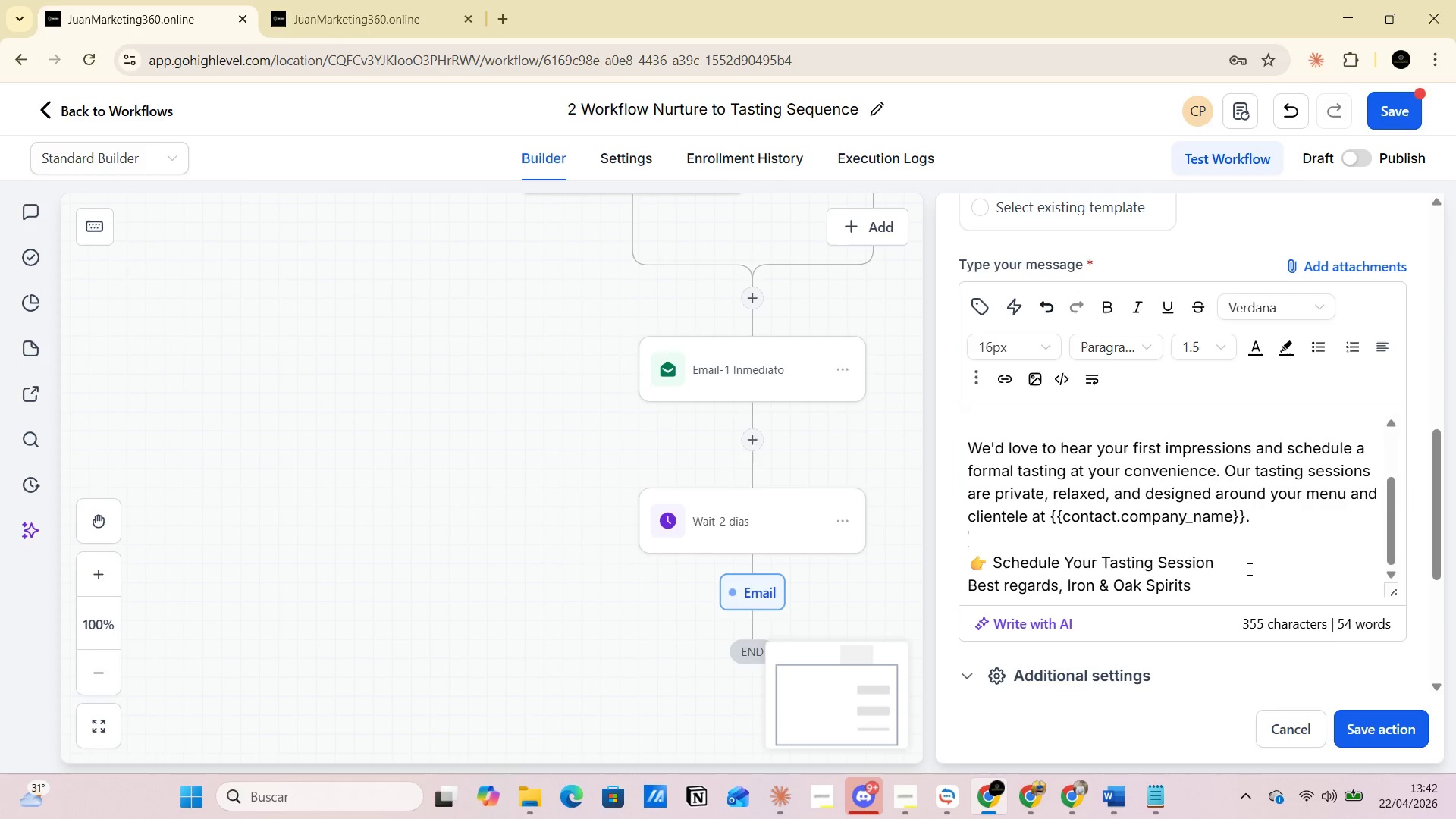 
left_click([1255, 573])
 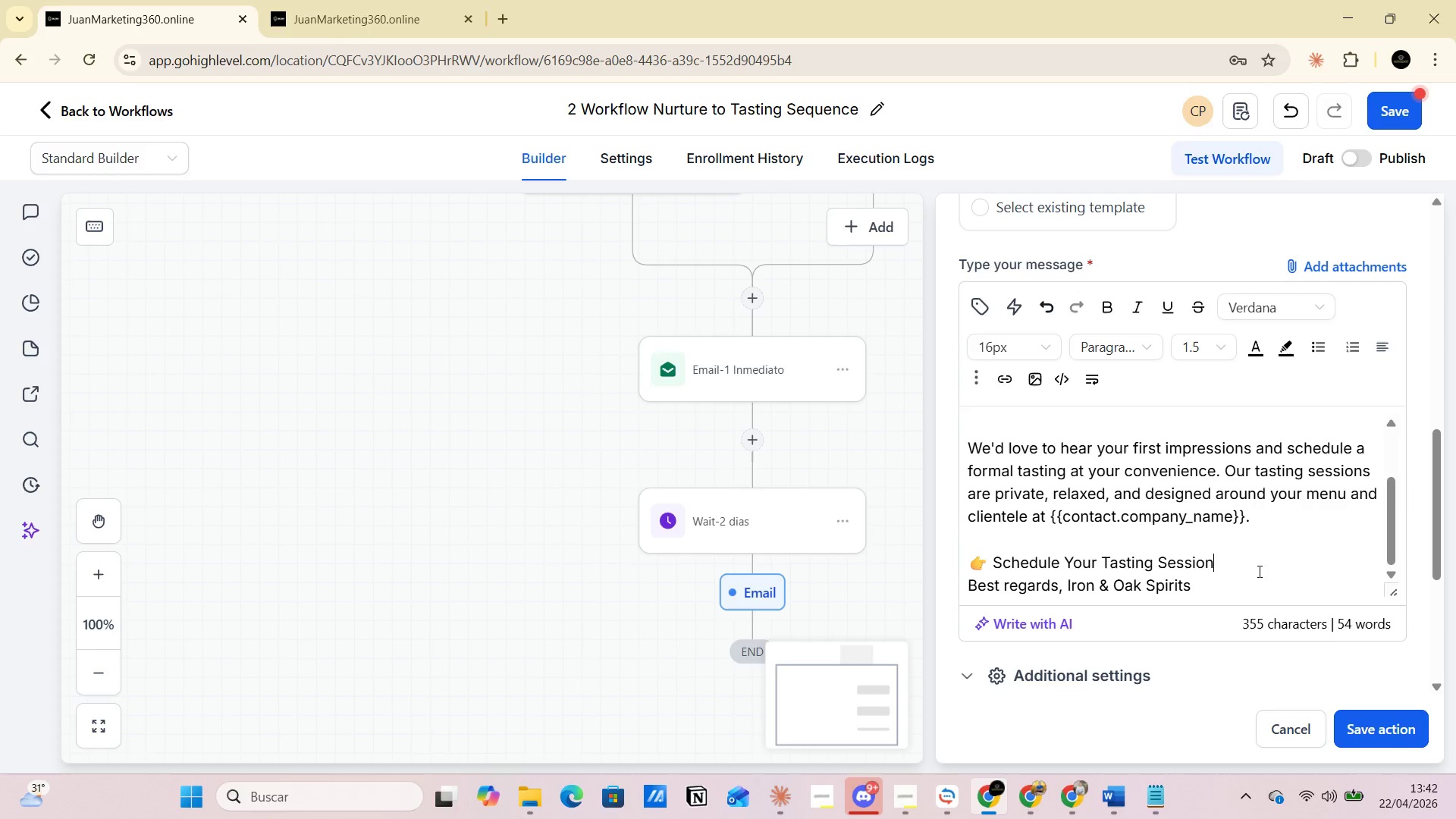 
key(Enter)
 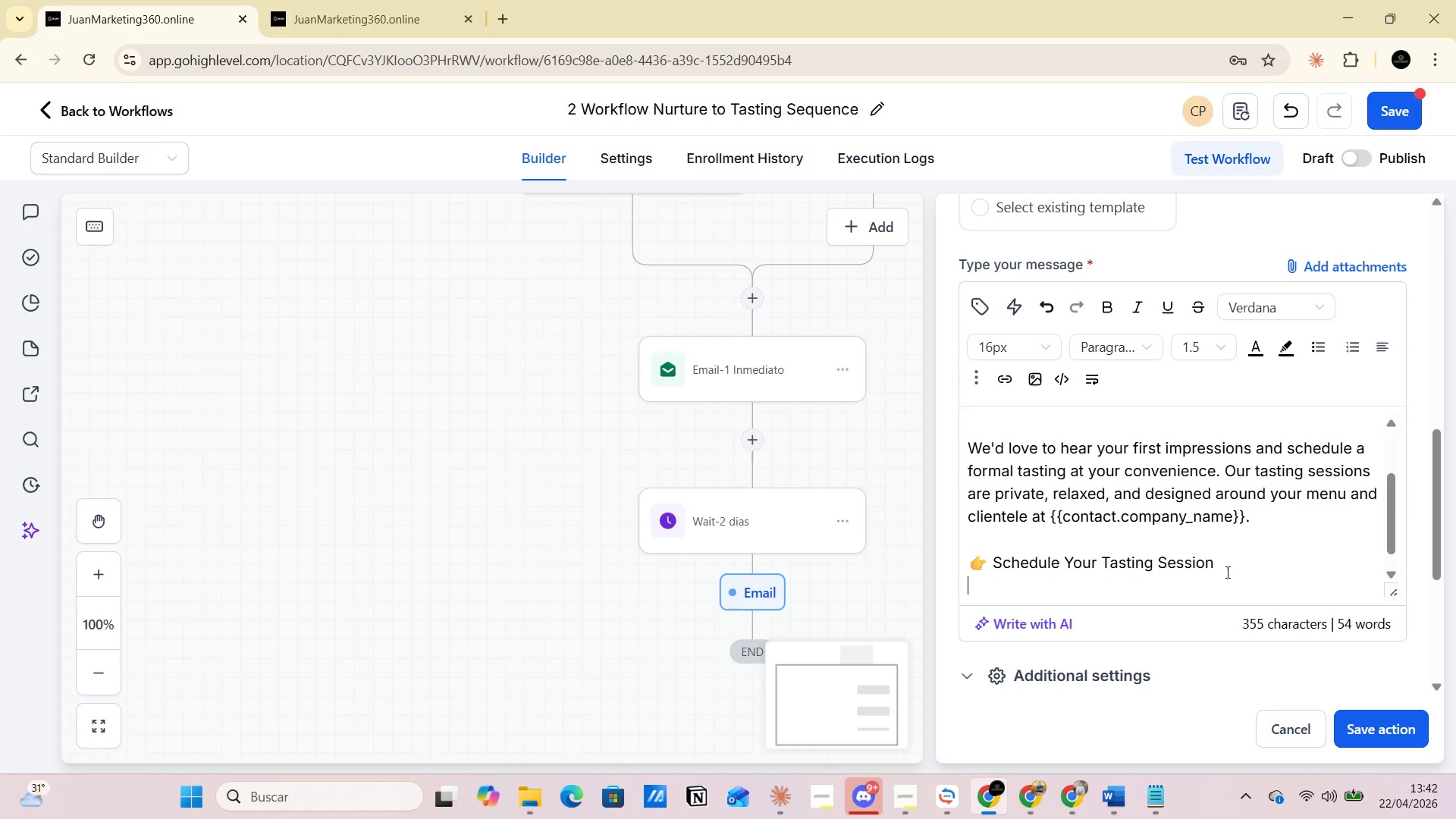 
scroll: coordinate [1181, 563], scroll_direction: down, amount: 2.0
 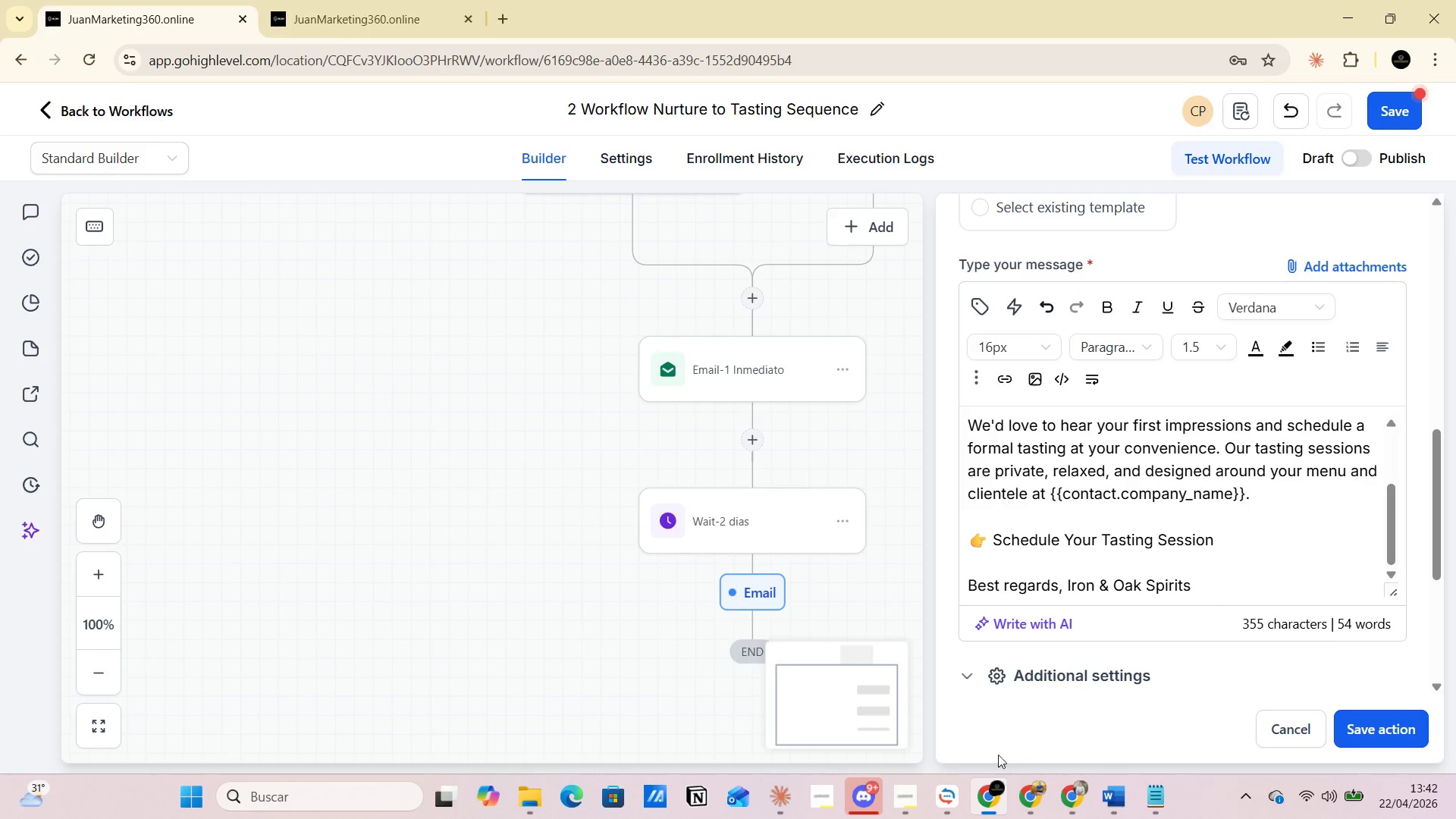 
left_click([940, 793])
 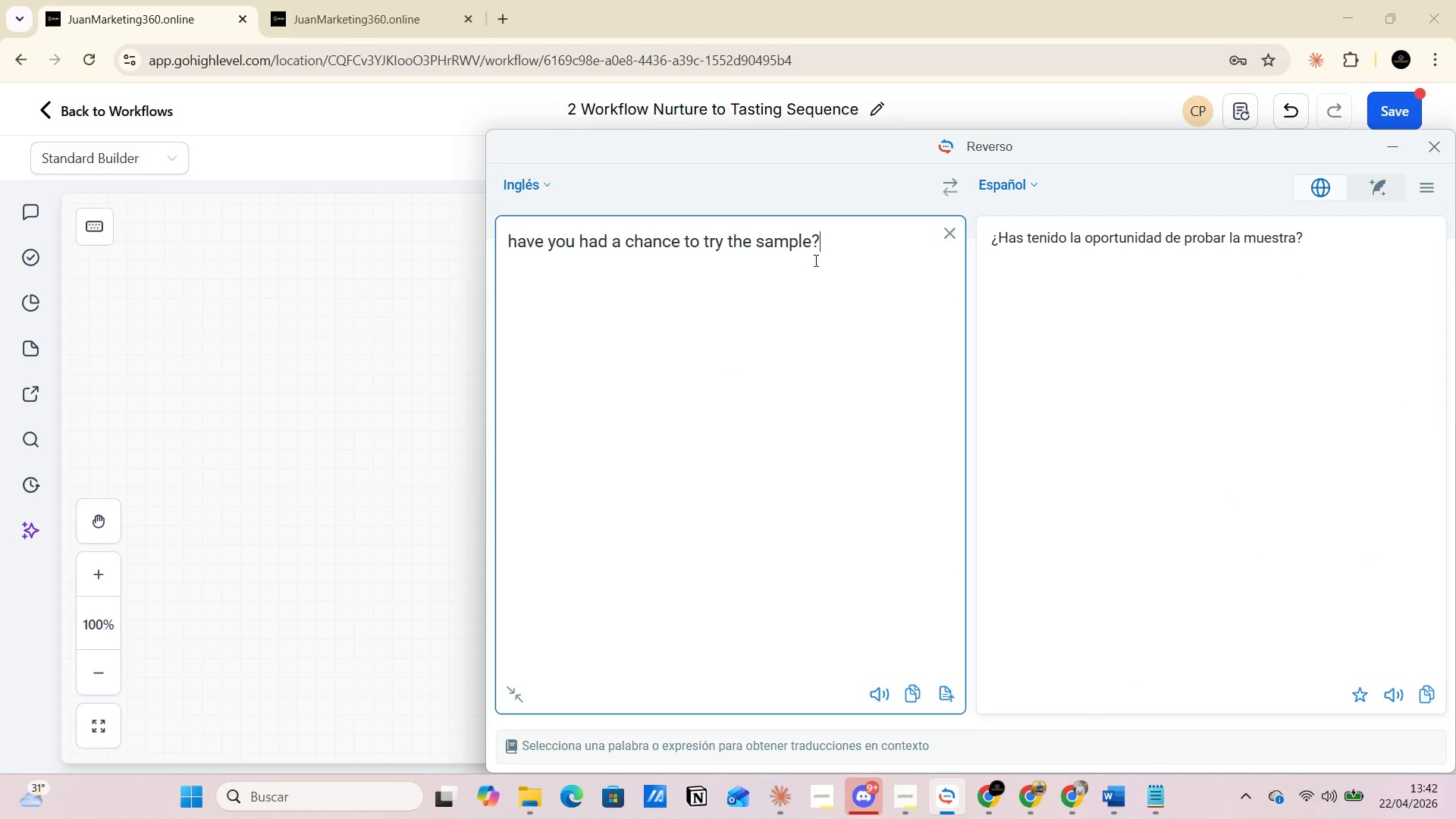 
left_click_drag(start_coordinate=[837, 240], to_coordinate=[488, 240])
 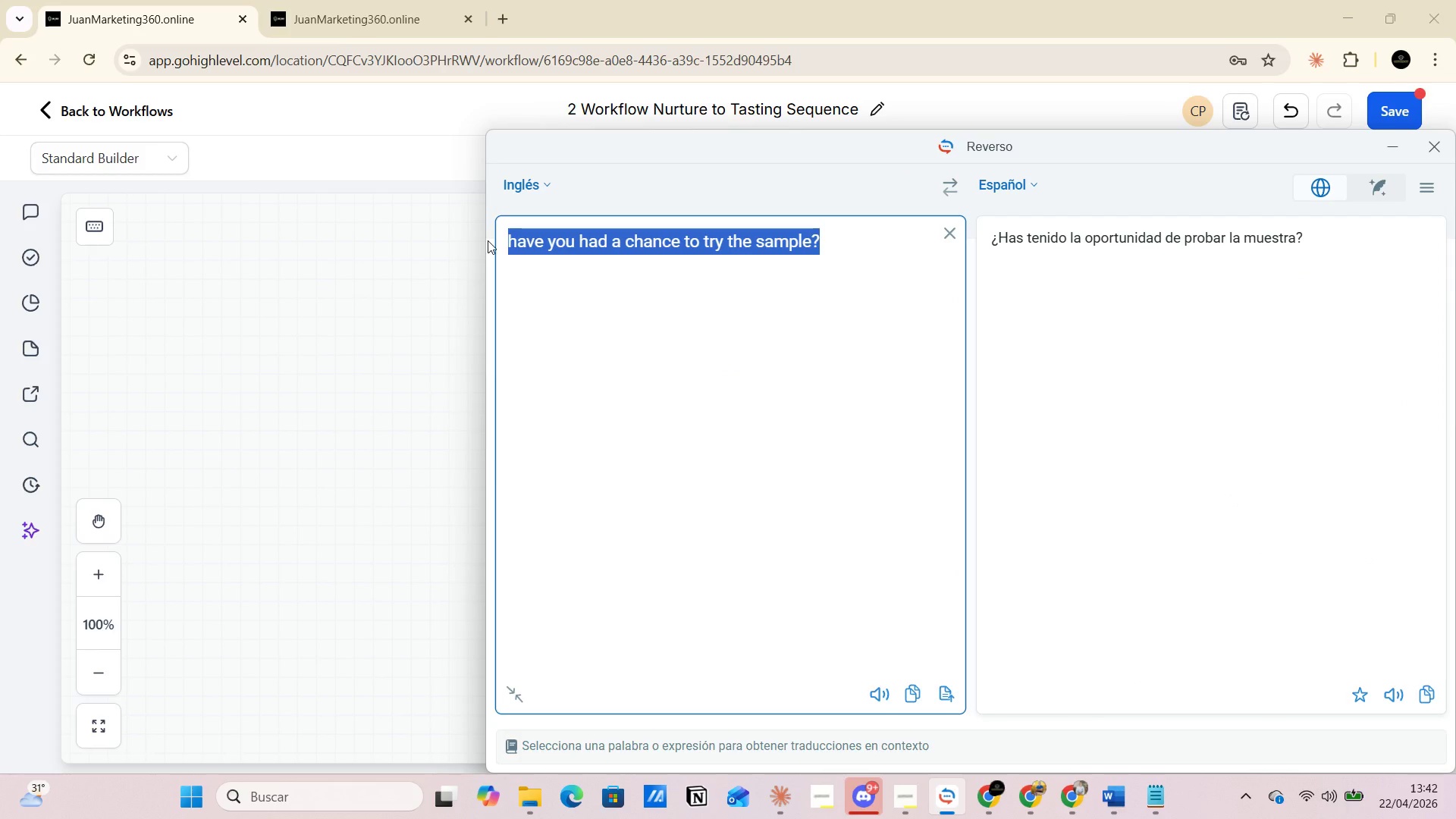 
key(Control+V)
 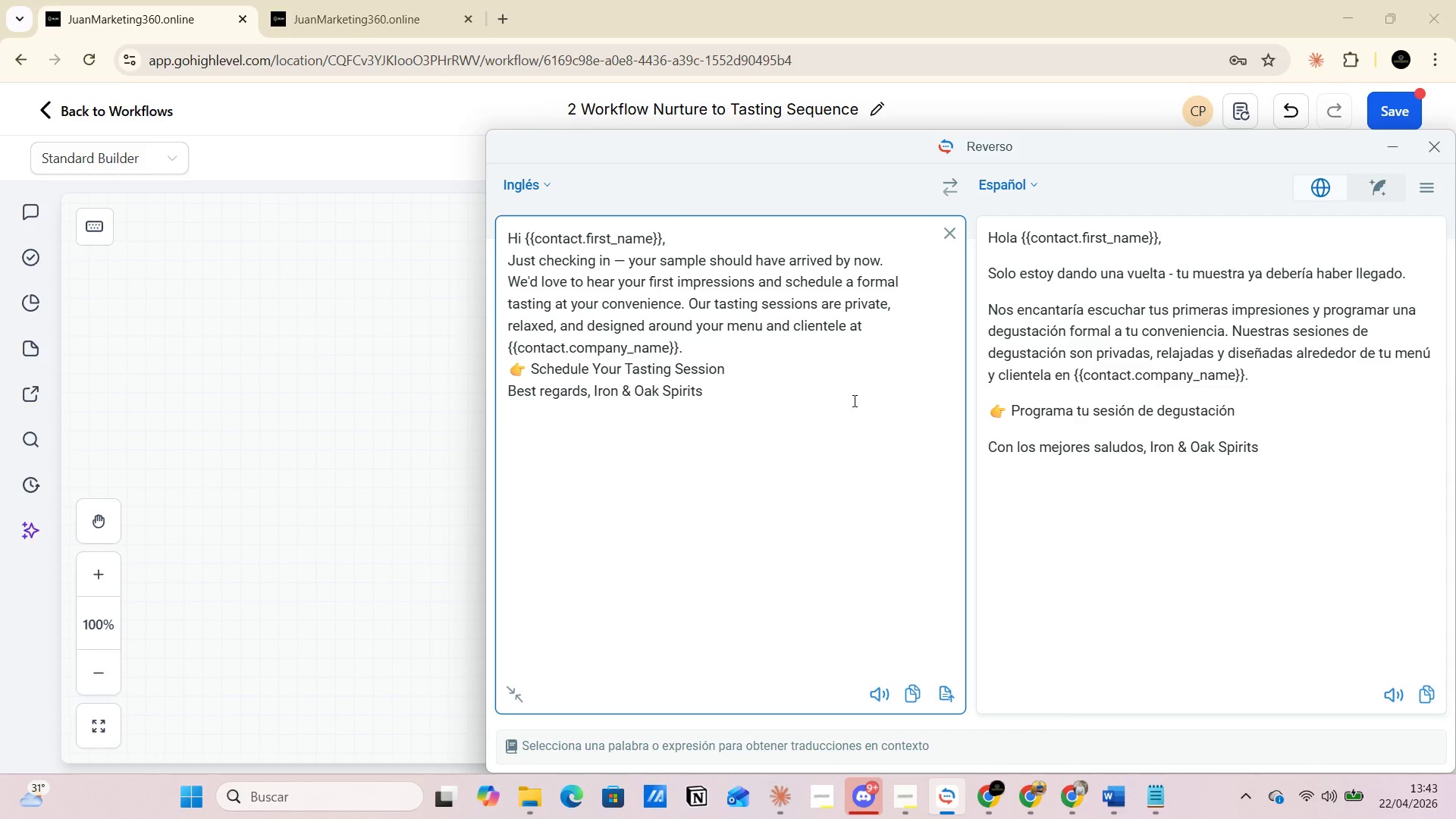 
wait(34.25)
 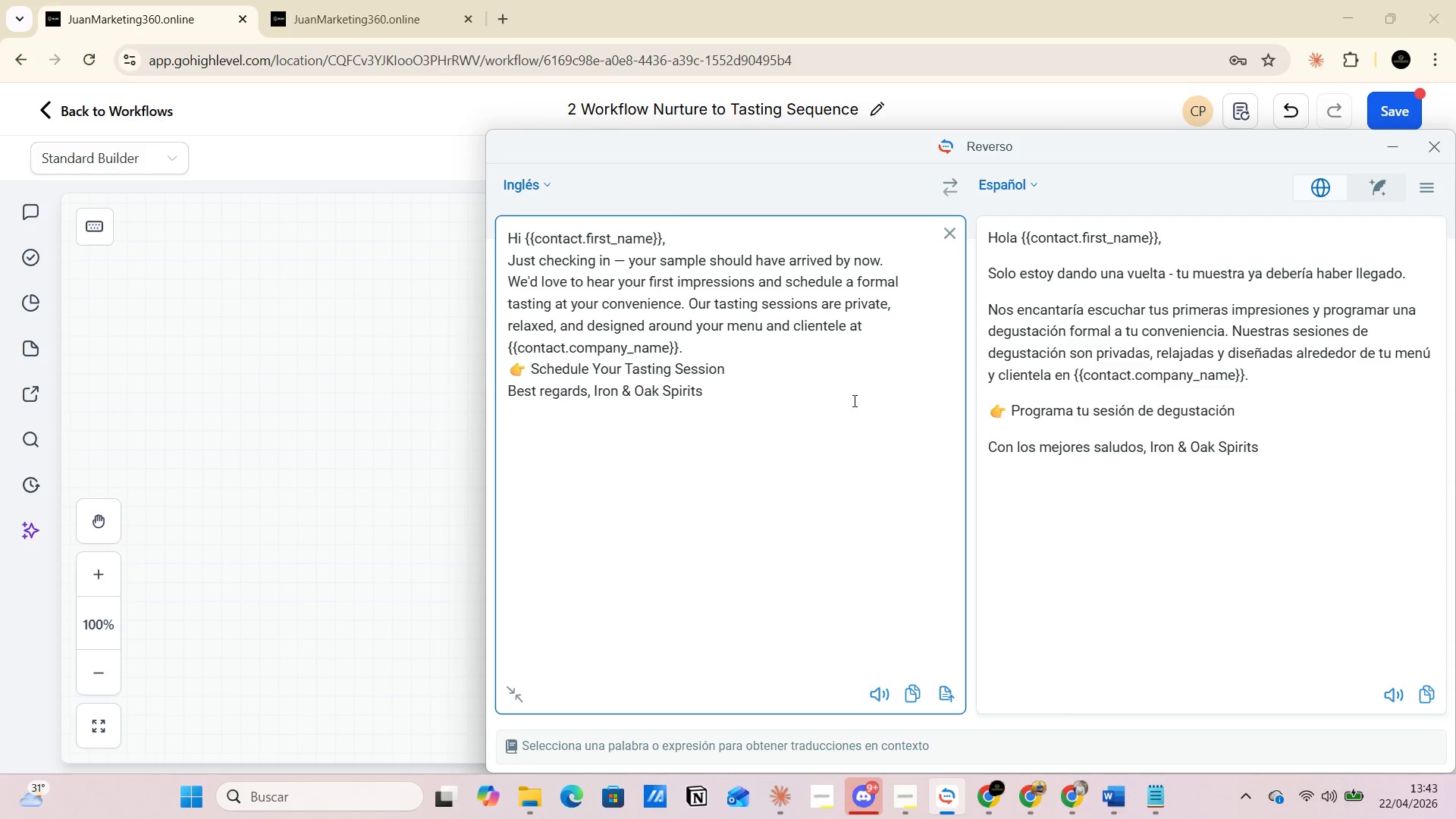 
left_click([1398, 156])
 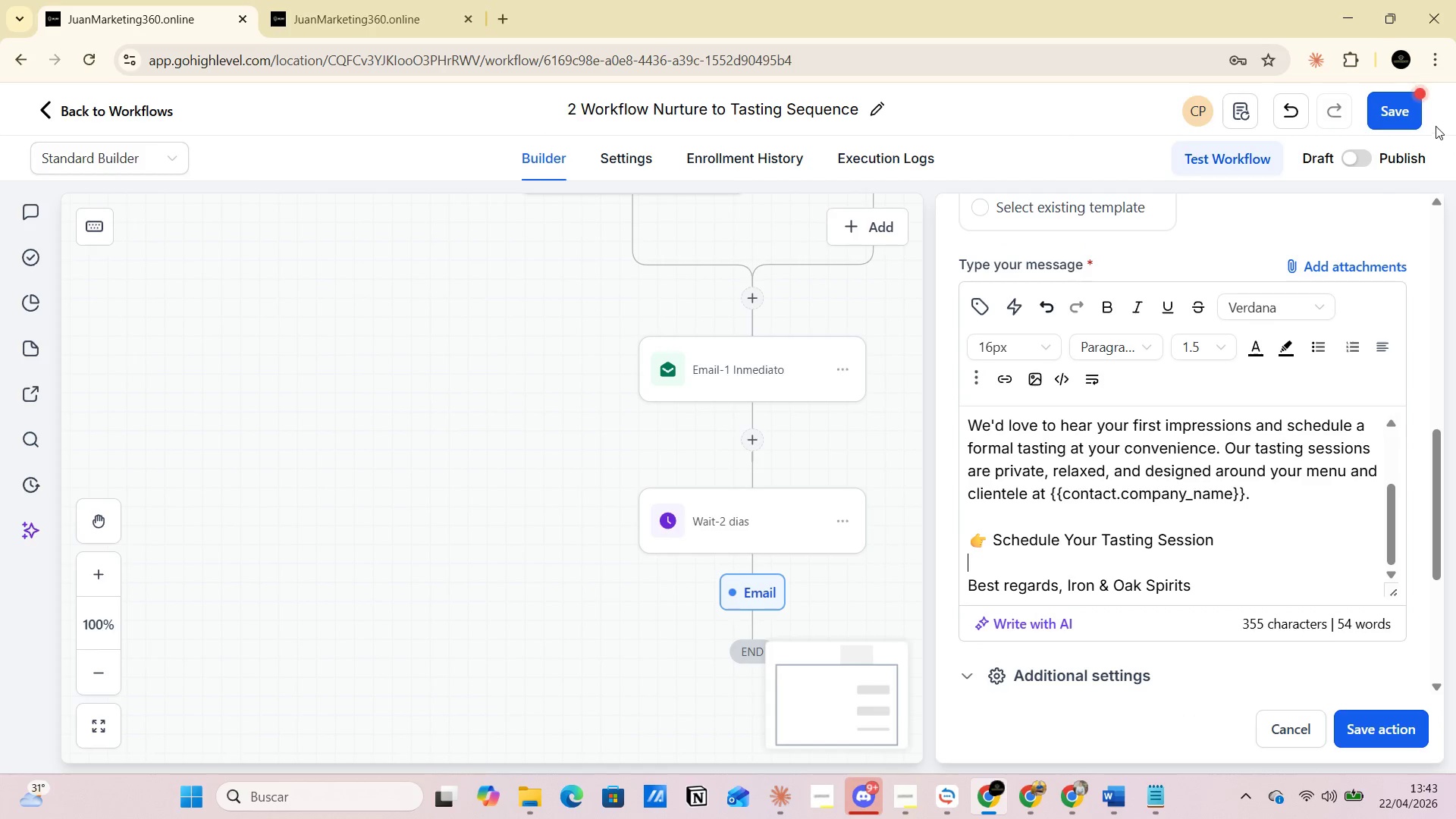 
left_click([1409, 116])
 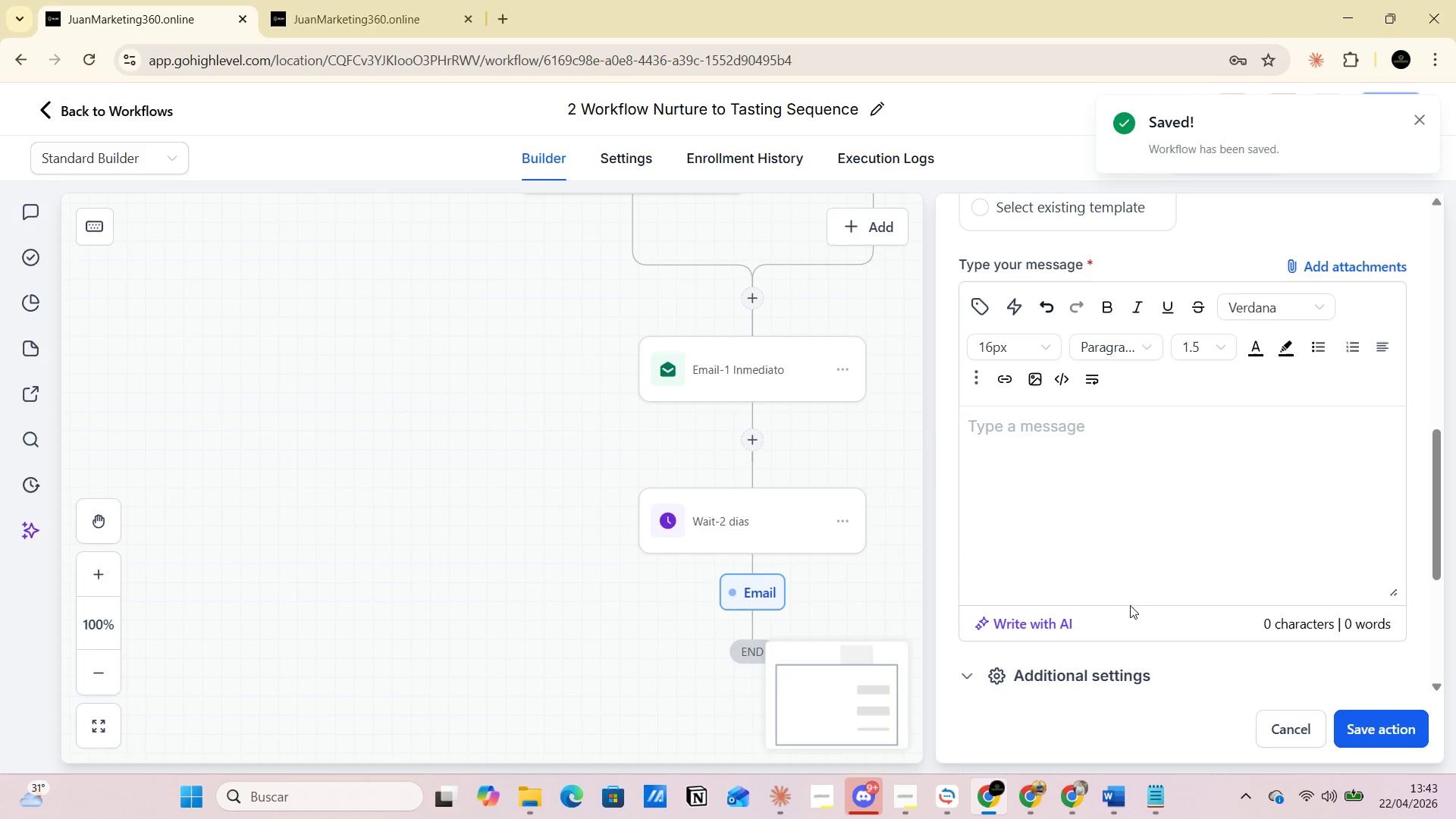 
left_click([1087, 482])
 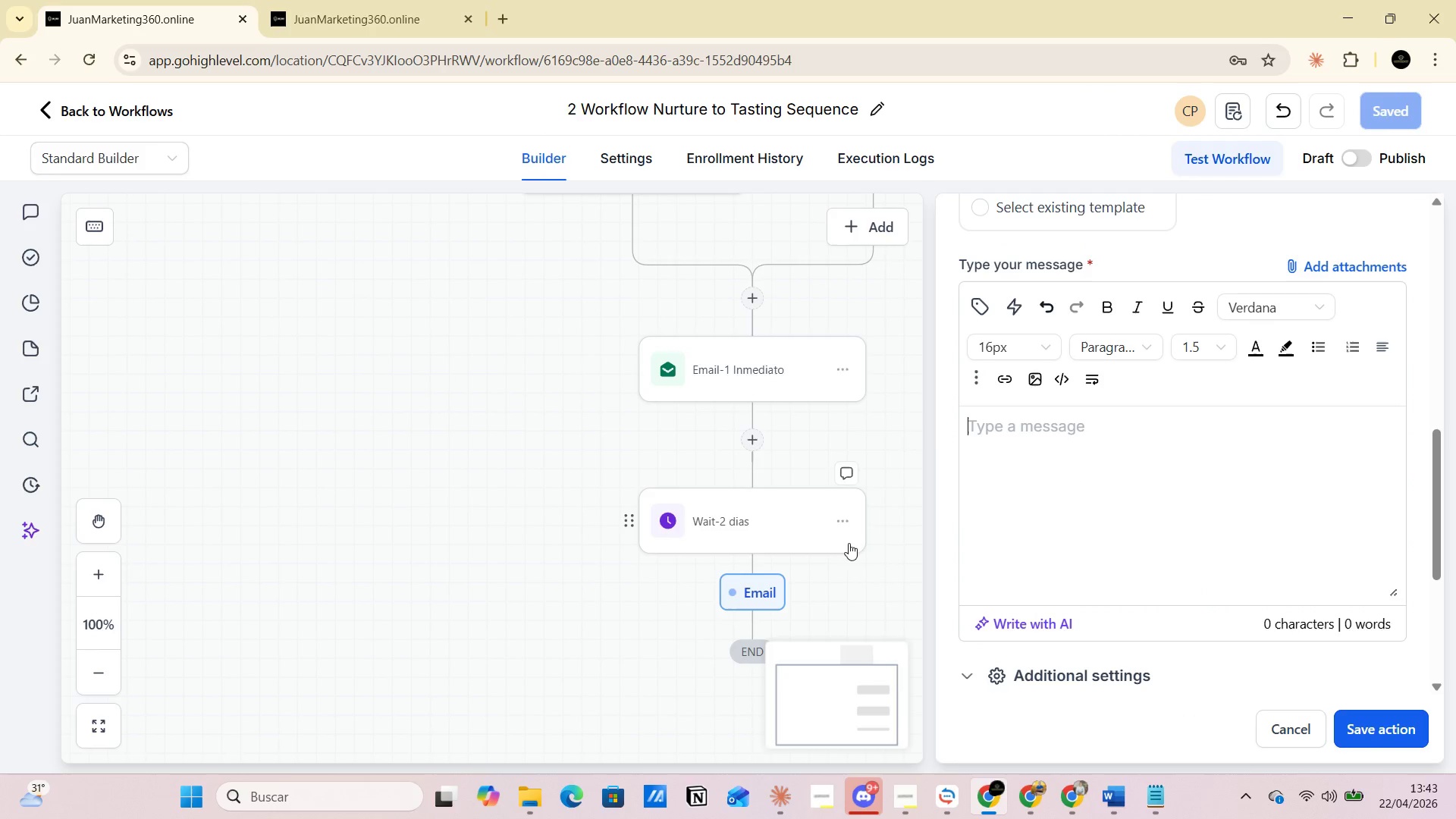 
scroll: coordinate [1035, 480], scroll_direction: up, amount: 10.0
 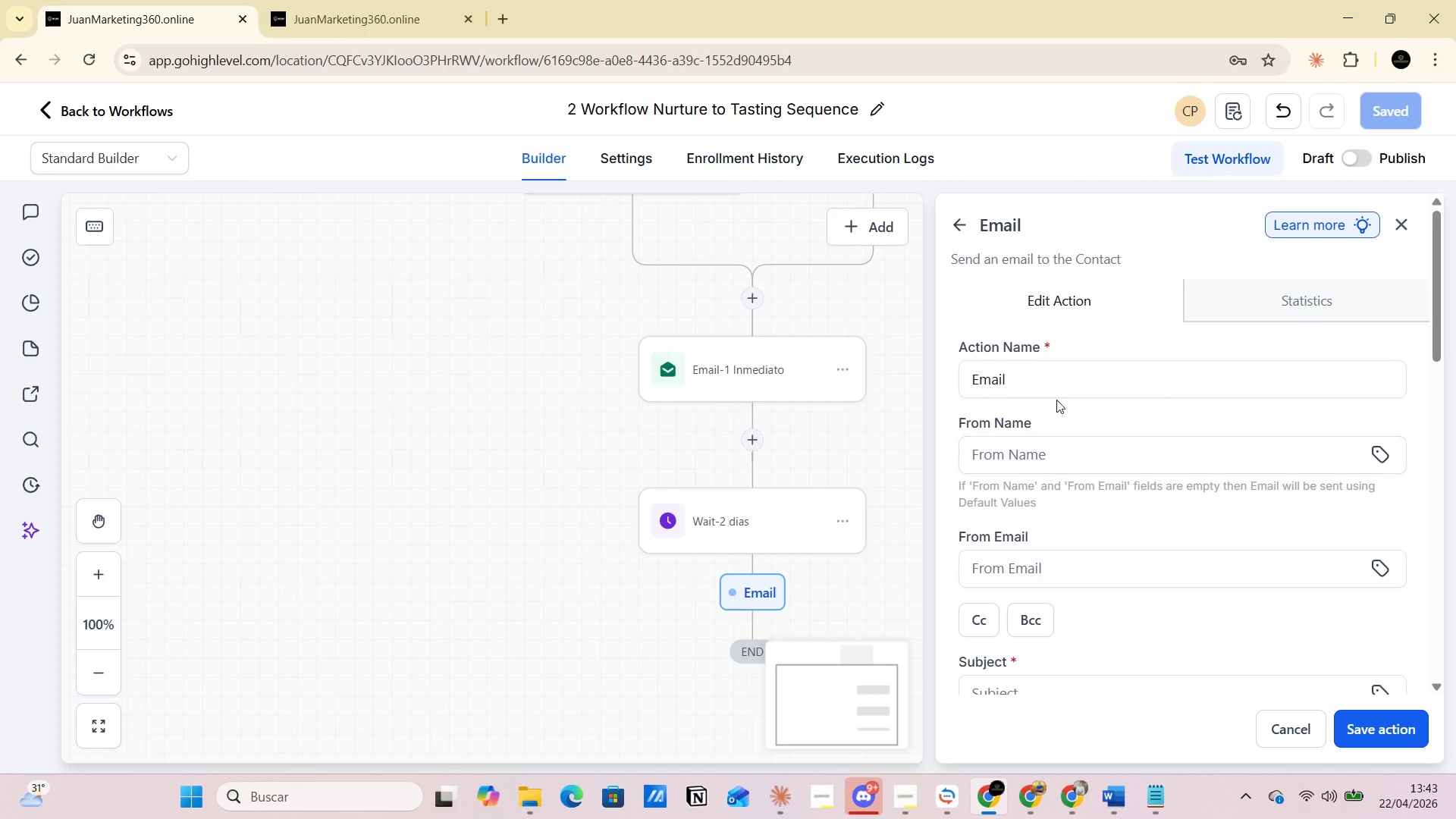 
left_click([1053, 384])
 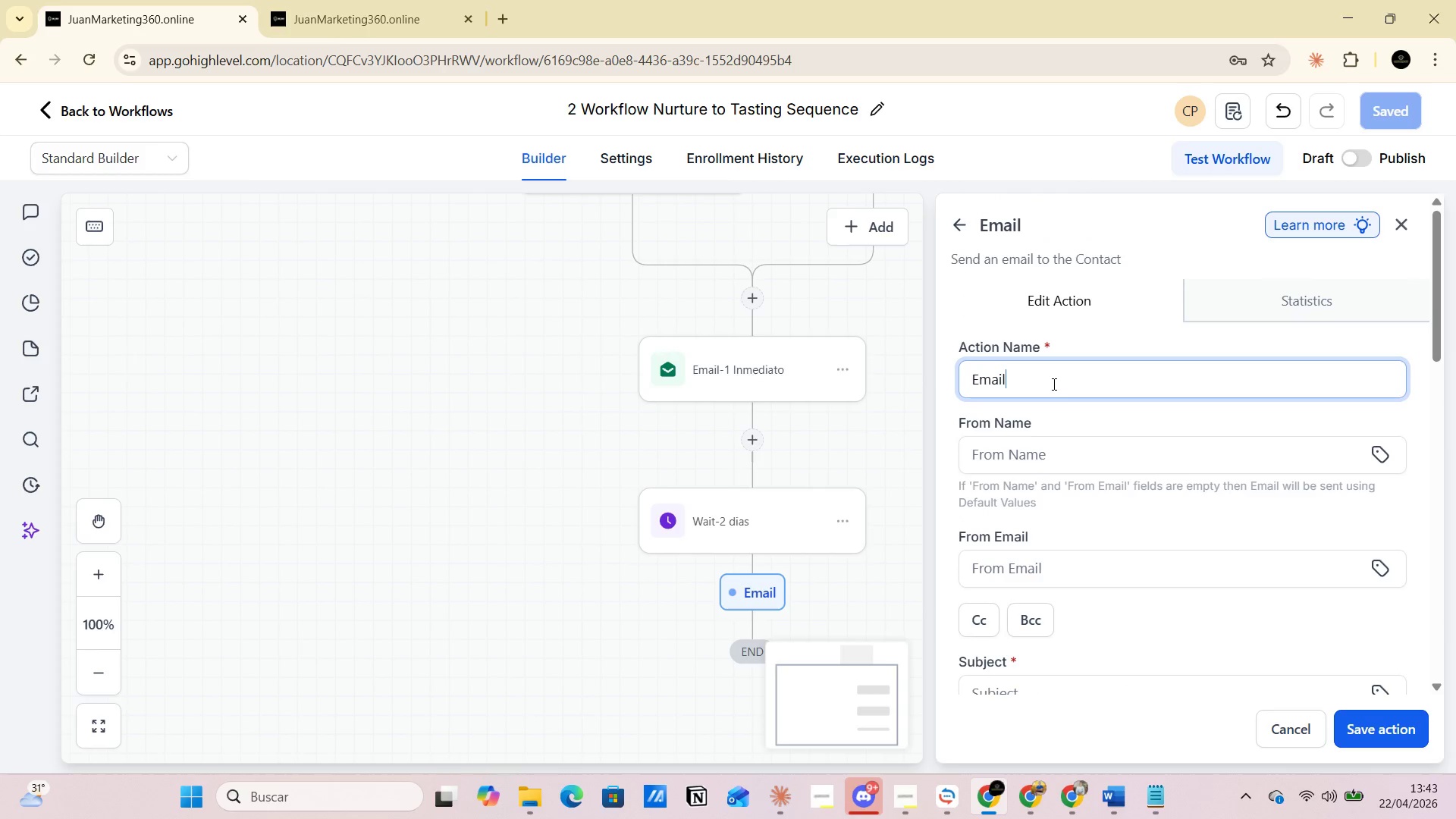 
key(Minus)
 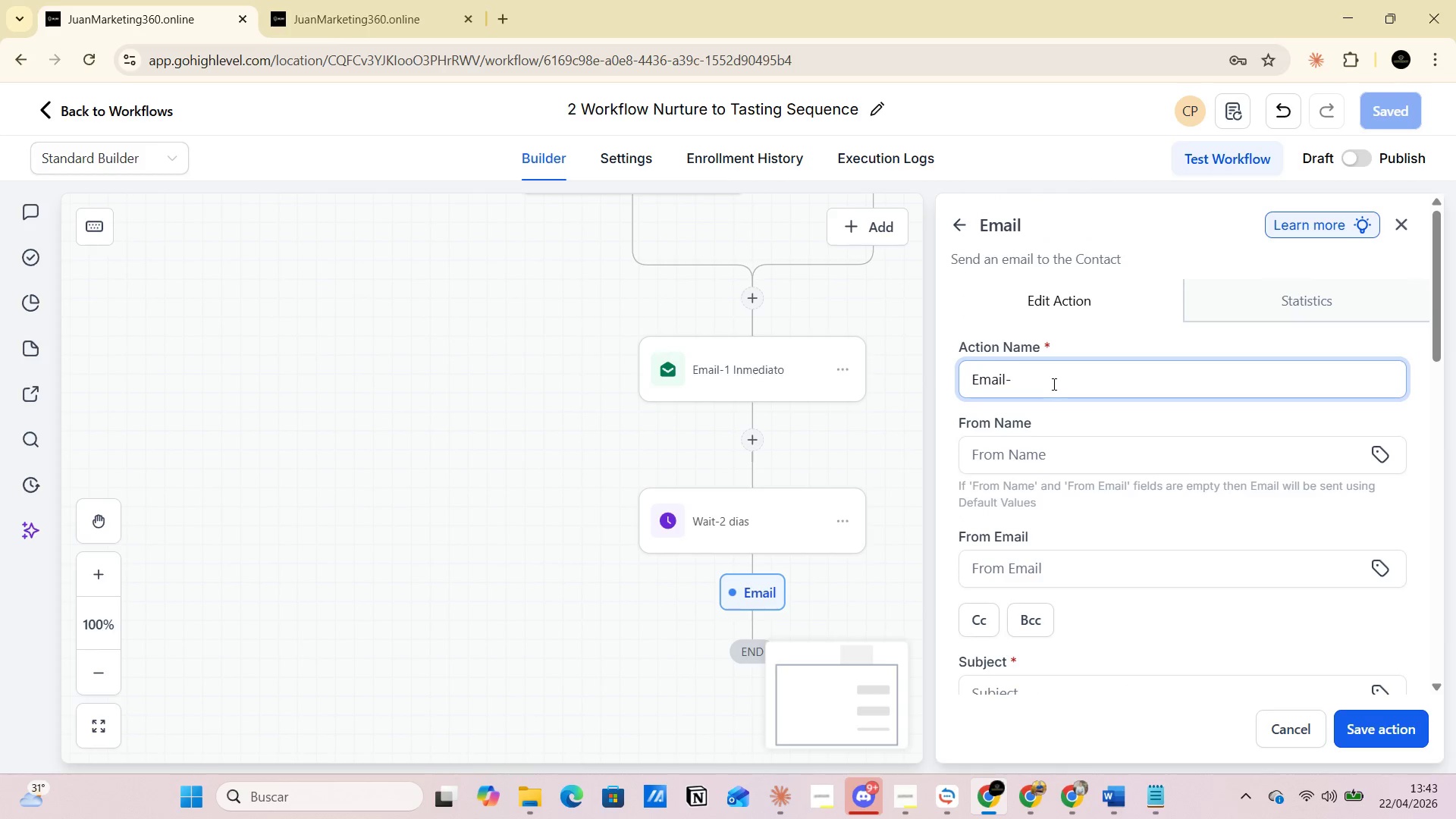 
key(2)
 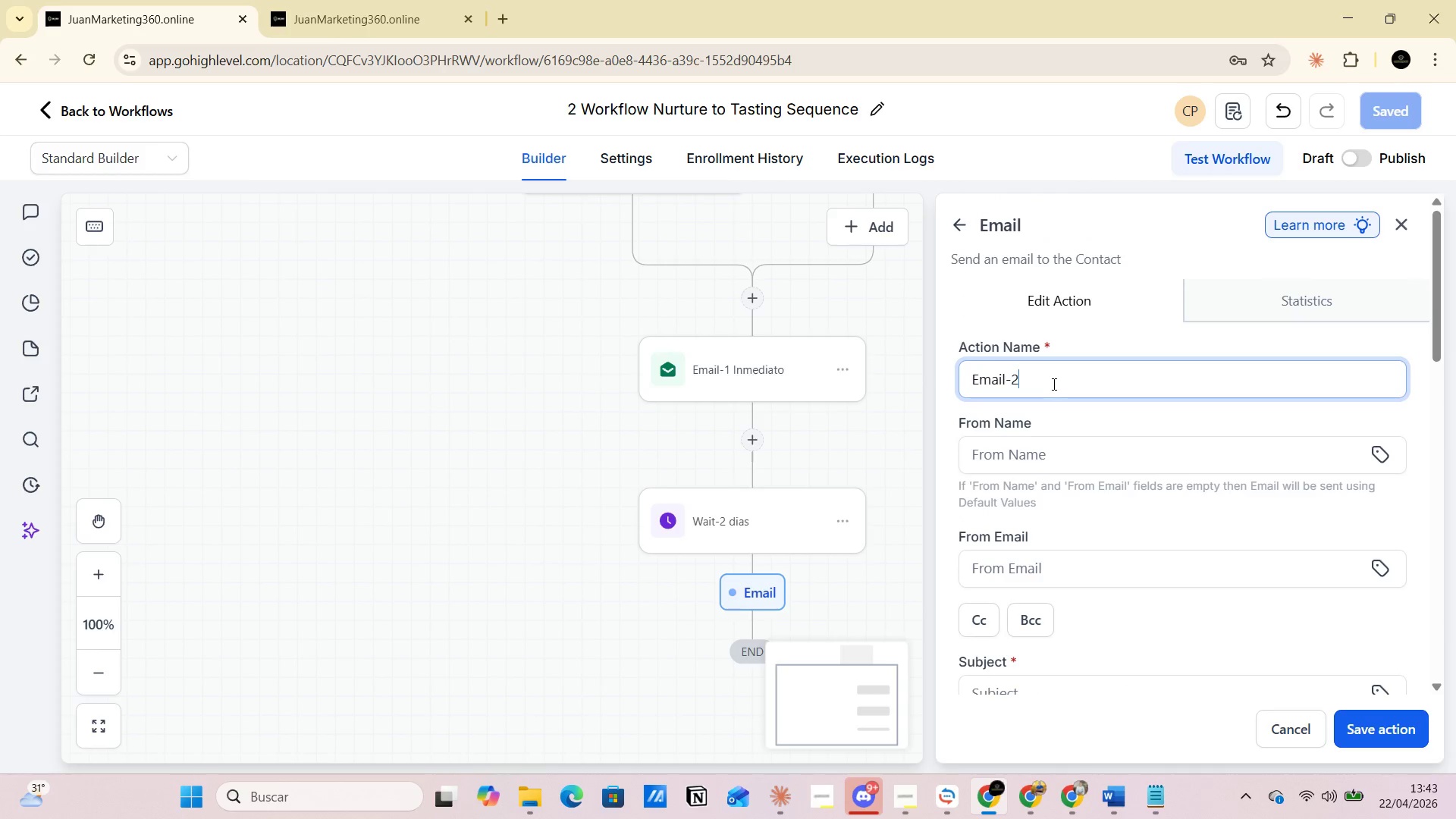 
key(Space)
 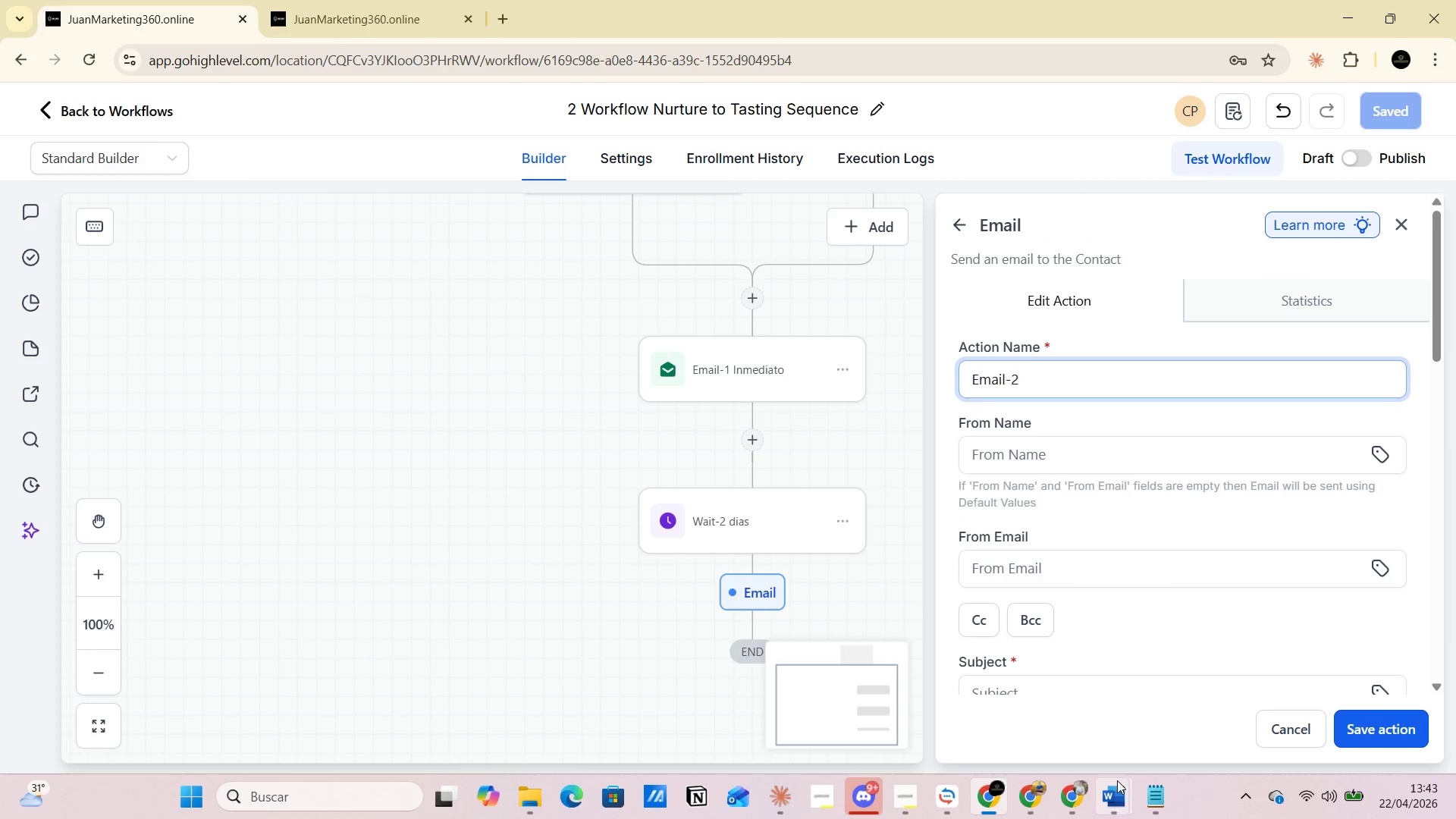 
left_click([1048, 714])
 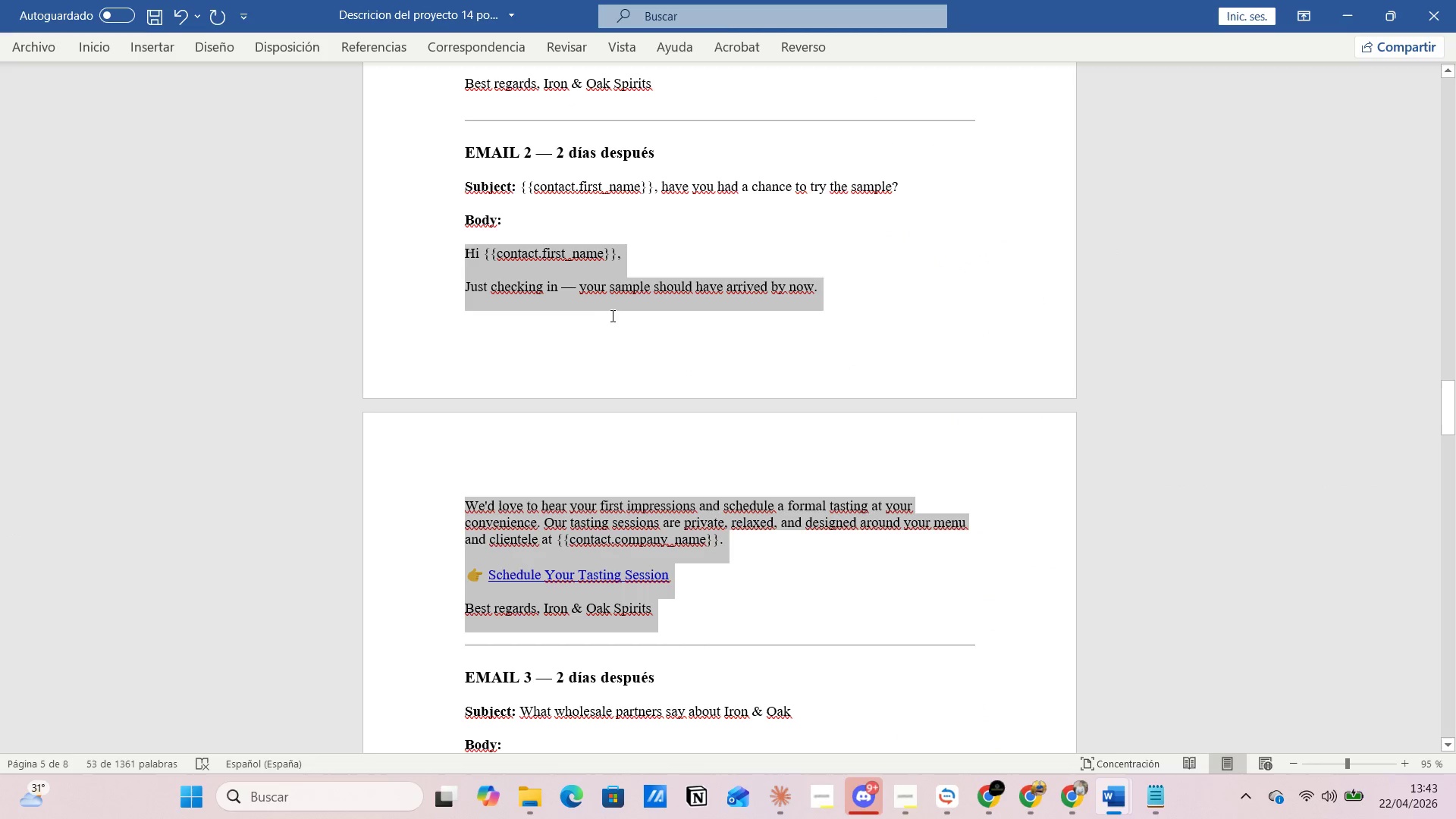 
scroll: coordinate [600, 319], scroll_direction: up, amount: 1.0
 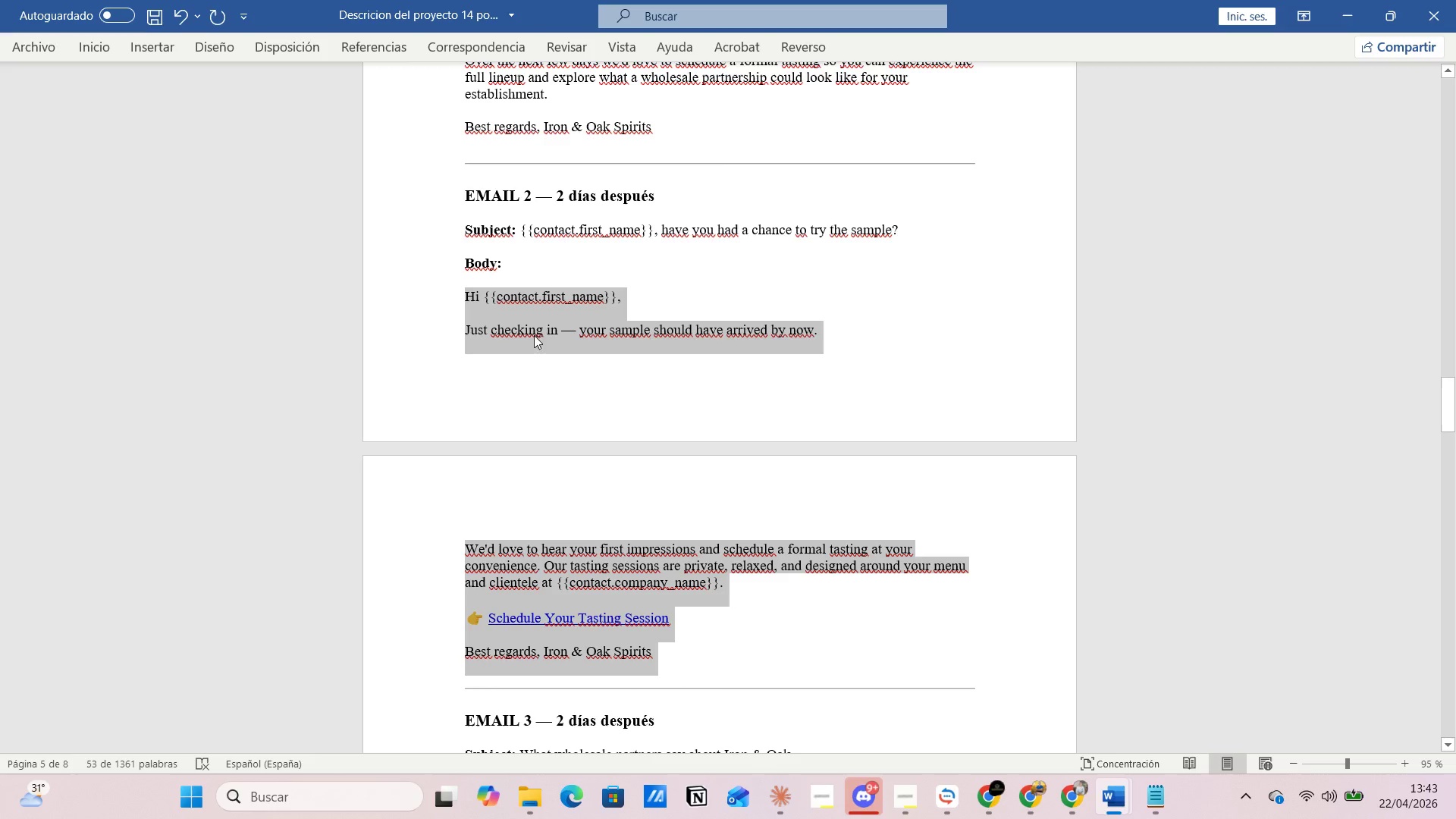 
right_click([536, 325])
 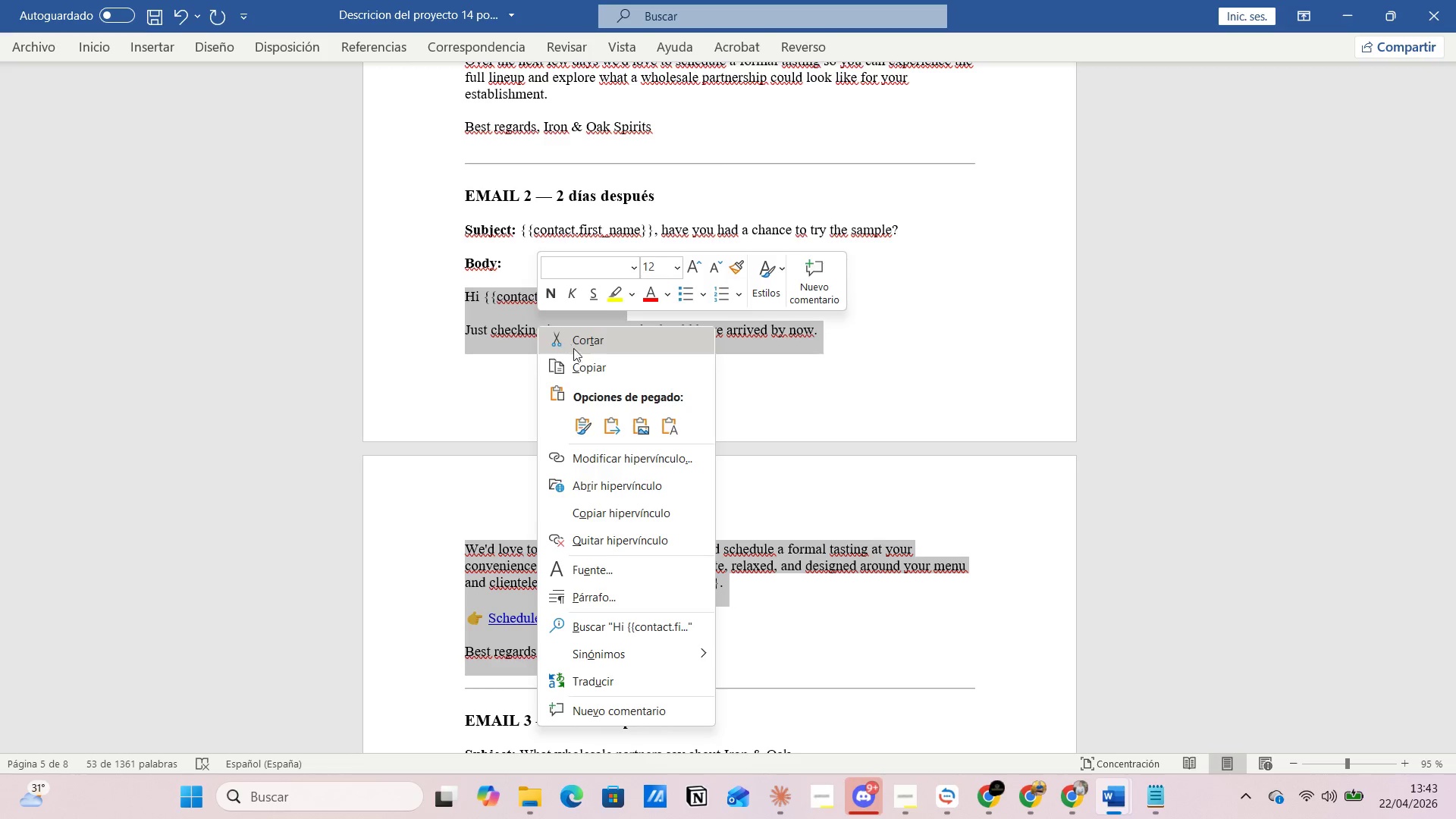 
left_click([582, 360])
 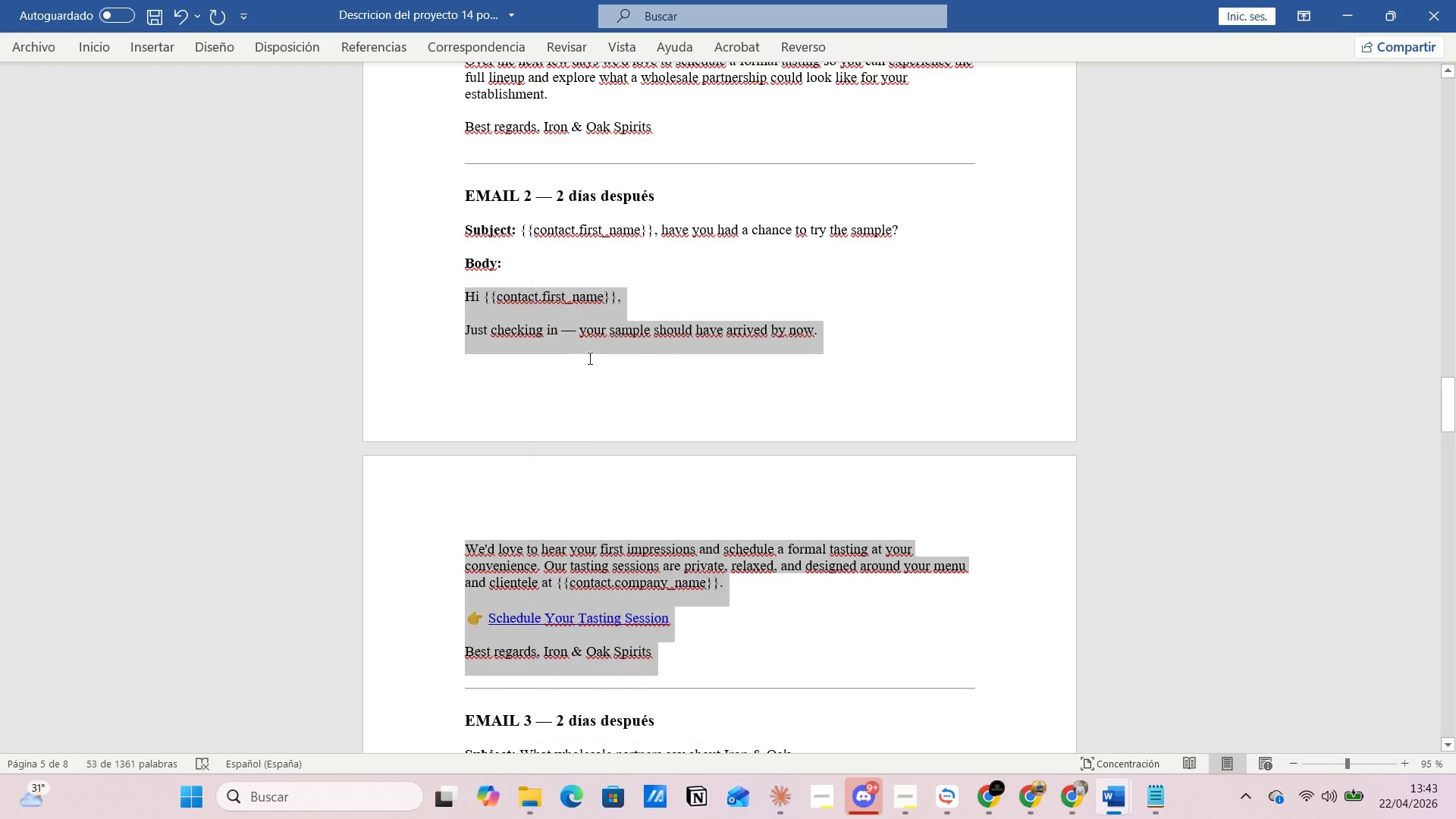 
key(Alt+AltLeft)
 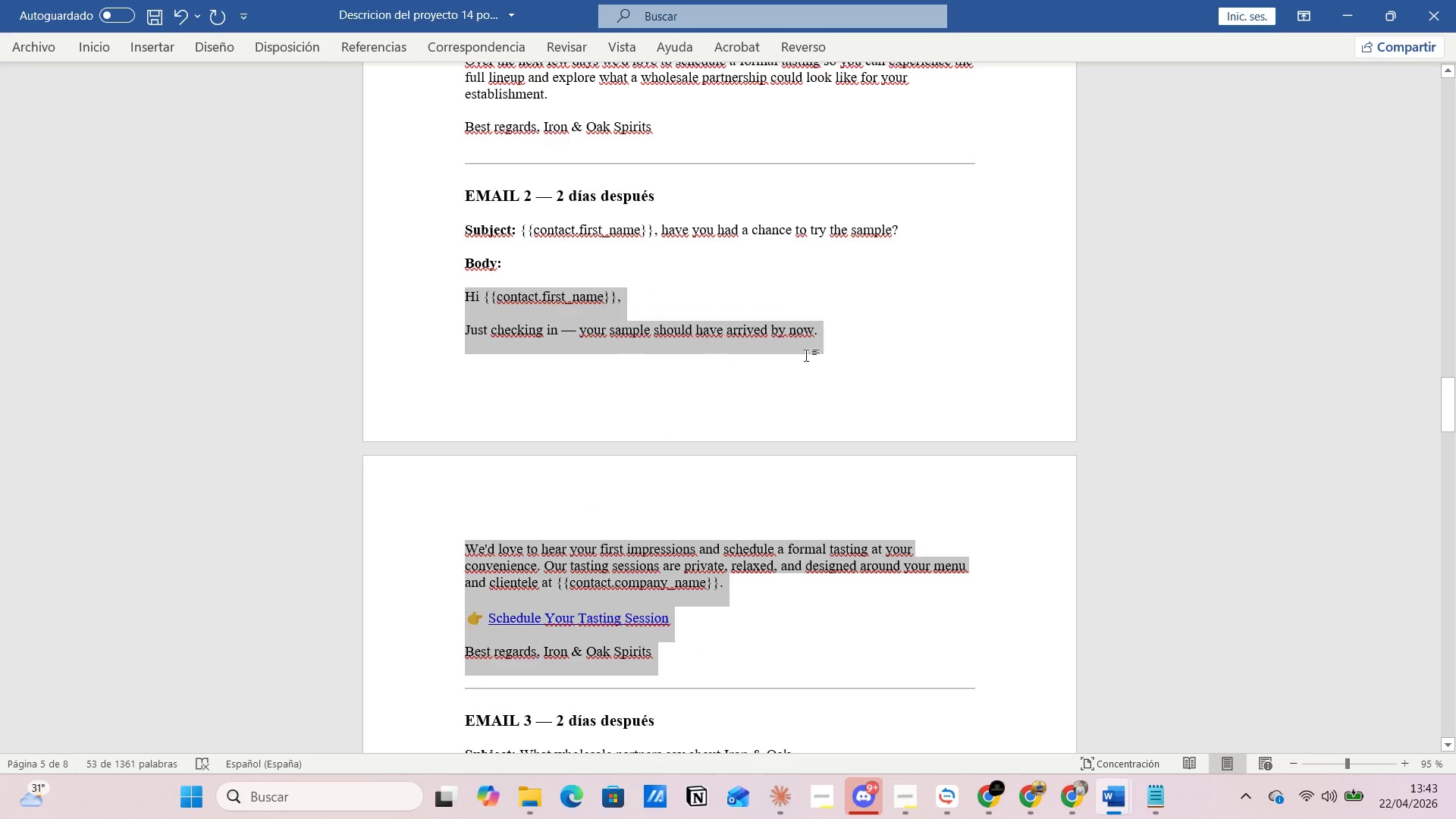 
key(Alt+Tab)
 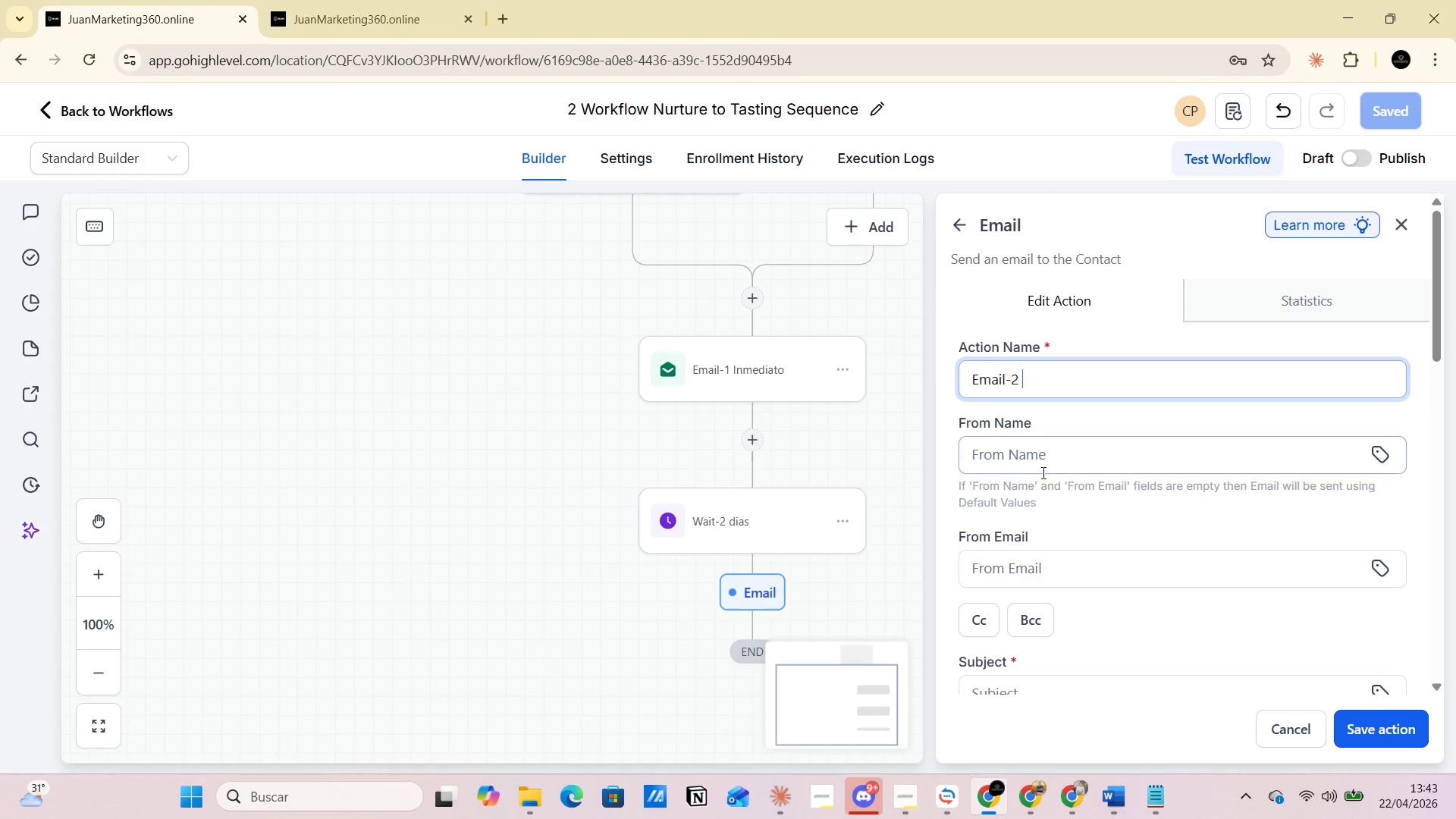 
scroll: coordinate [1025, 640], scroll_direction: down, amount: 6.0
 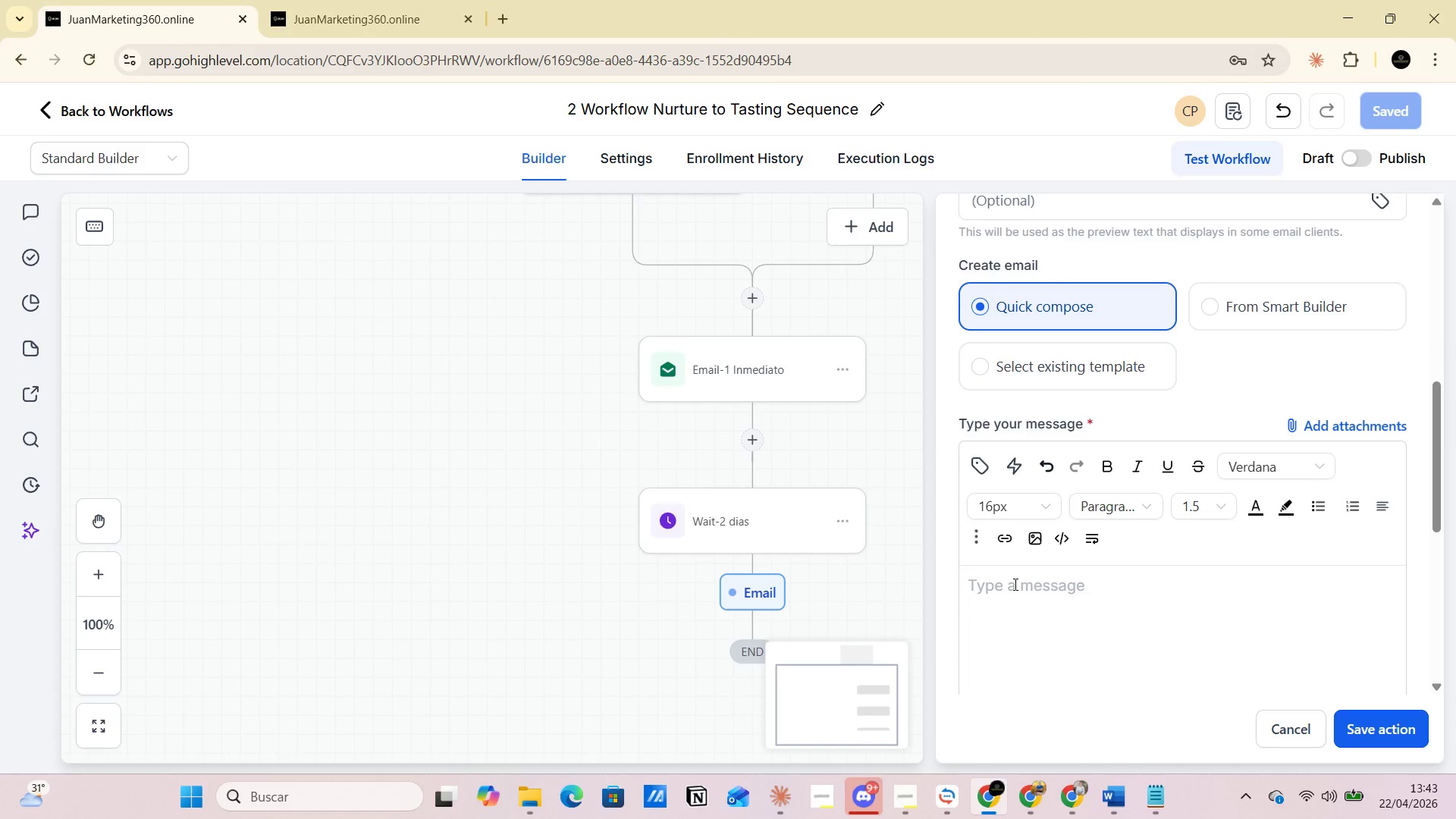 
left_click([1014, 584])
 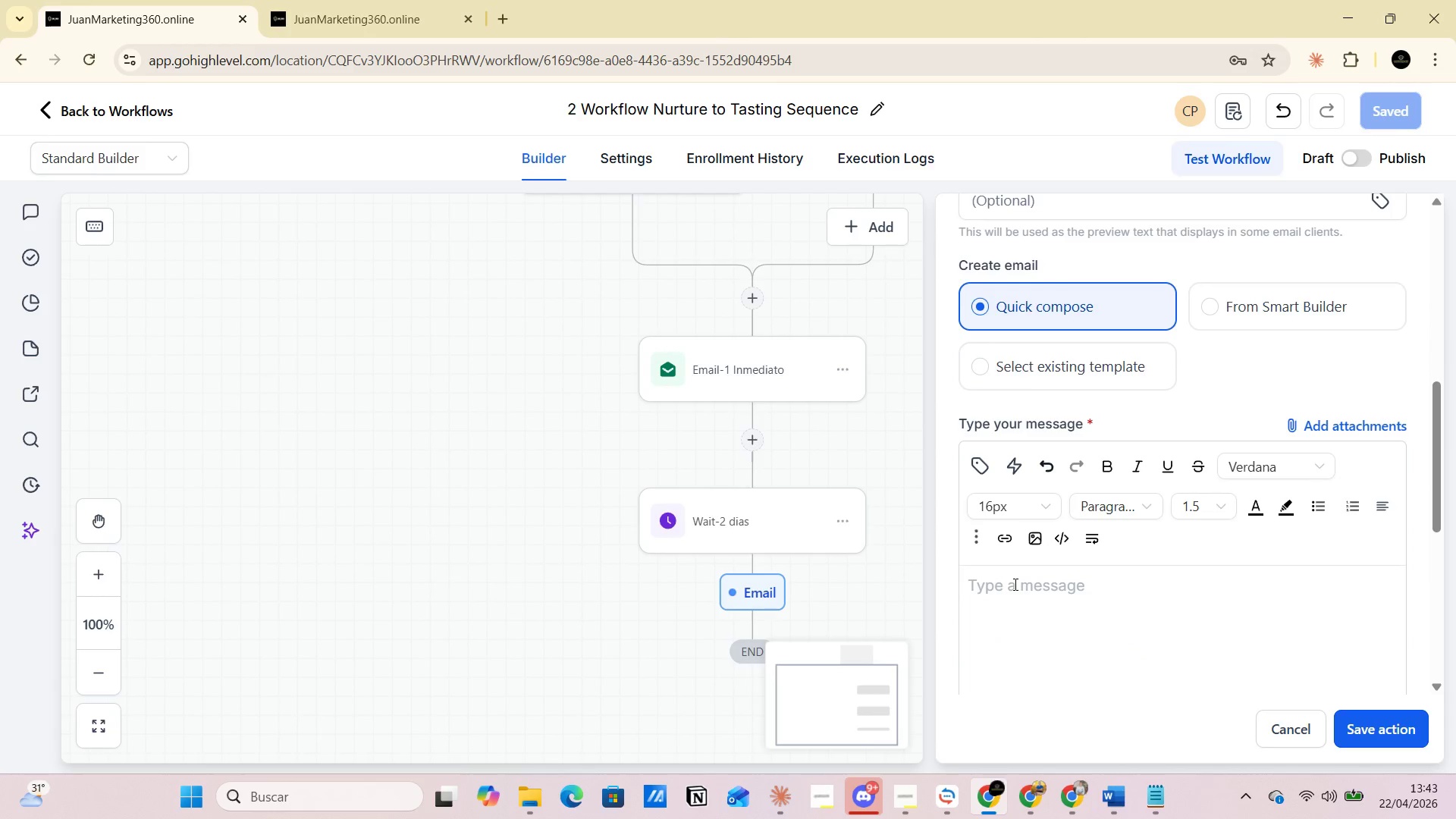 
key(Control+V)
 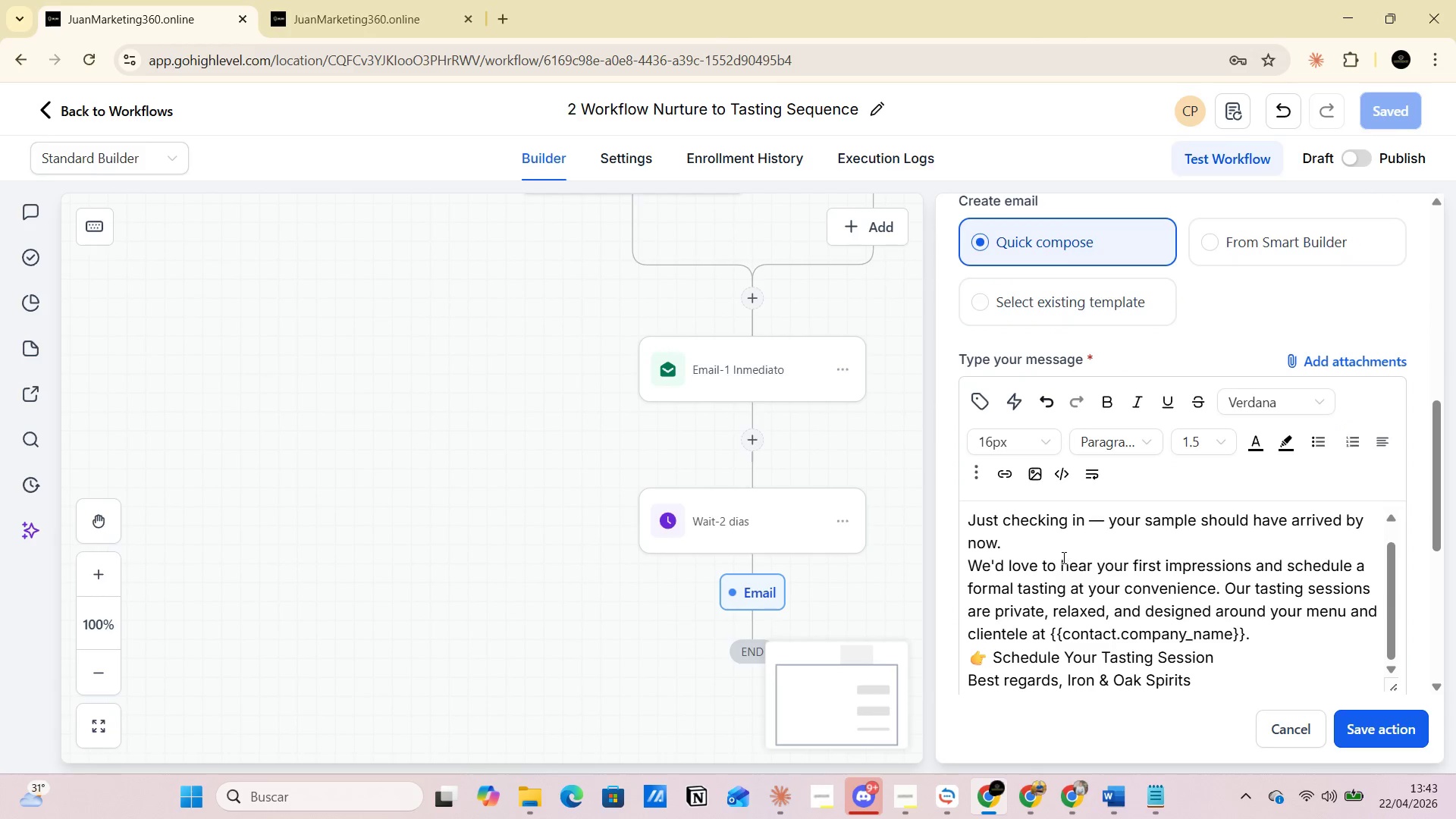 
scroll: coordinate [1077, 590], scroll_direction: up, amount: 2.0
 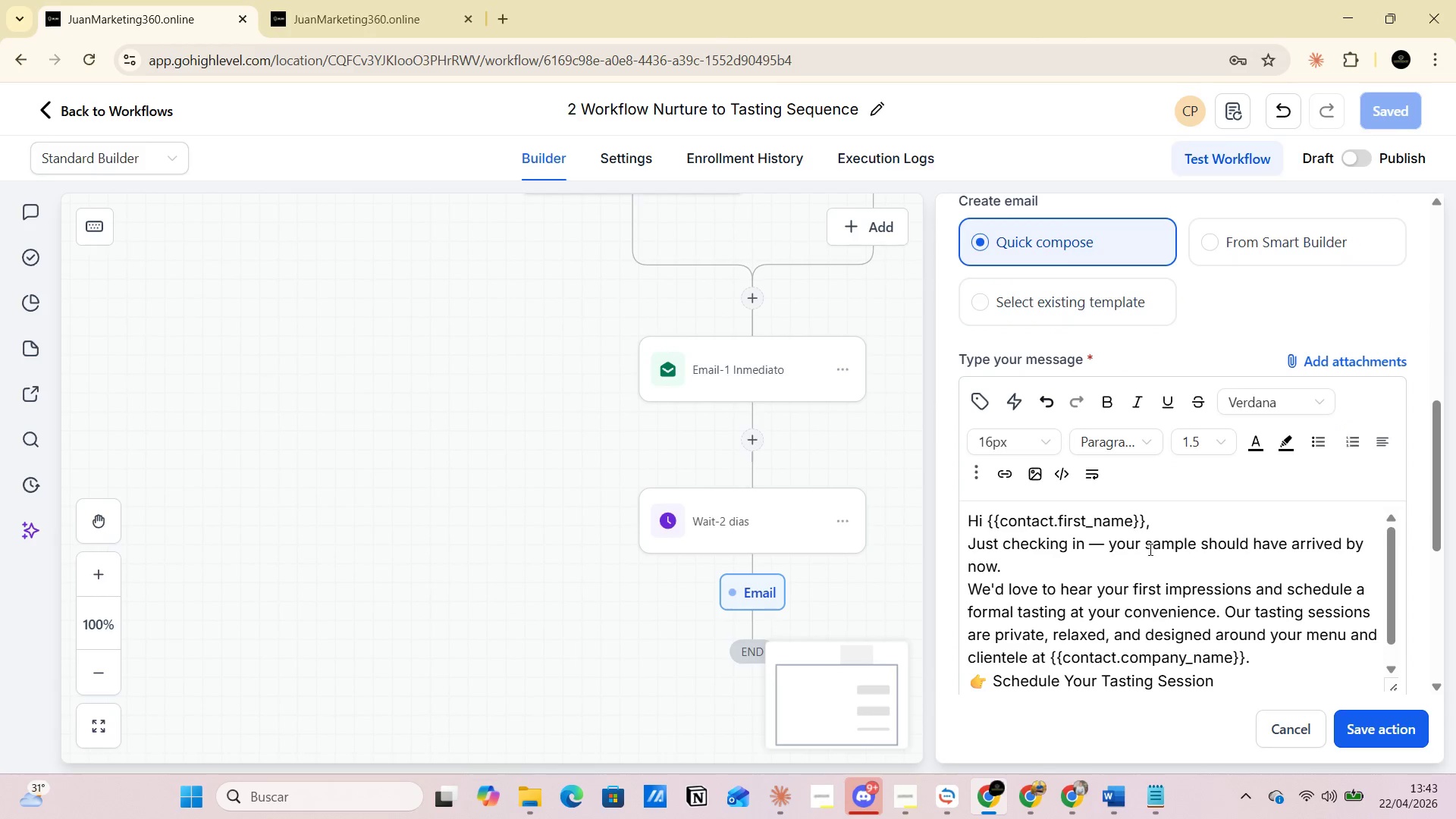 
left_click([1171, 533])
 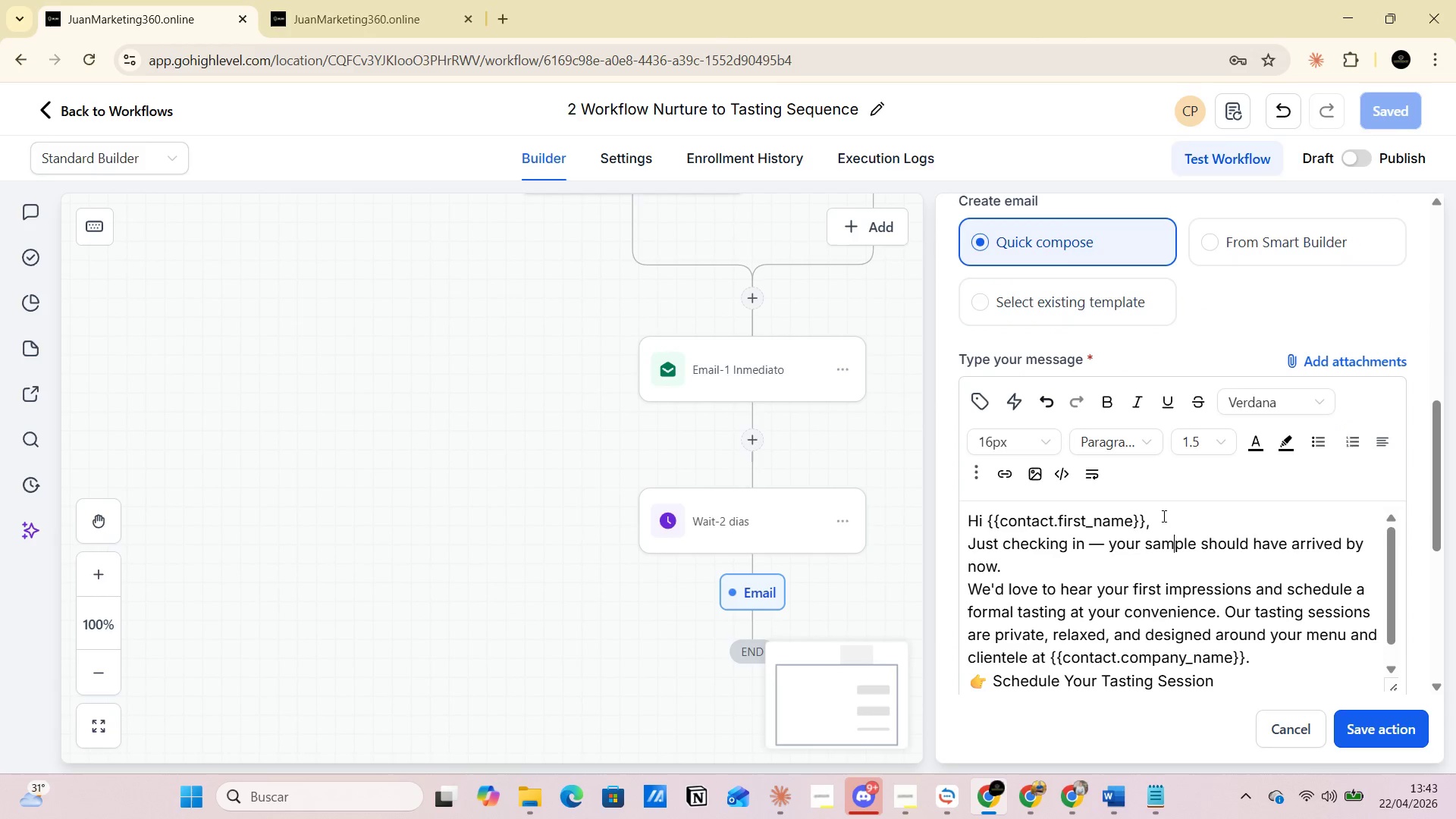 
left_click([1161, 510])
 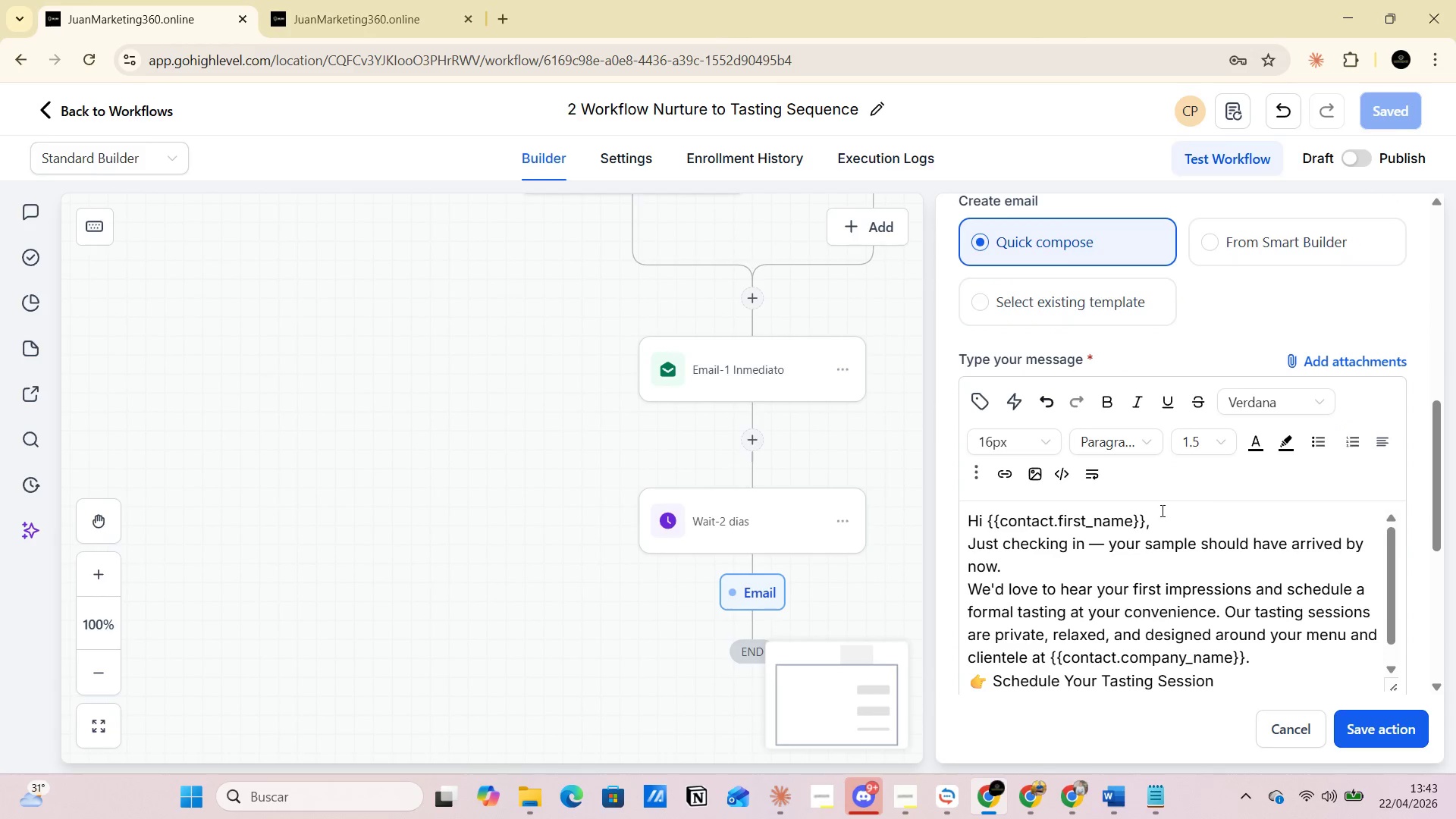 
key(Enter)
 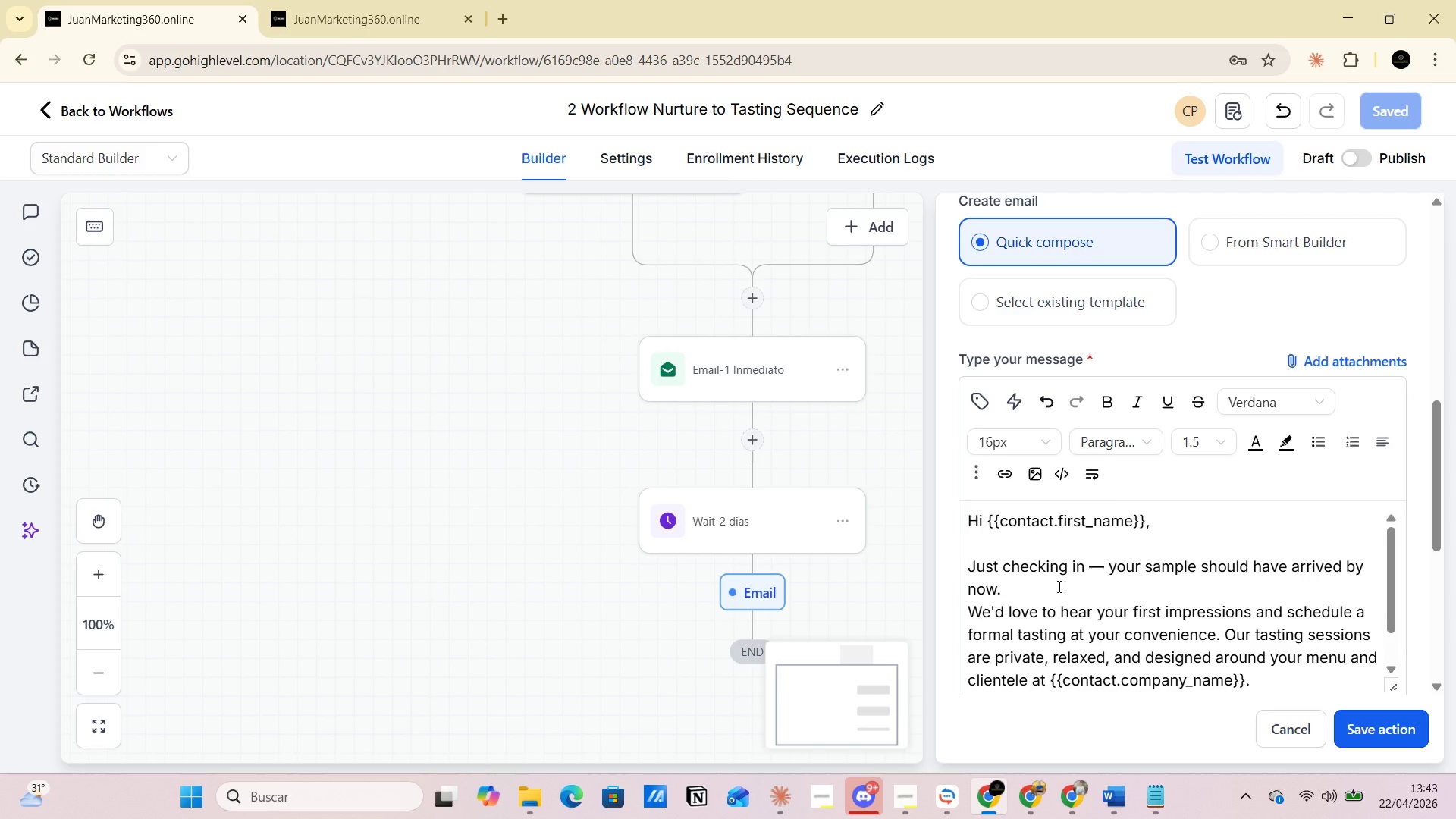 
left_click([1038, 587])
 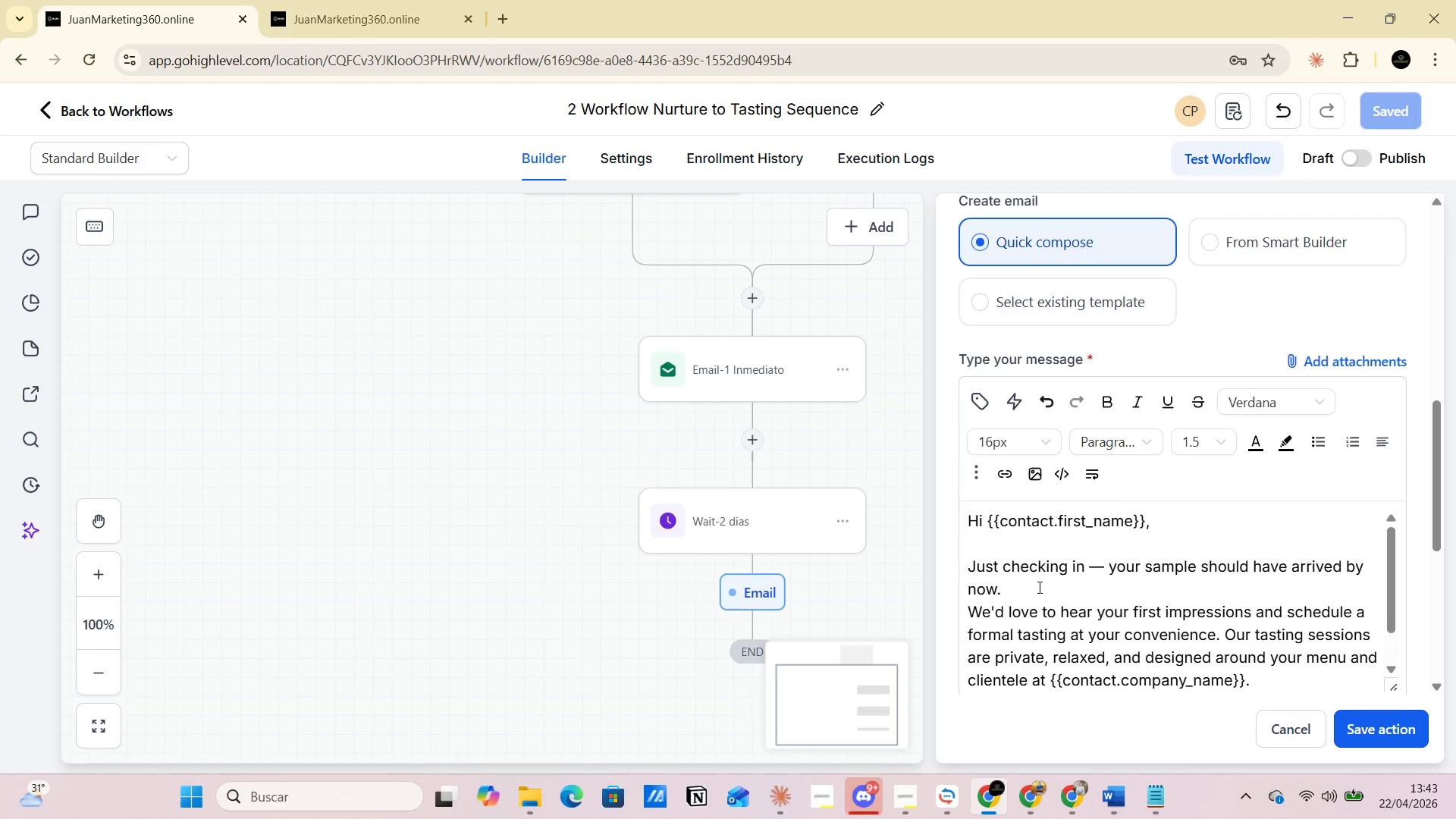 
key(Enter)
 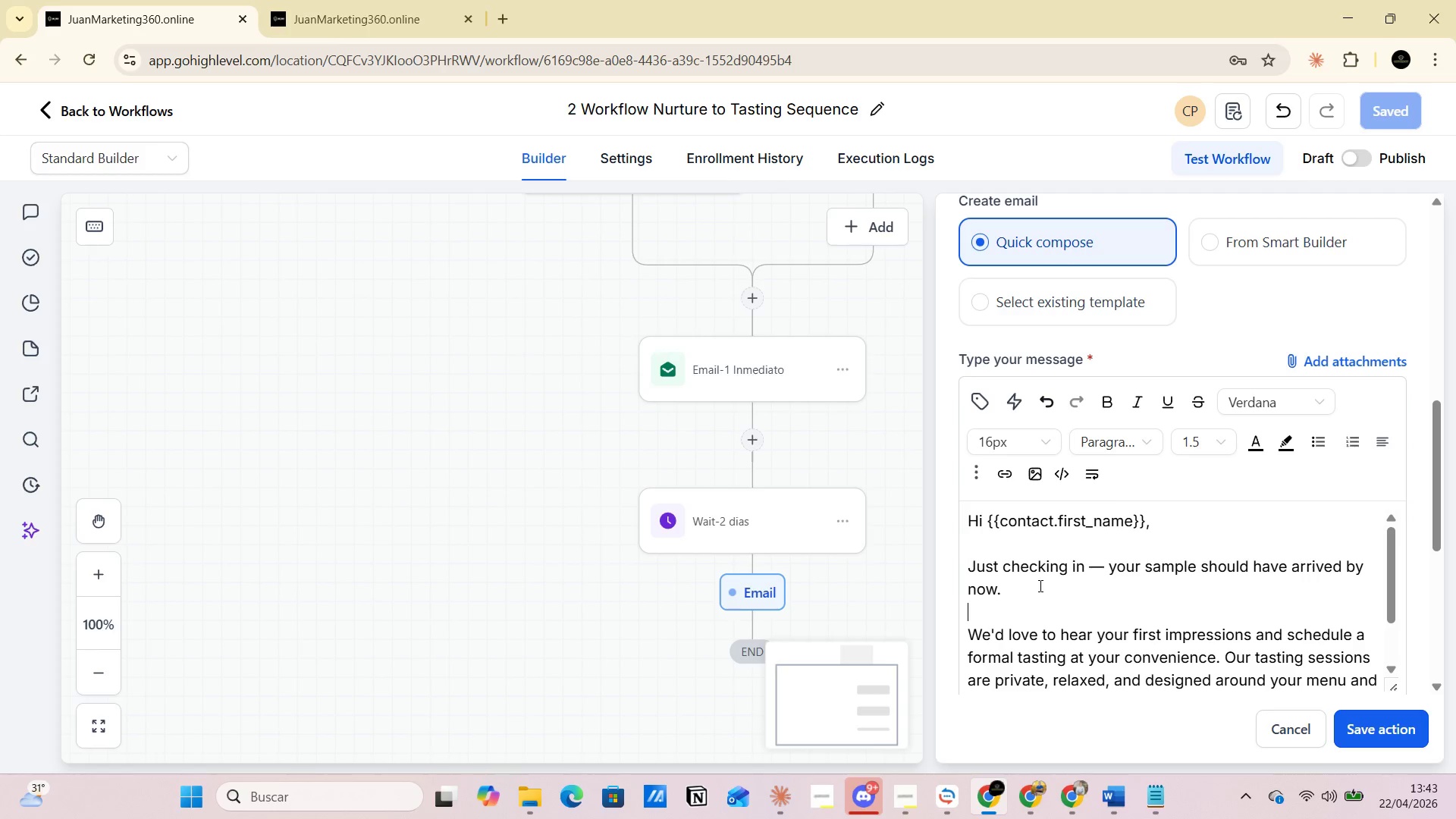 
scroll: coordinate [1047, 587], scroll_direction: down, amount: 1.0
 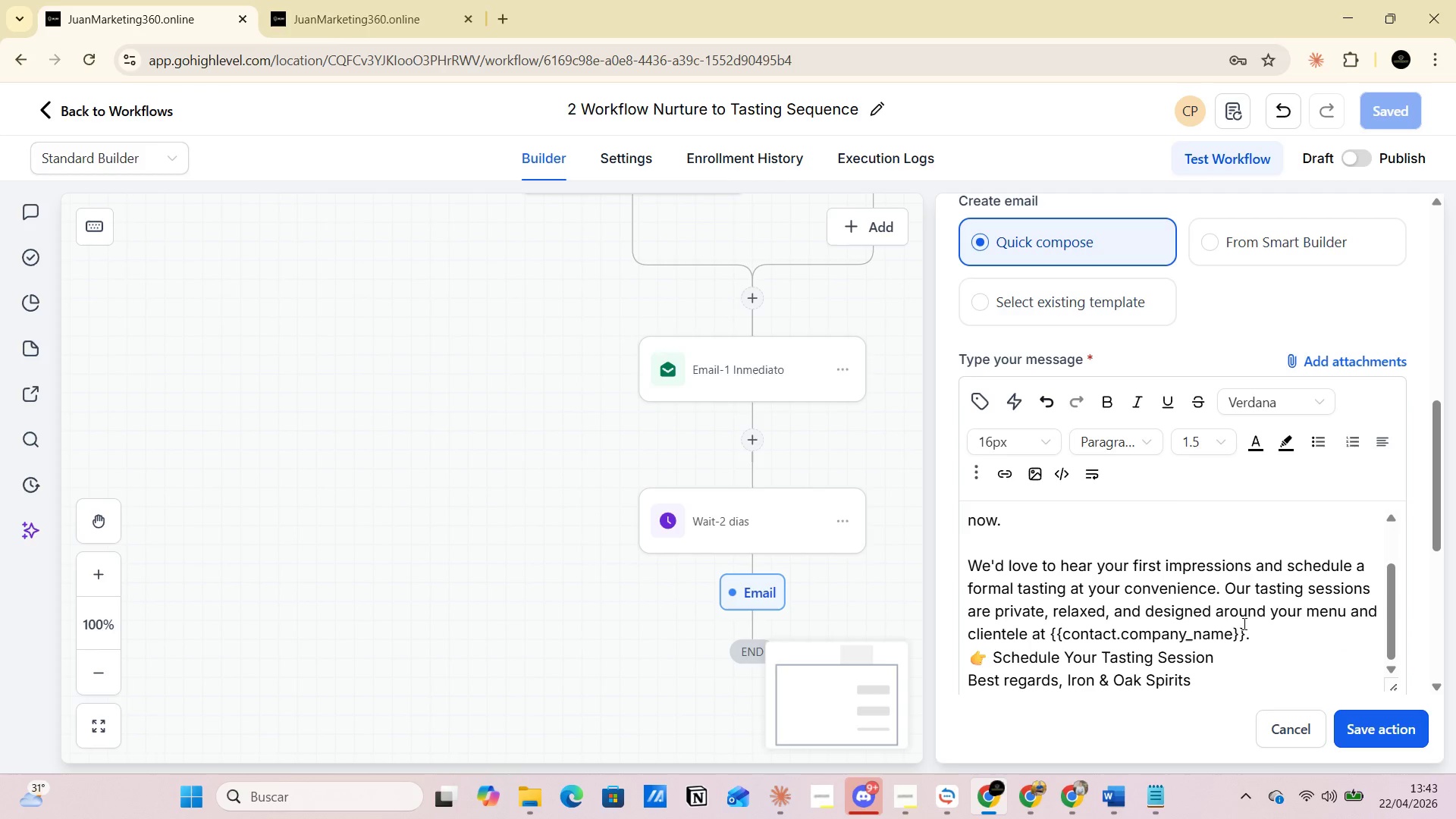 
left_click([1274, 618])
 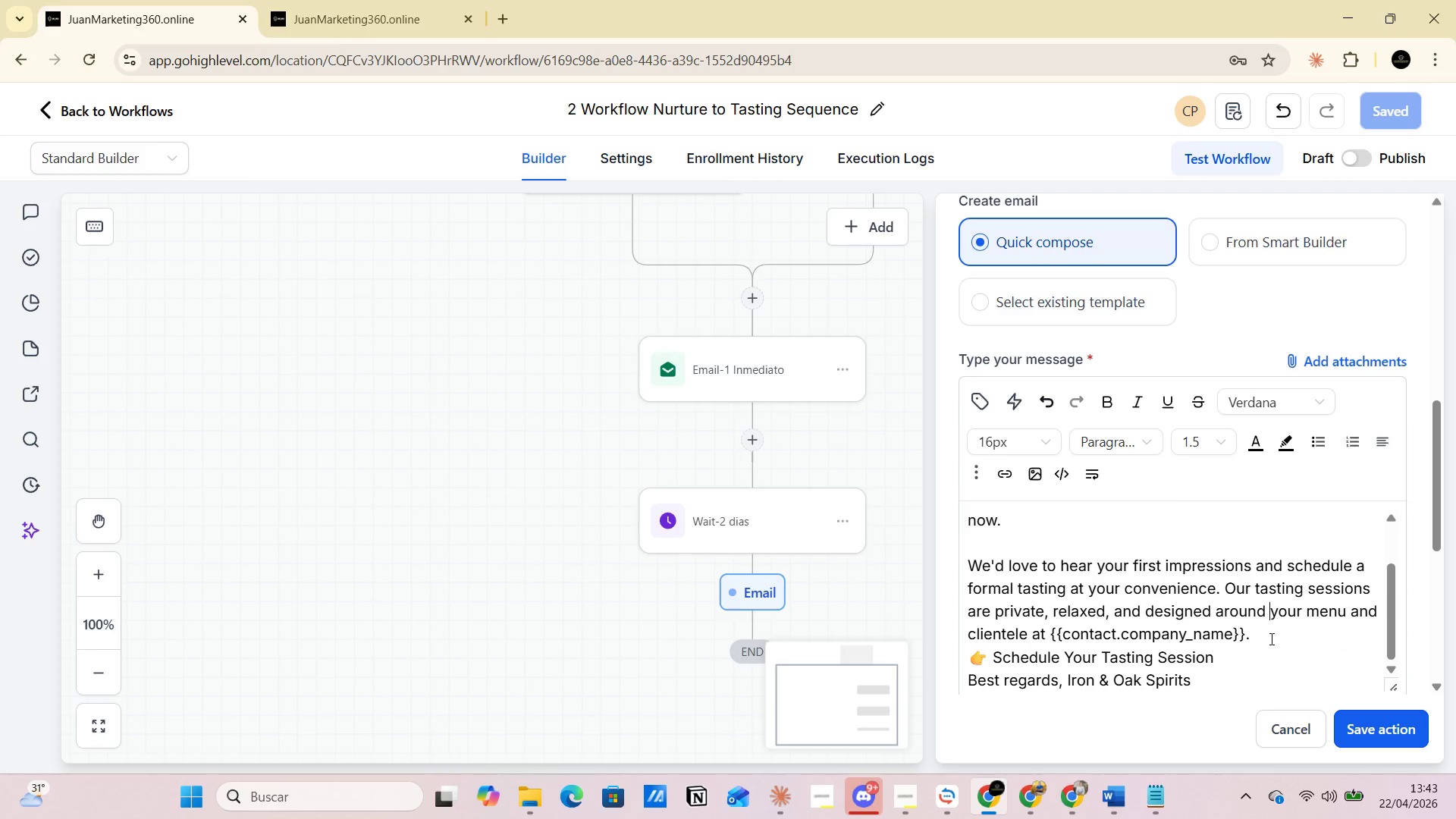 
left_click([1270, 641])
 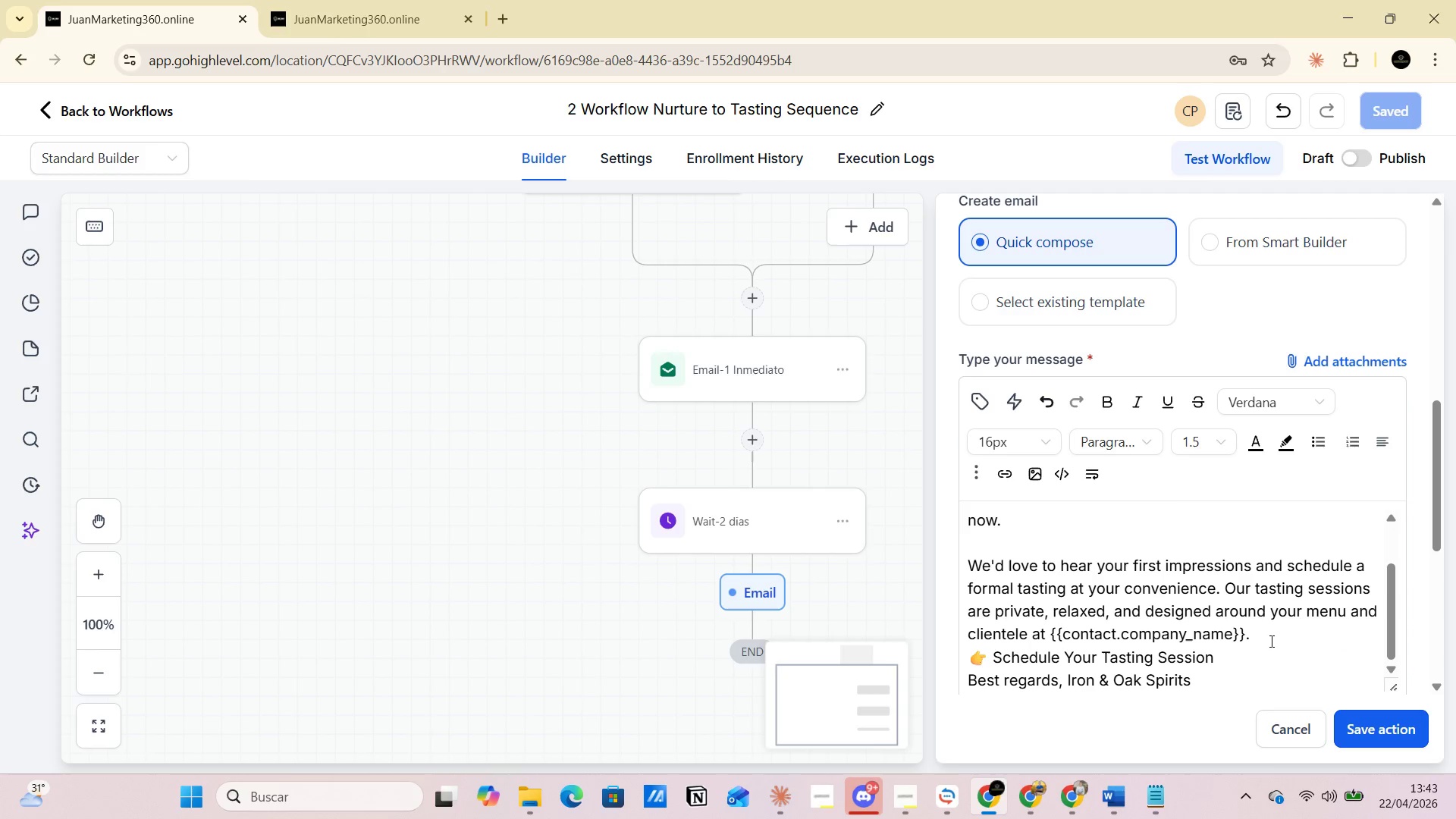 
key(Enter)
 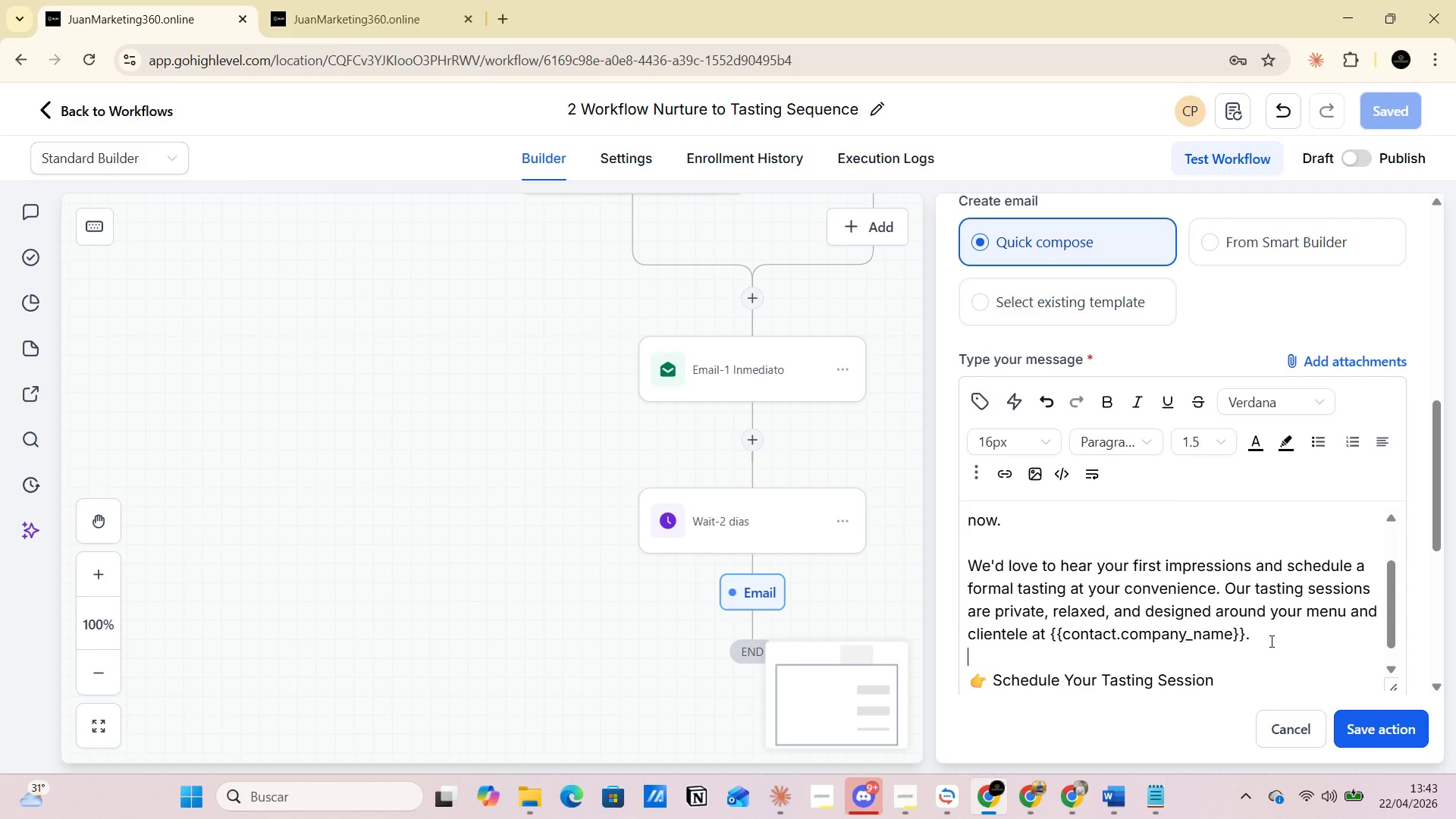 
scroll: coordinate [1211, 639], scroll_direction: down, amount: 2.0
 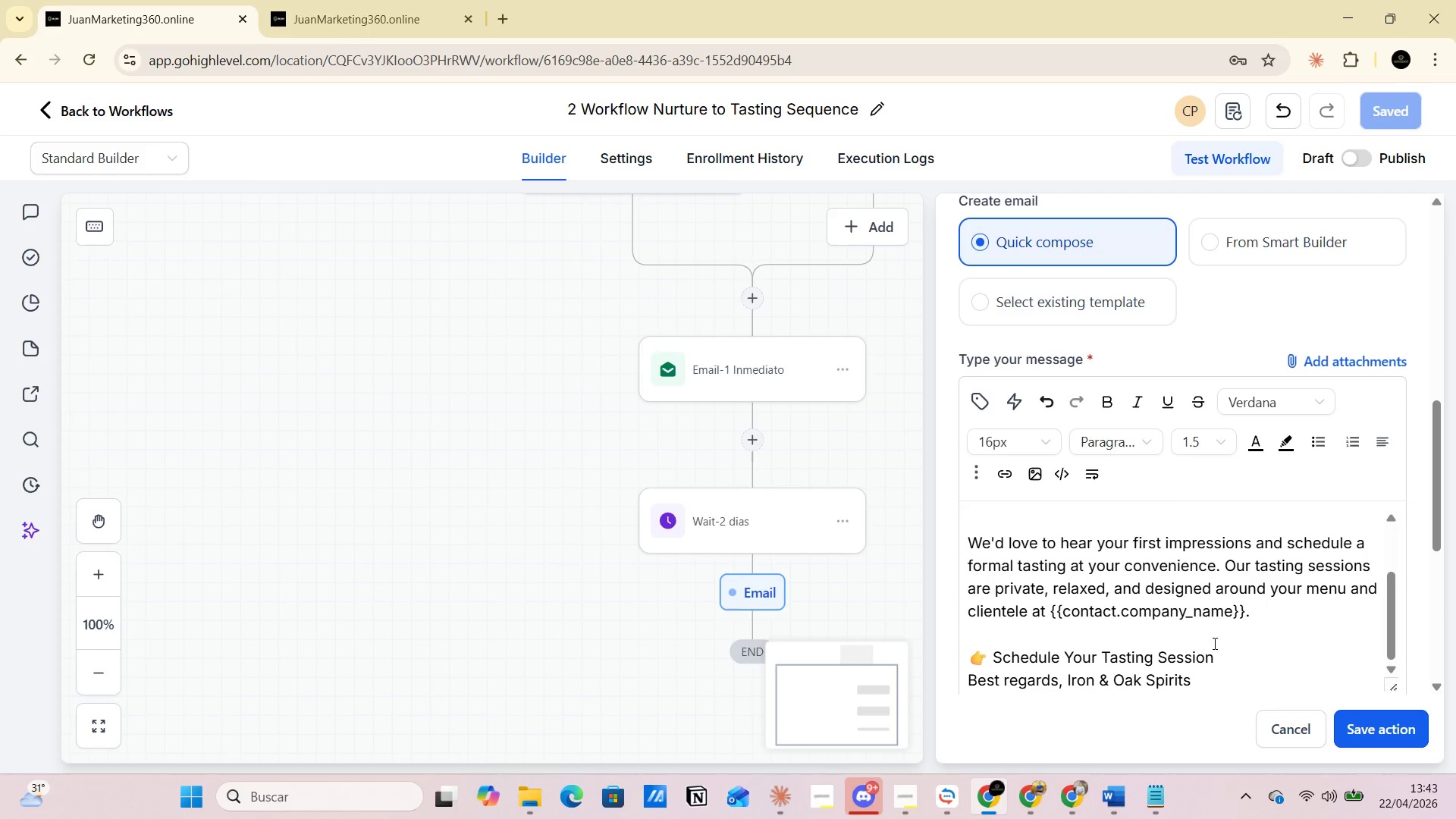 
left_click([1221, 643])
 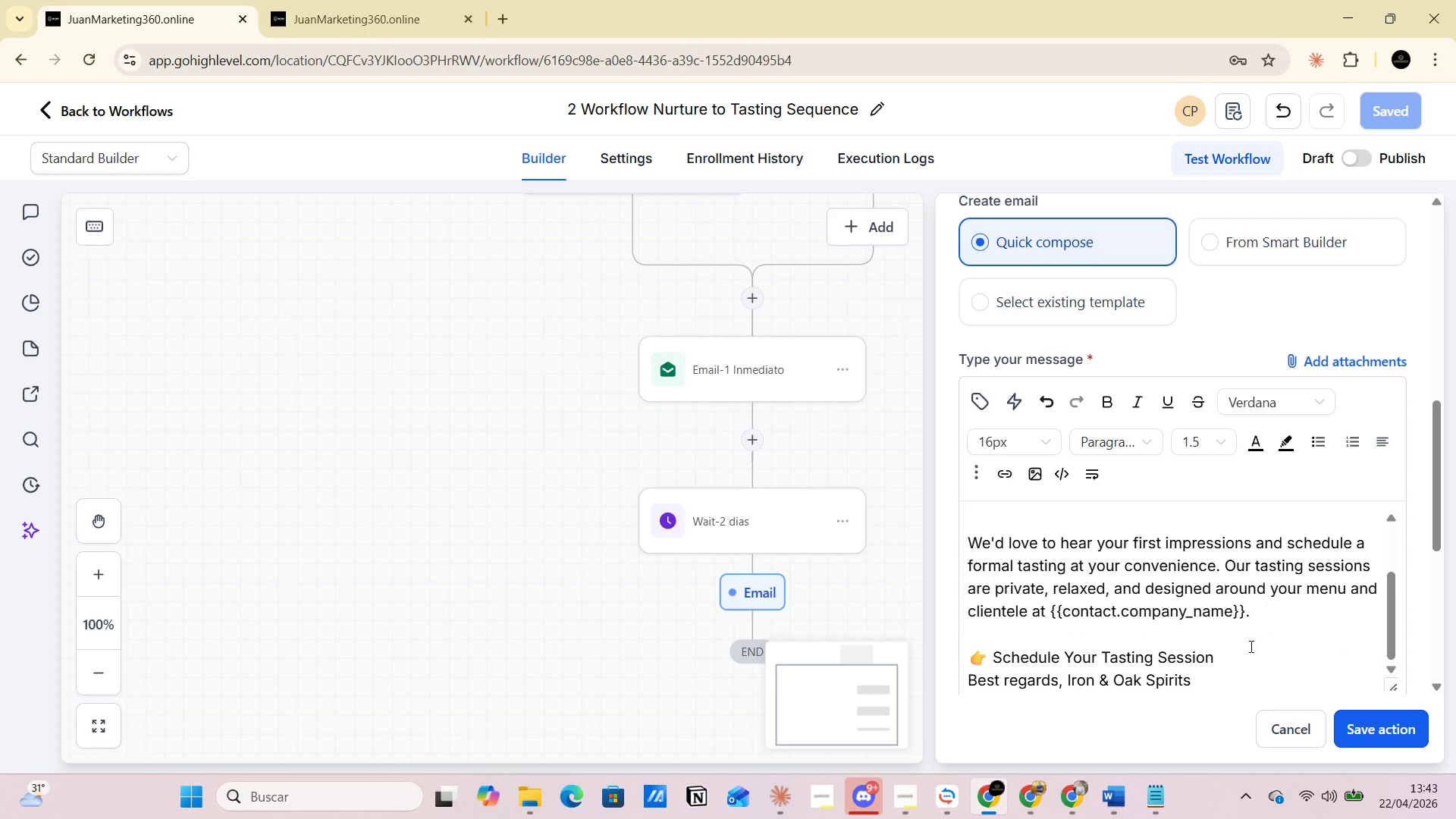 
left_click([1256, 648])
 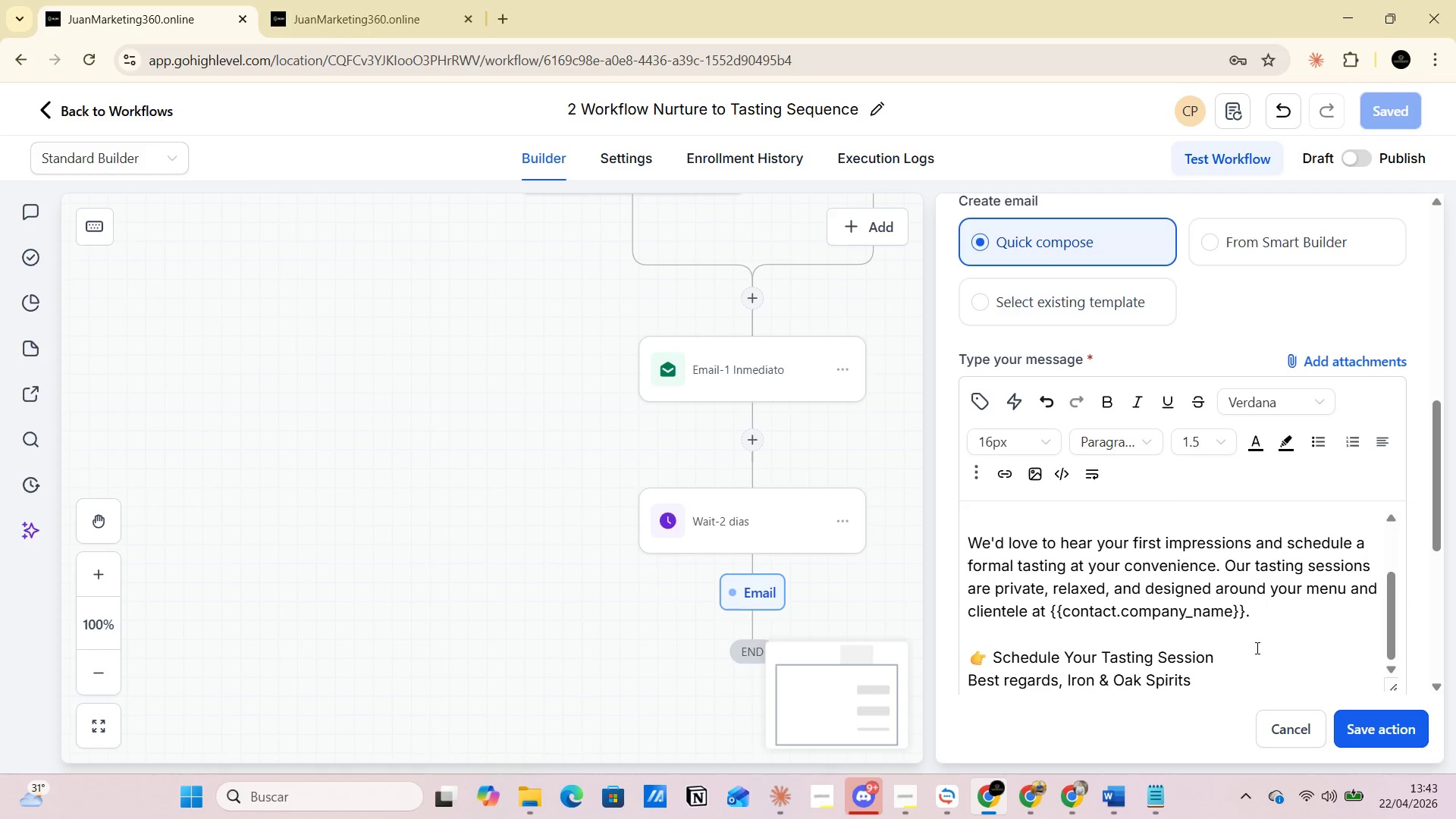 
key(Enter)
 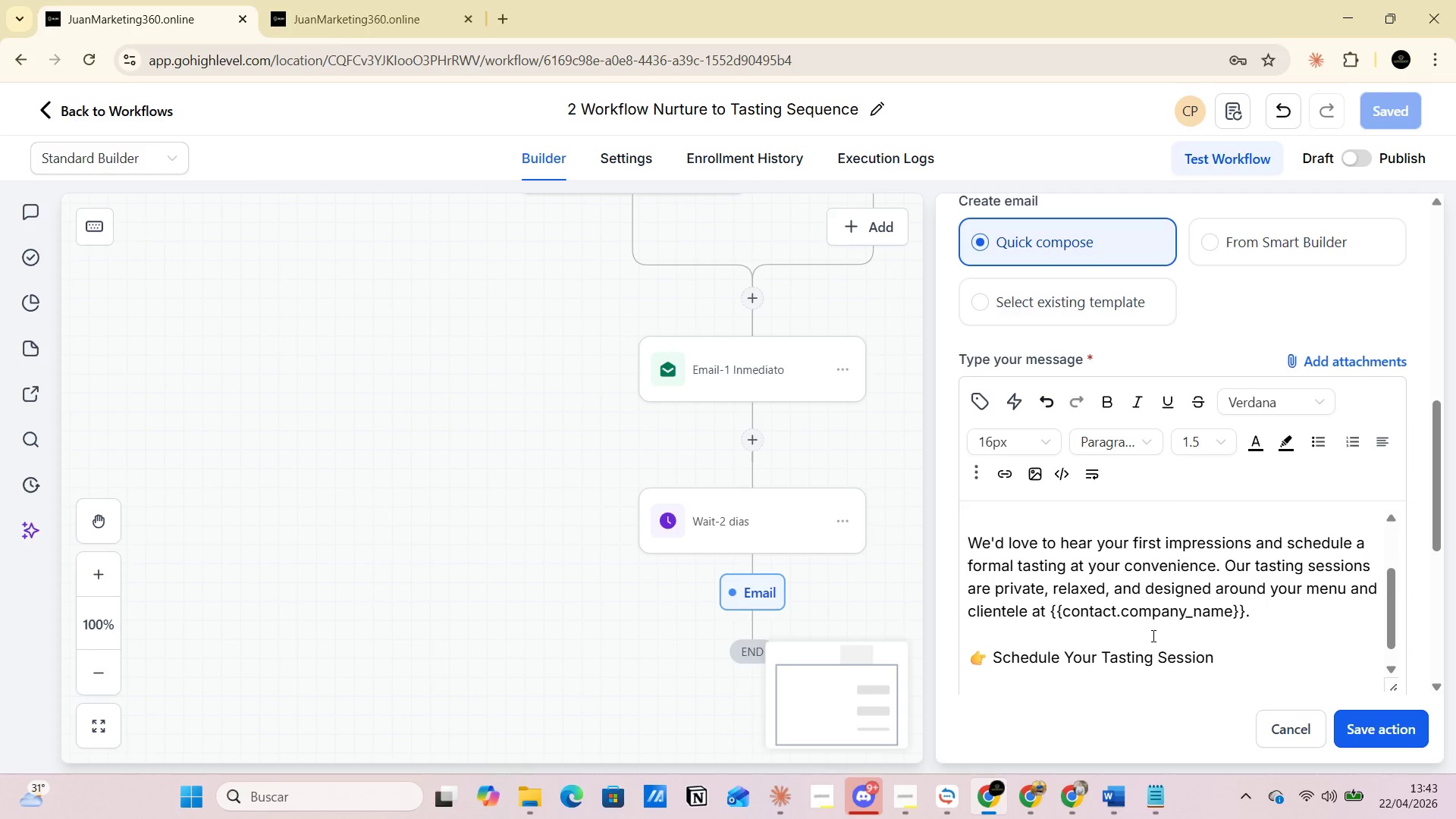 
scroll: coordinate [1119, 557], scroll_direction: up, amount: 6.0
 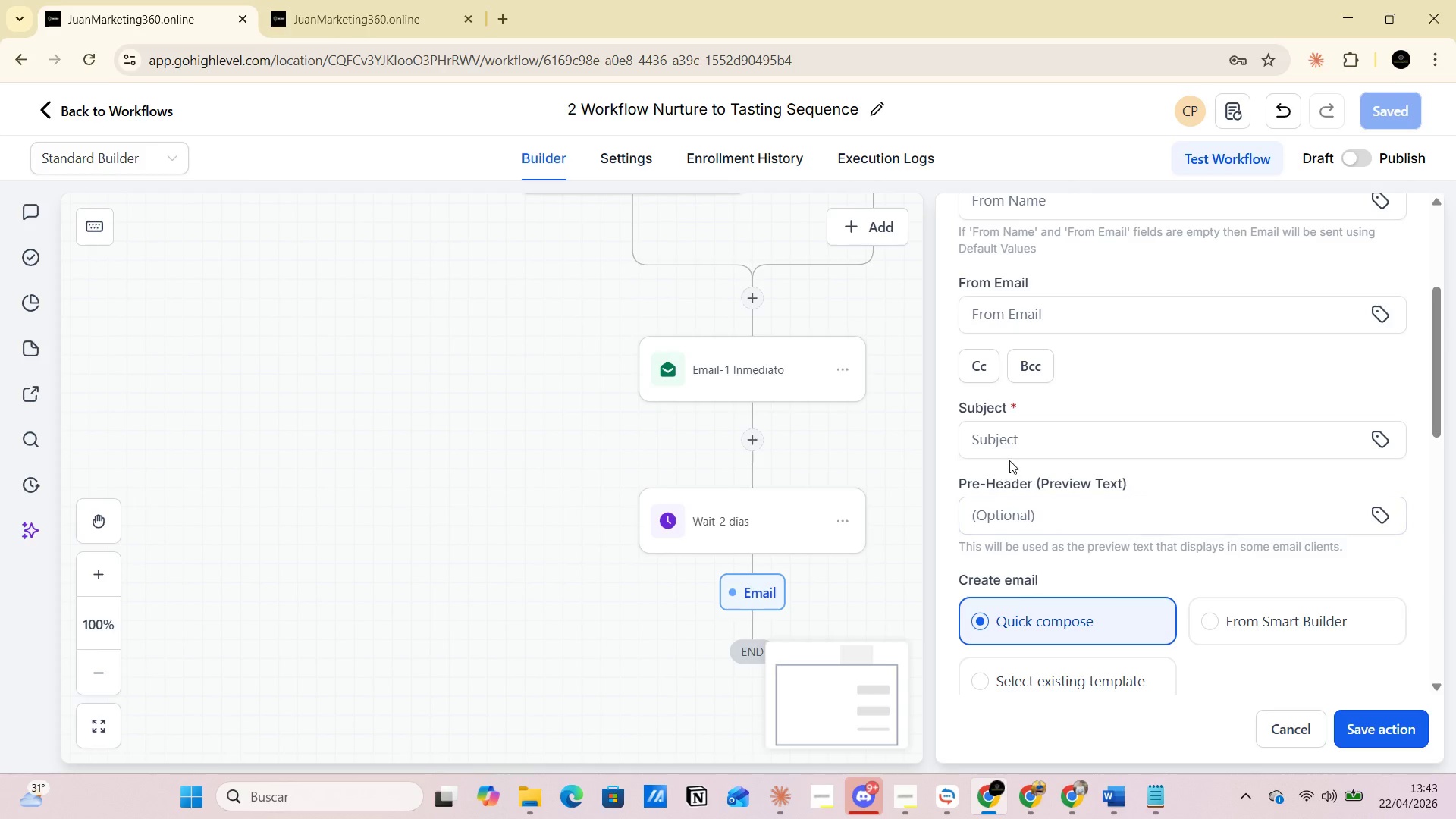 
left_click([1010, 447])
 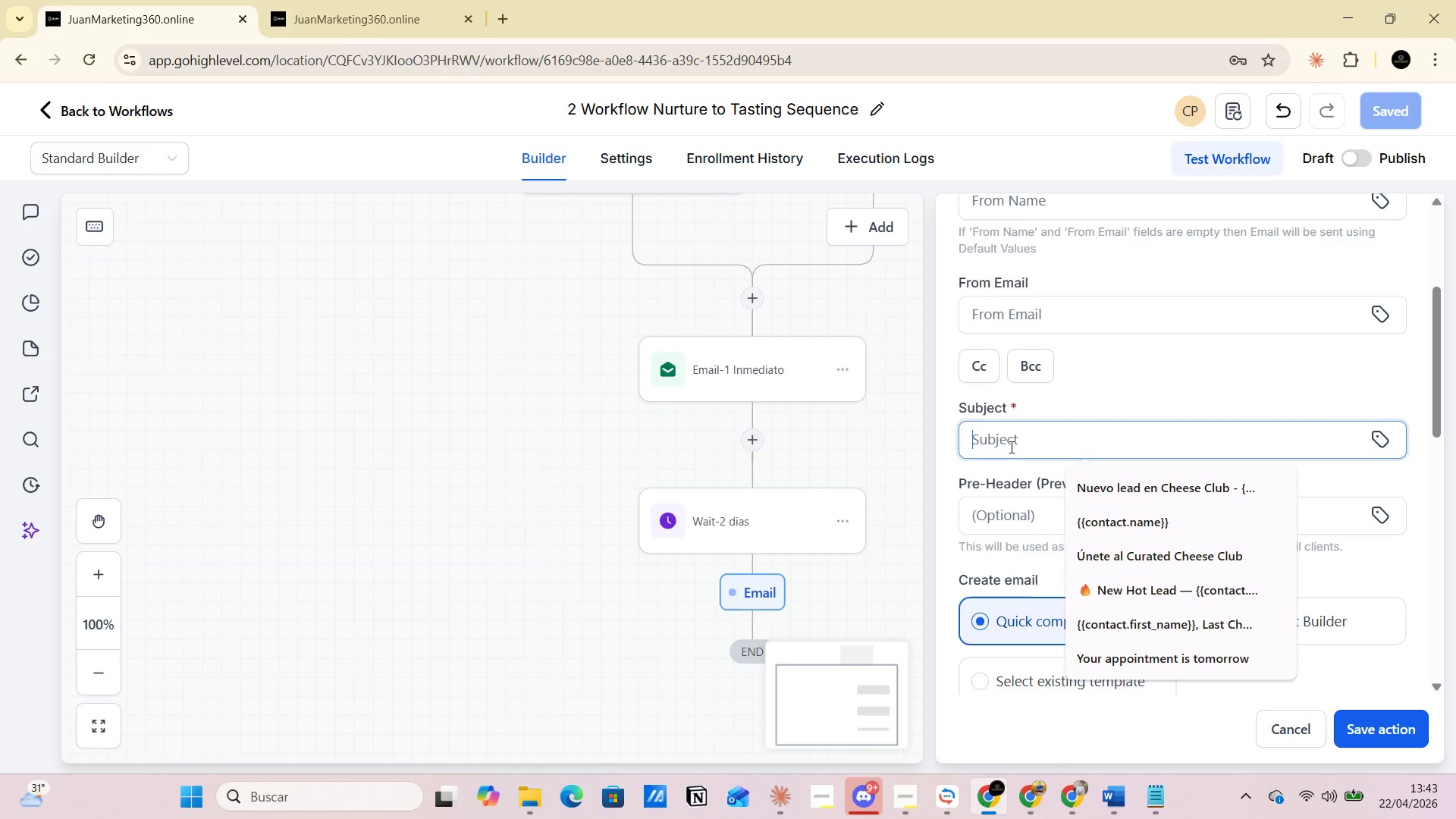 
key(Alt+AltLeft)
 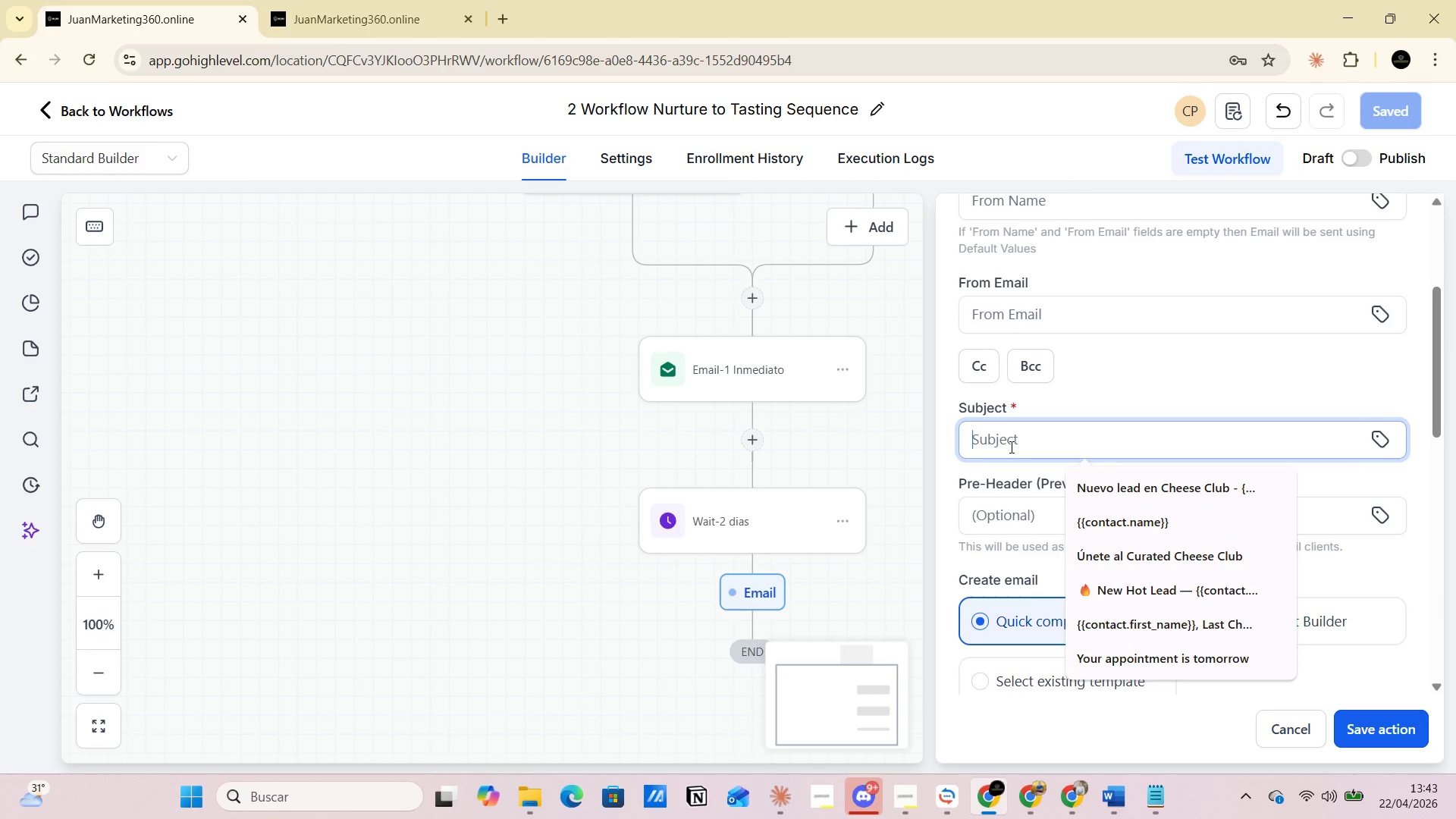 
key(Alt+Tab)
 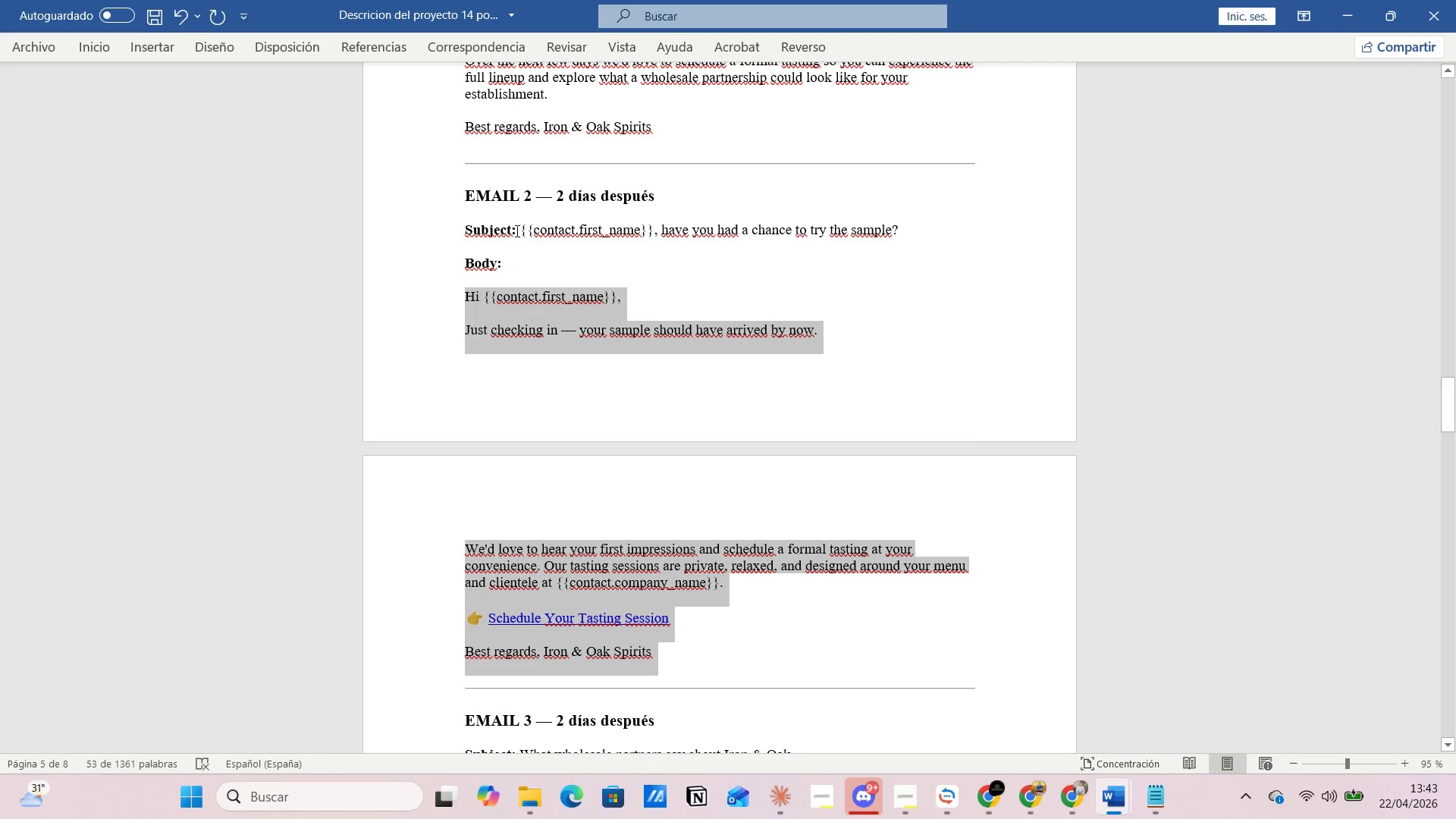 
left_click_drag(start_coordinate=[521, 228], to_coordinate=[945, 231])
 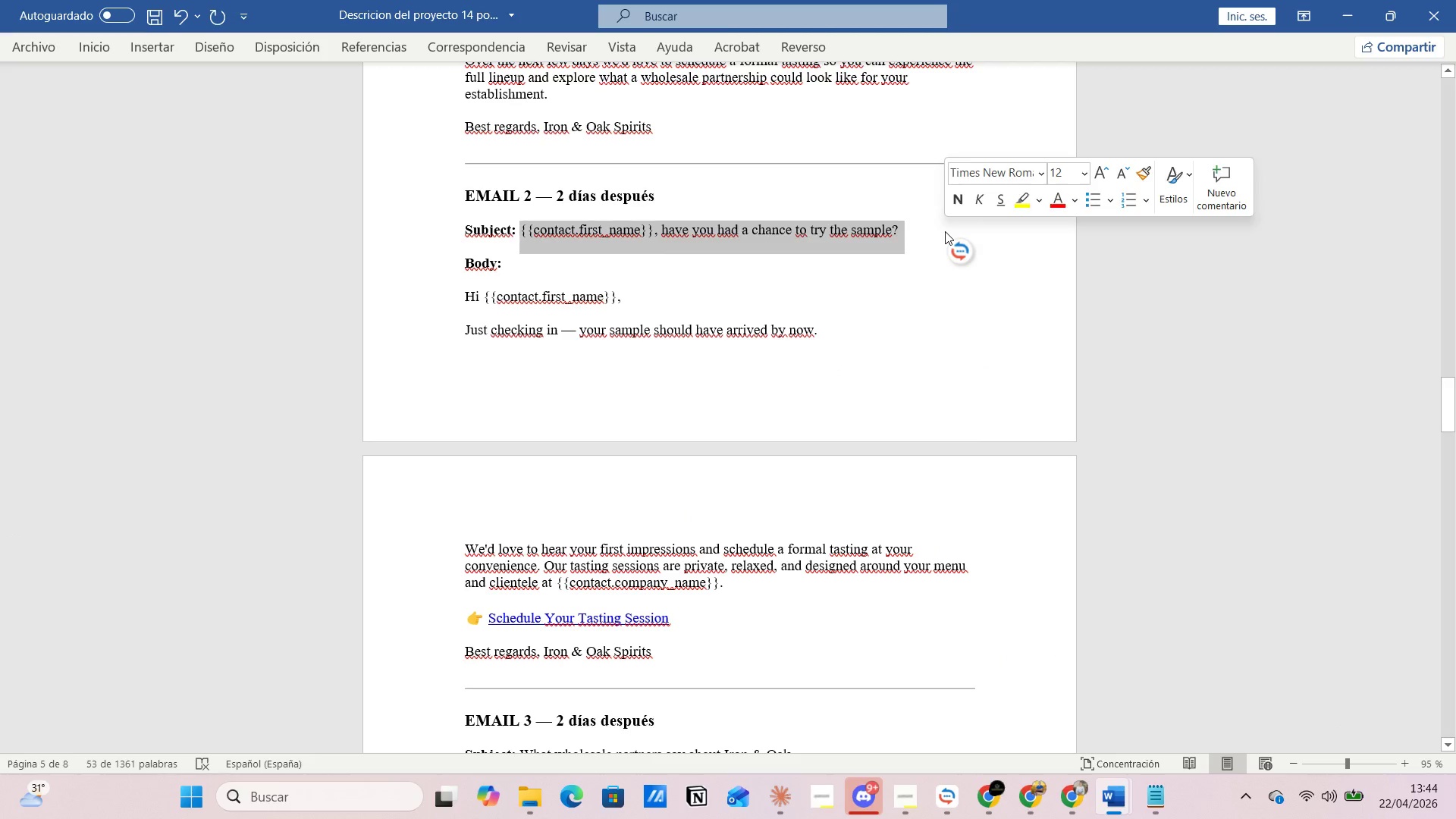 
key(Control+C)
 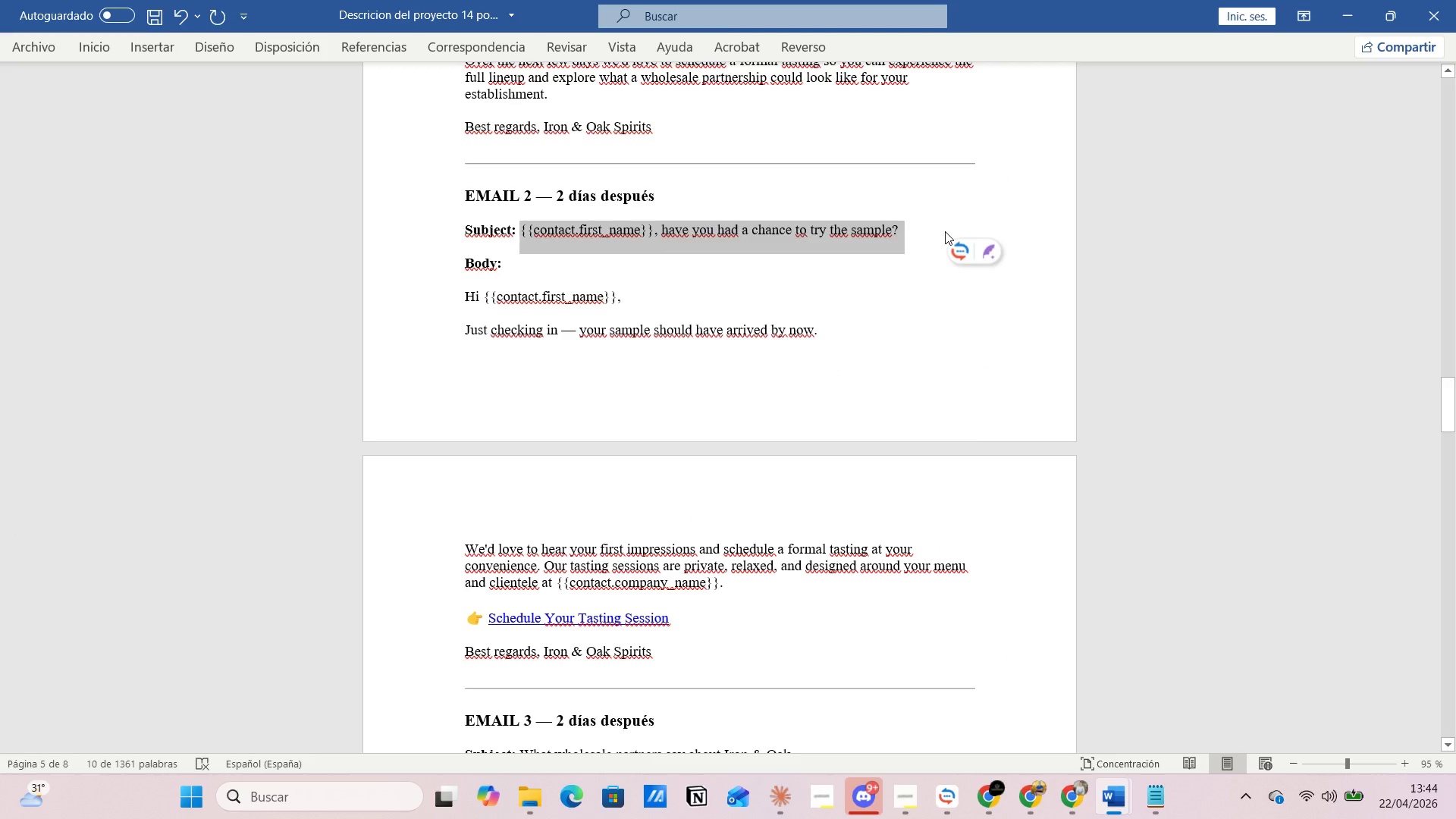 
key(Alt+AltLeft)
 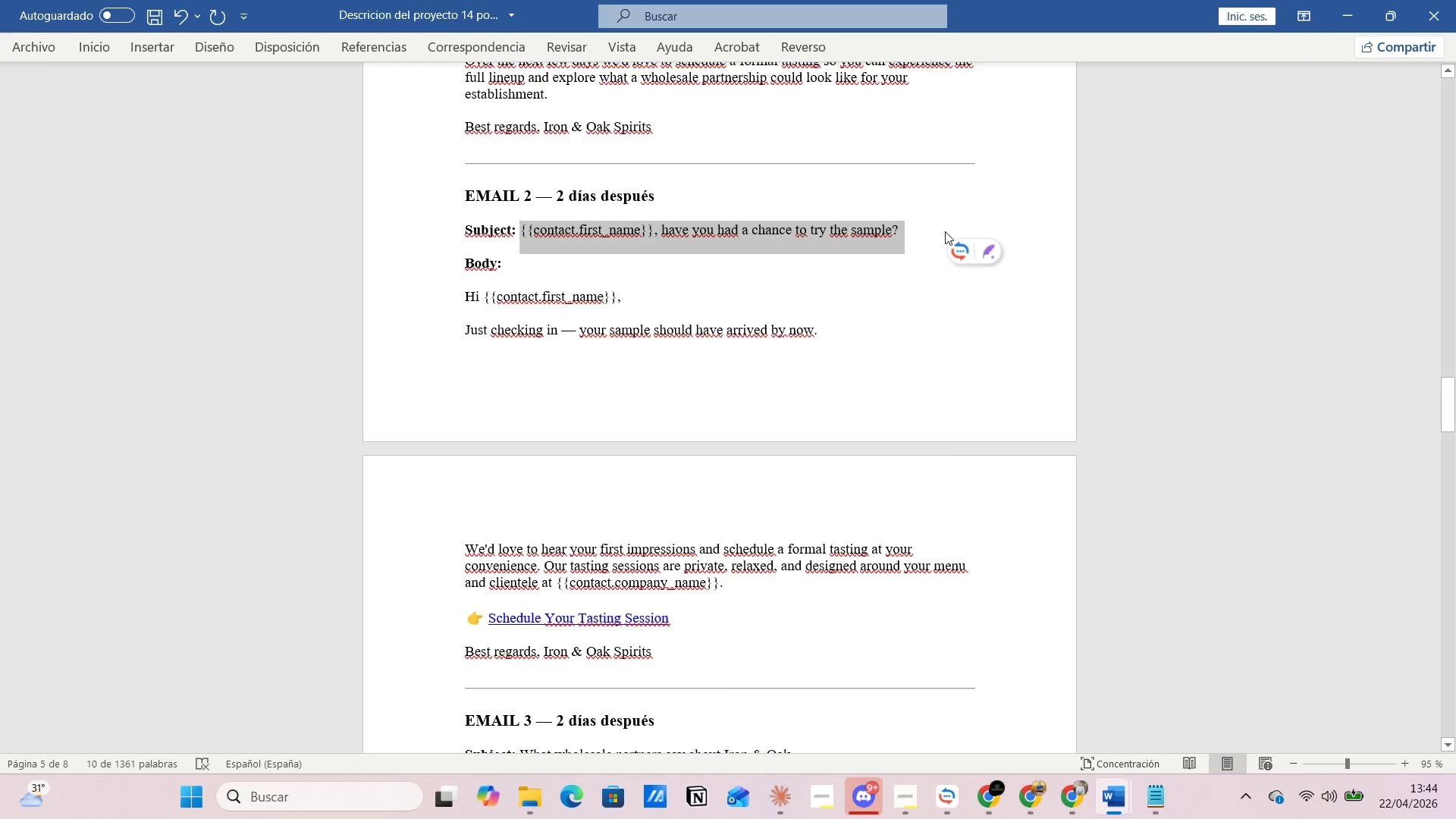 
key(Alt+Tab)
 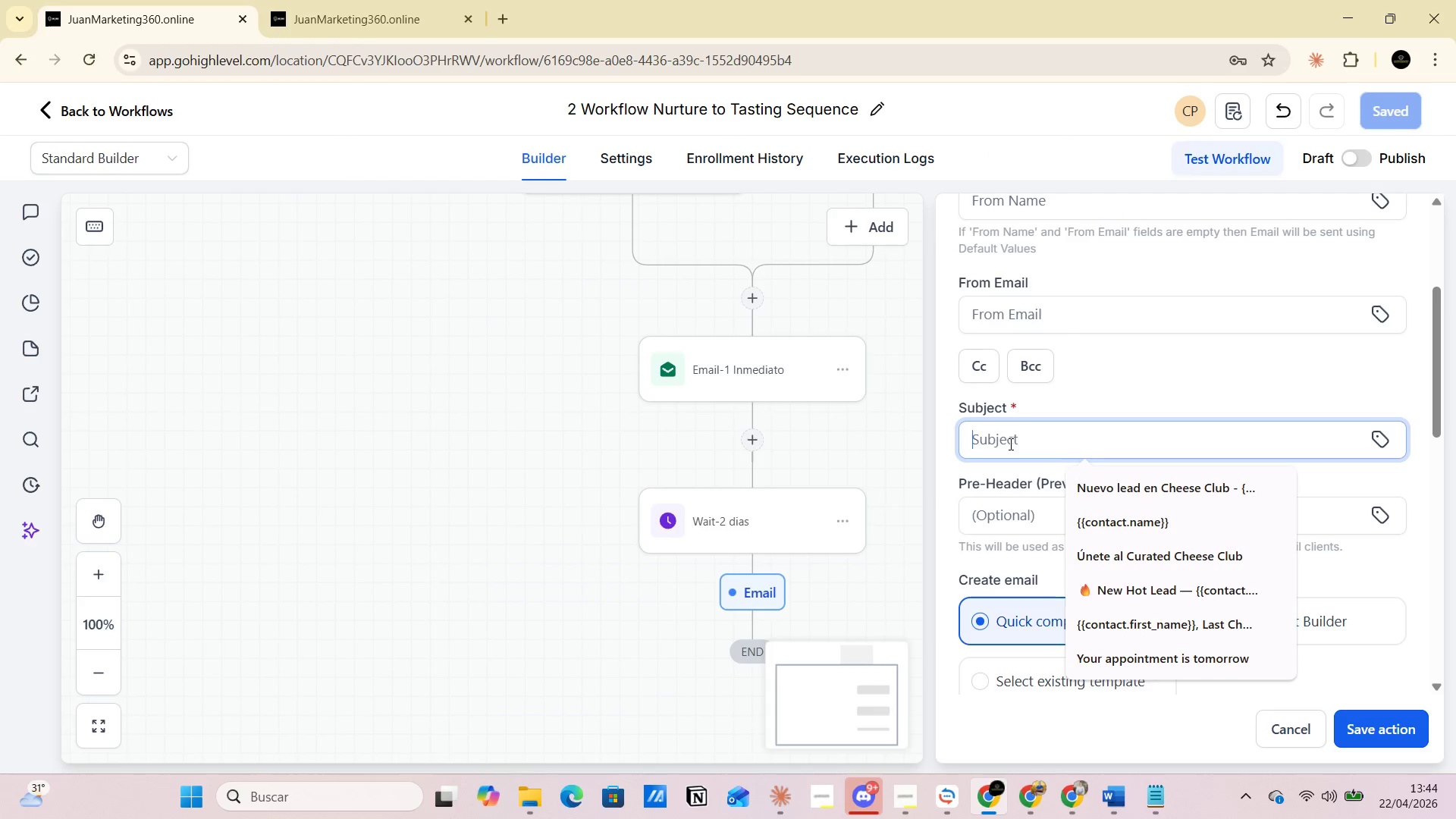 
key(Control+V)
 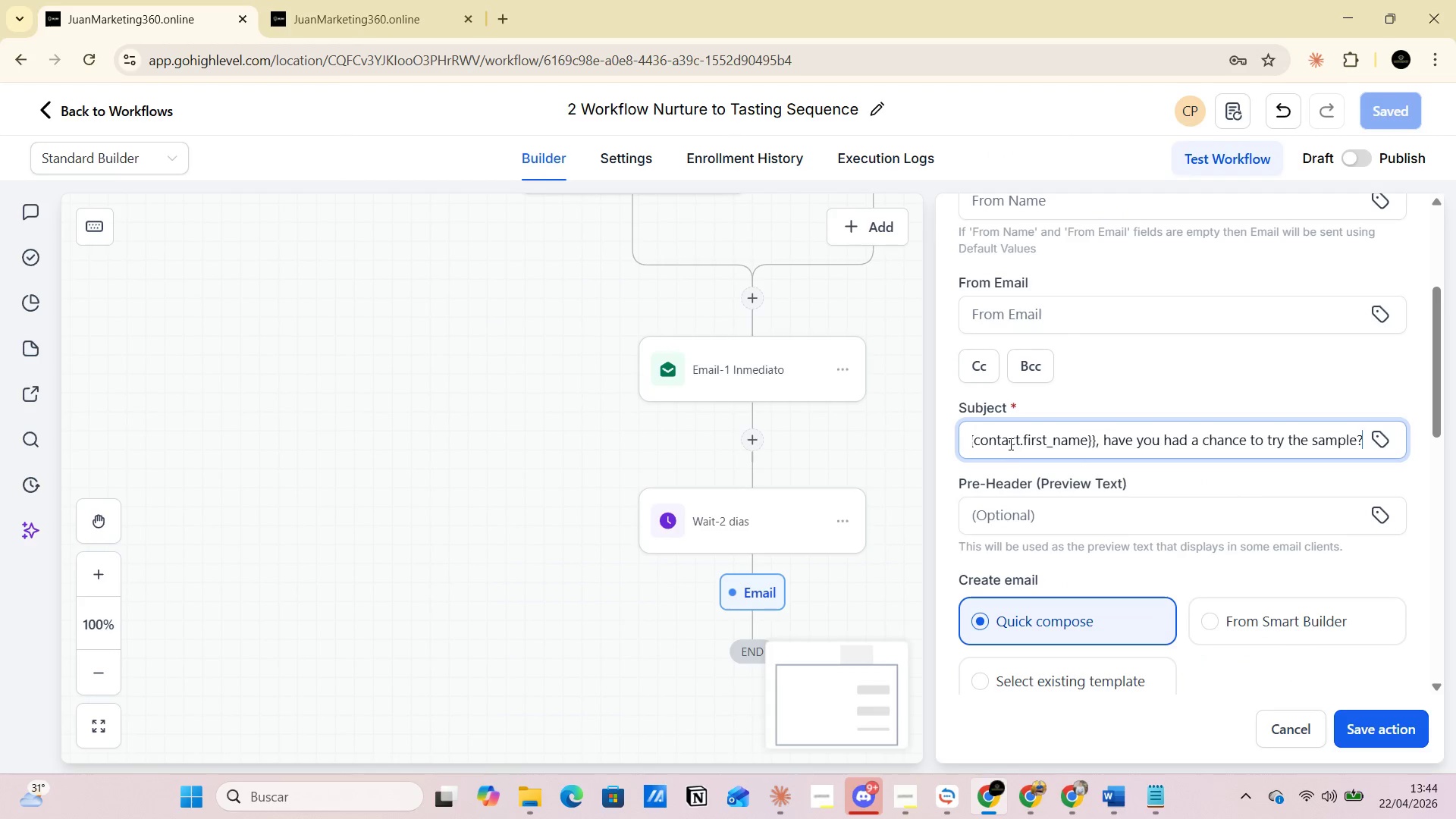 
scroll: coordinate [1010, 447], scroll_direction: up, amount: 4.0
 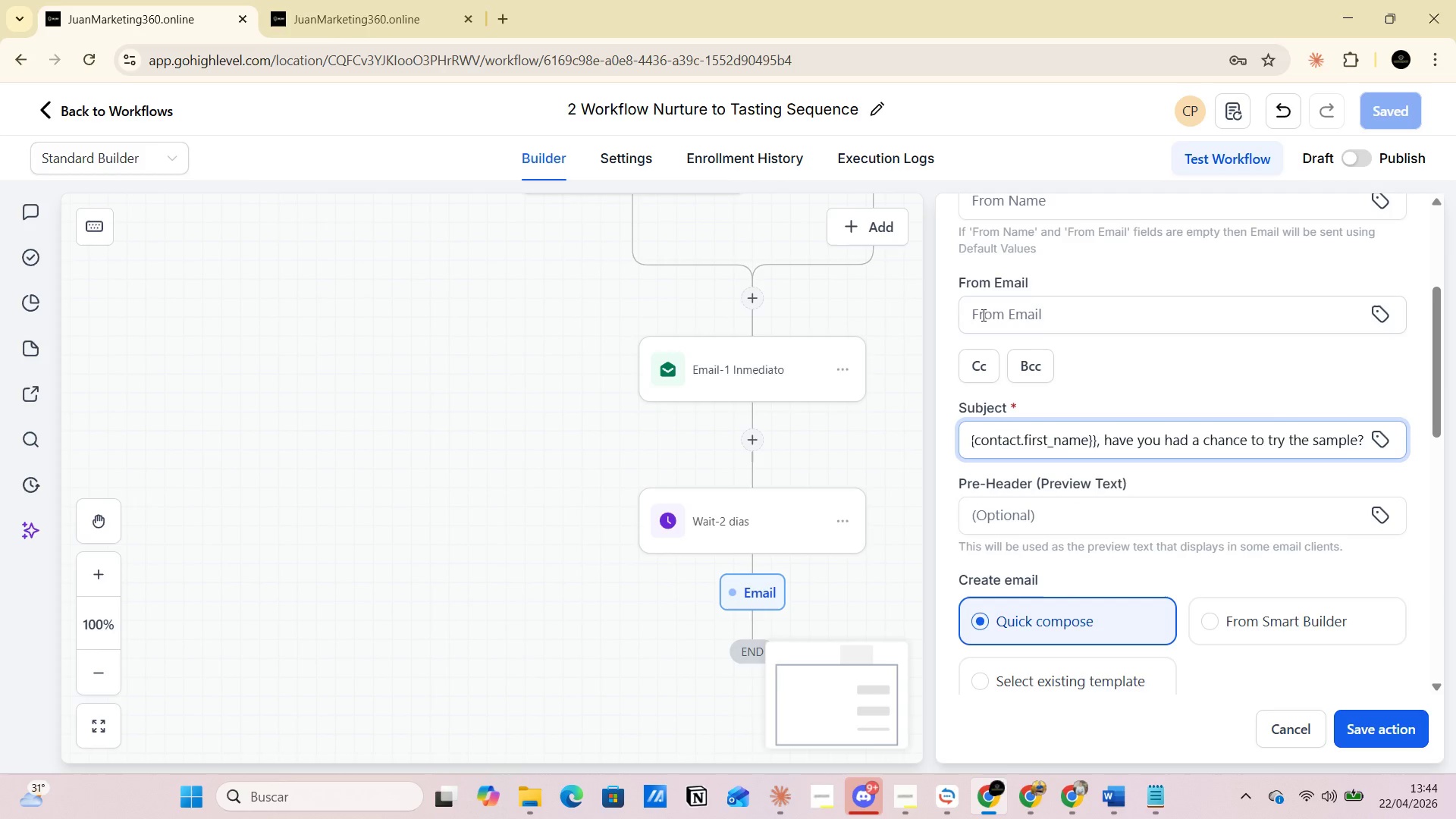 
left_click([982, 315])
 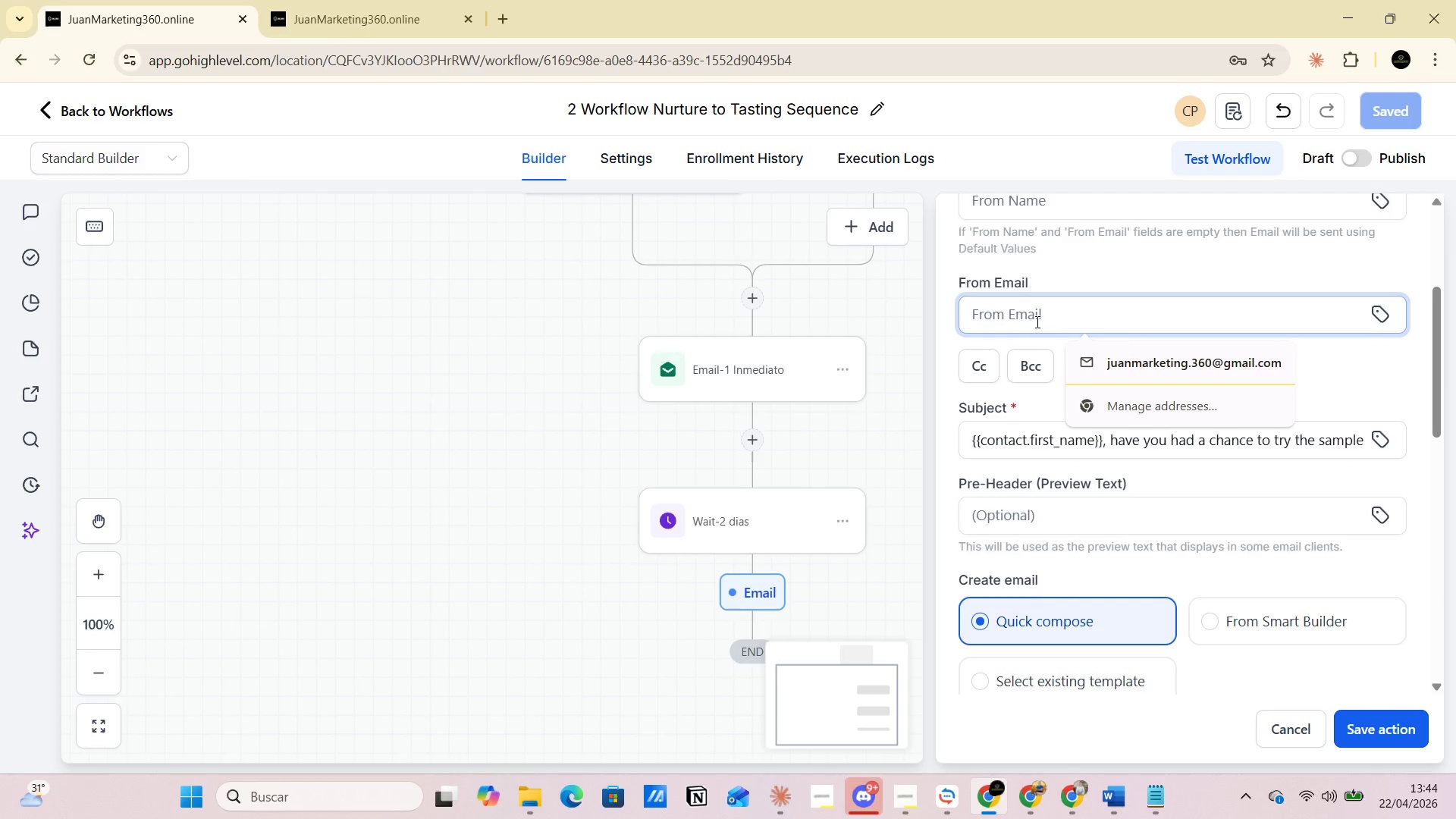 
scroll: coordinate [1070, 340], scroll_direction: up, amount: 3.0
 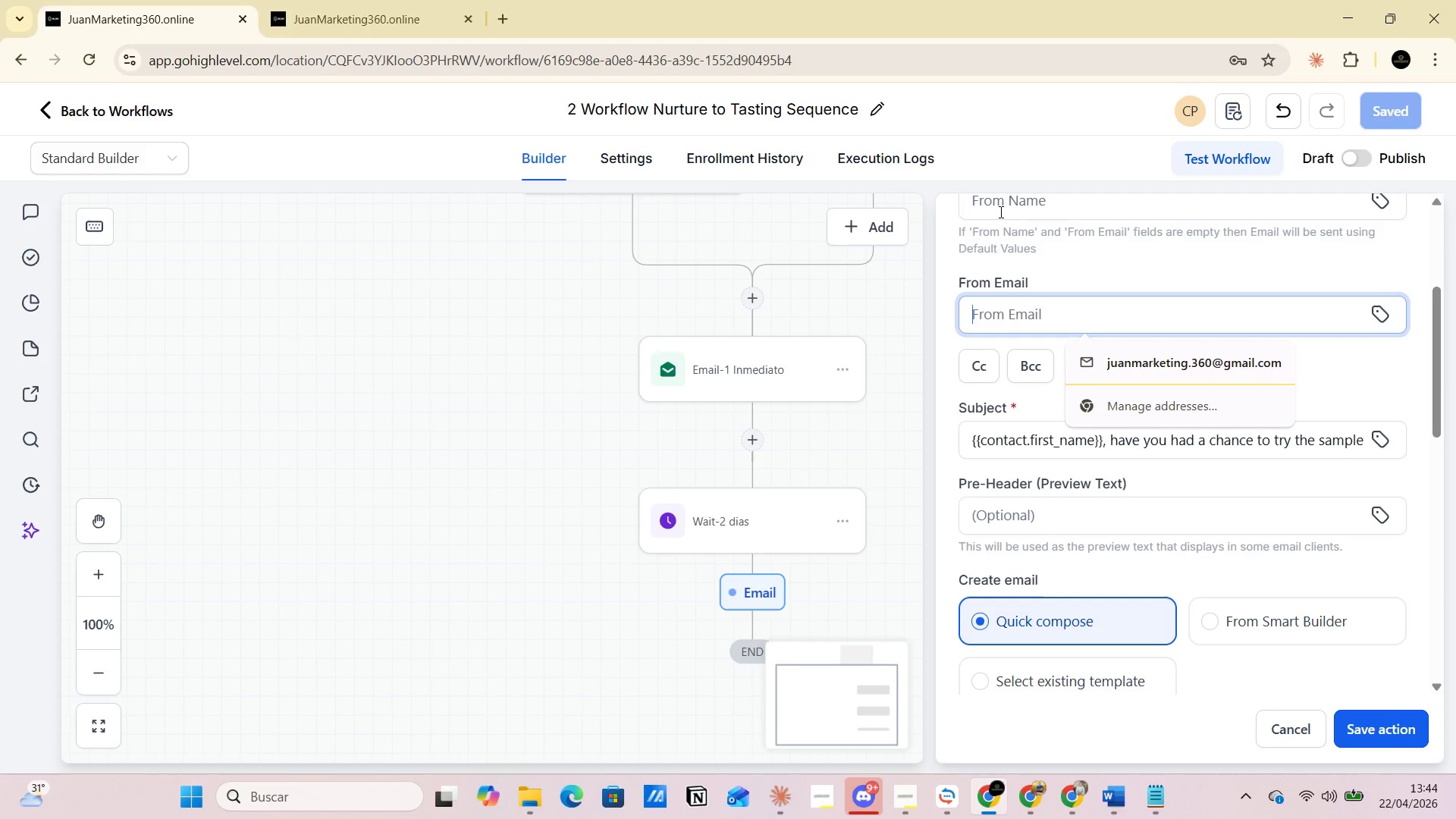 
left_click([999, 207])
 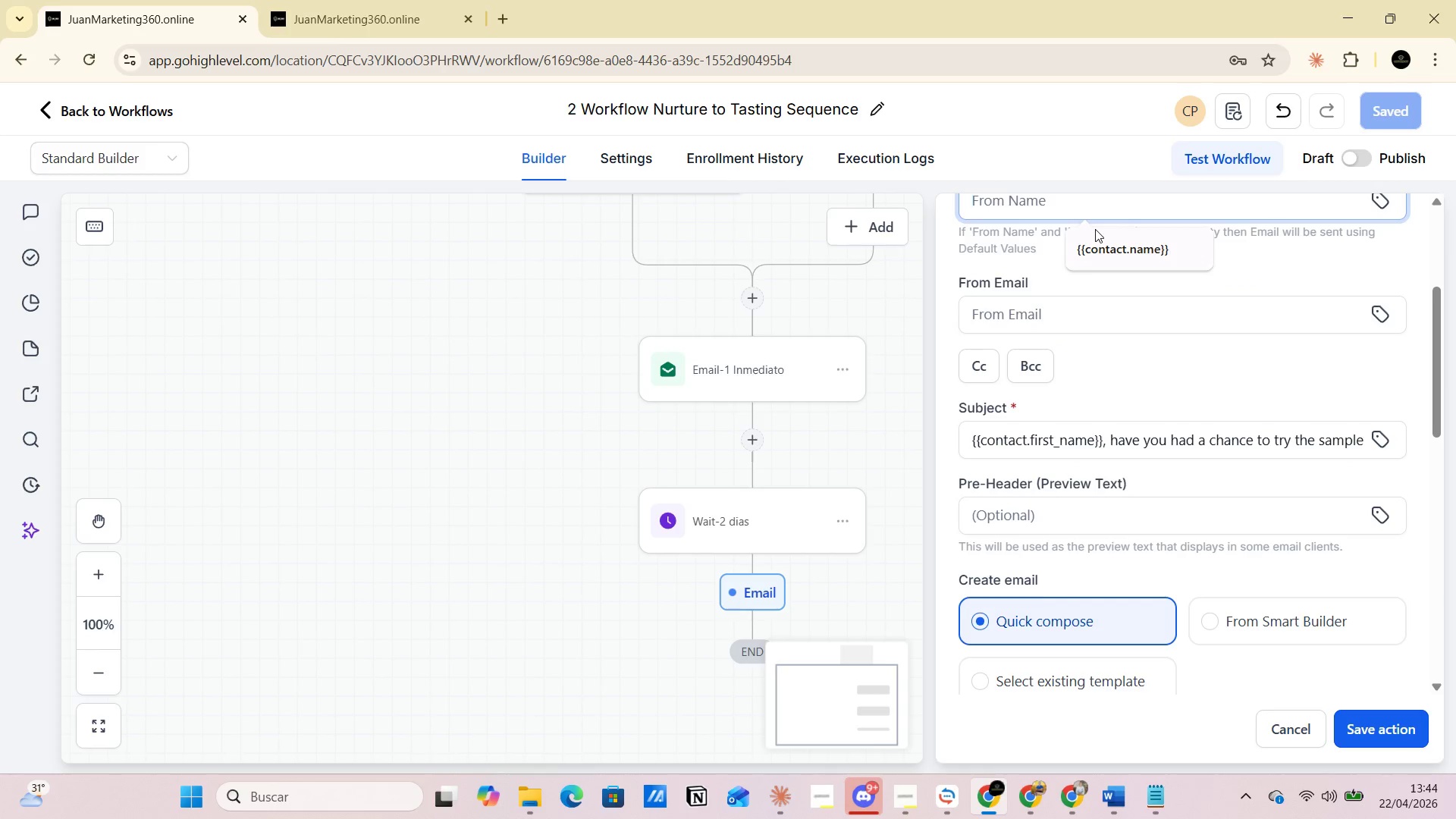 
left_click([1109, 248])
 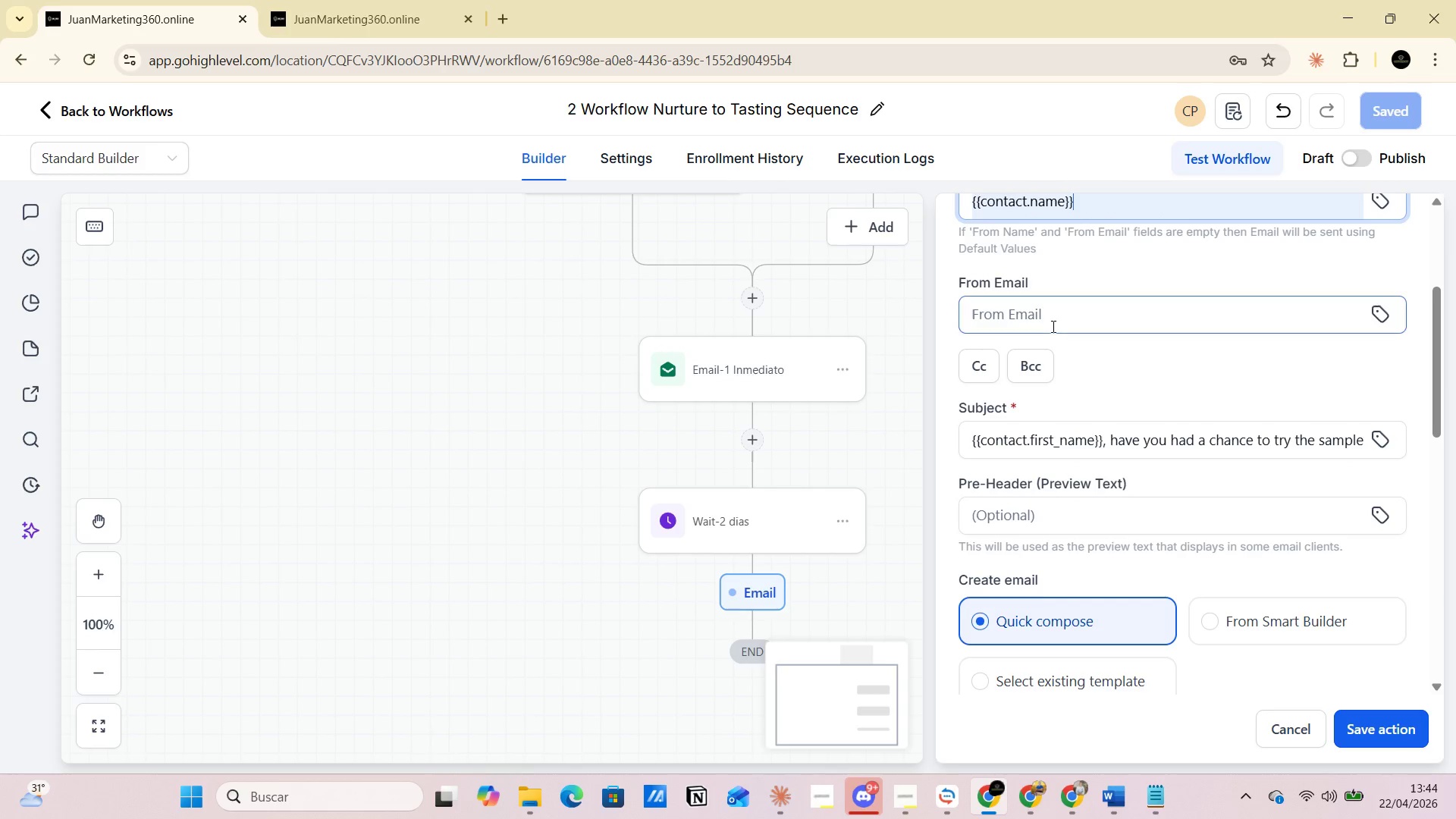 
left_click([1046, 322])
 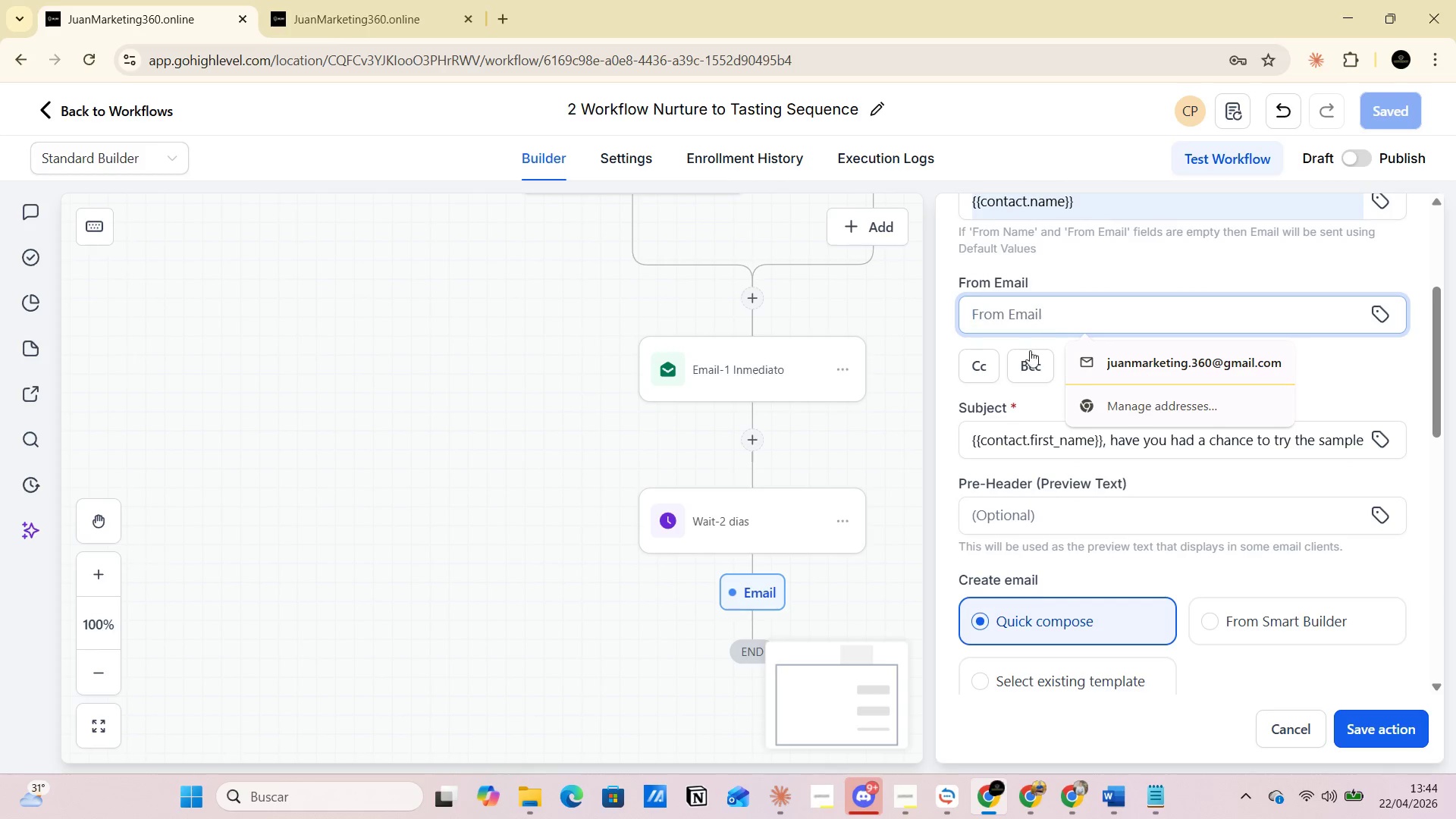 
key(Alt+AltLeft)
 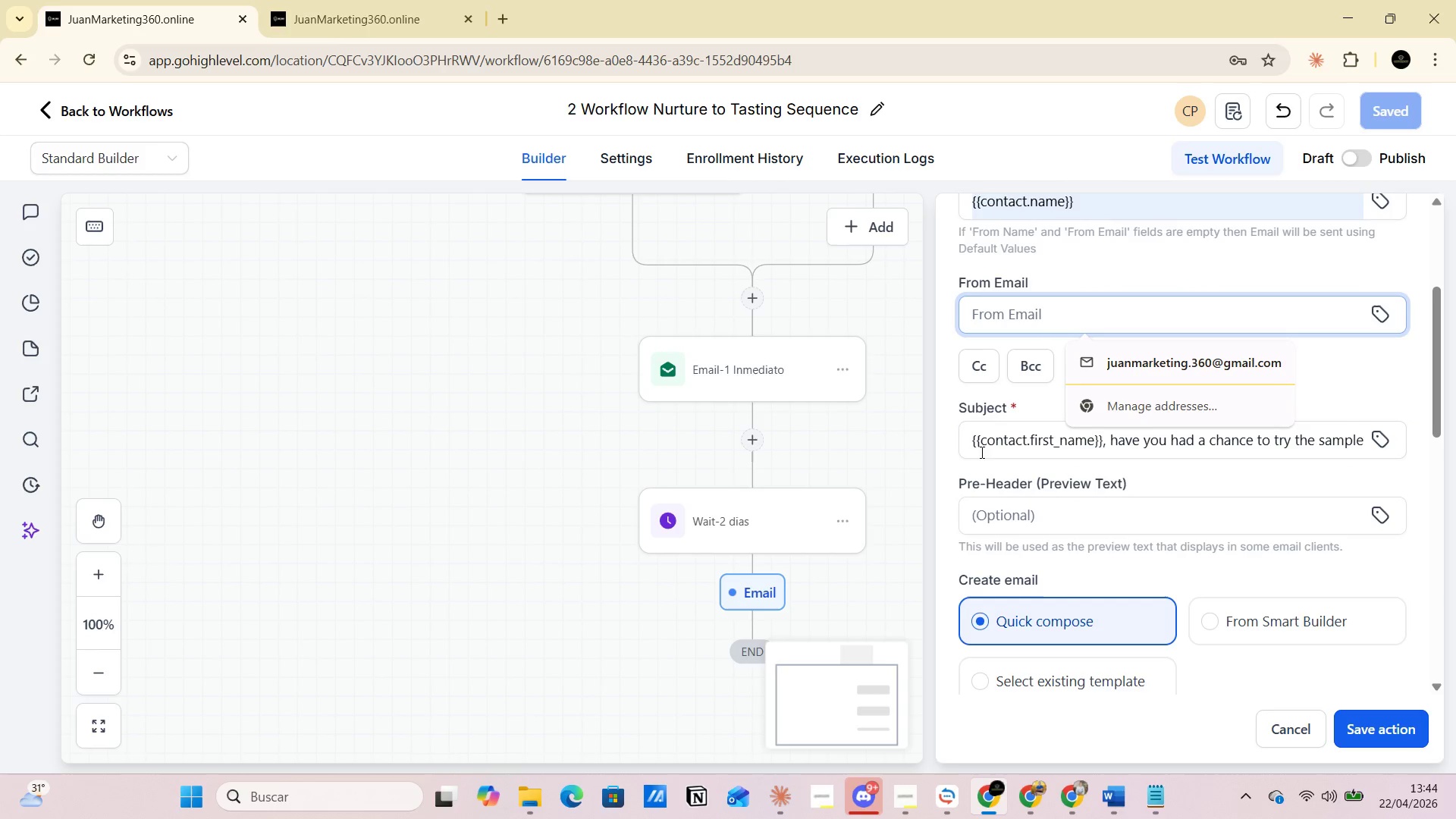 
key(Alt+Tab)
 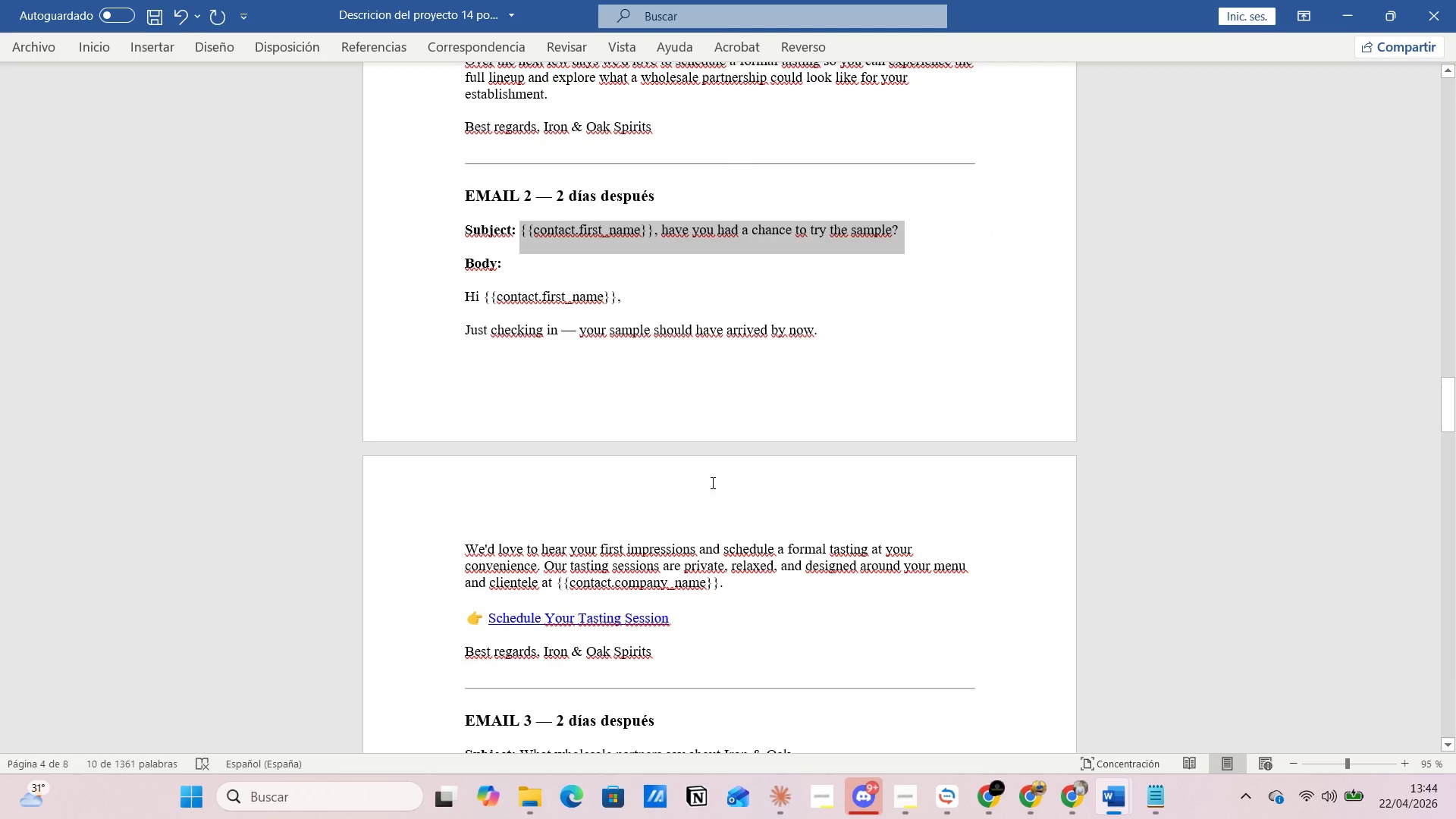 
scroll: coordinate [635, 458], scroll_direction: up, amount: 8.0
 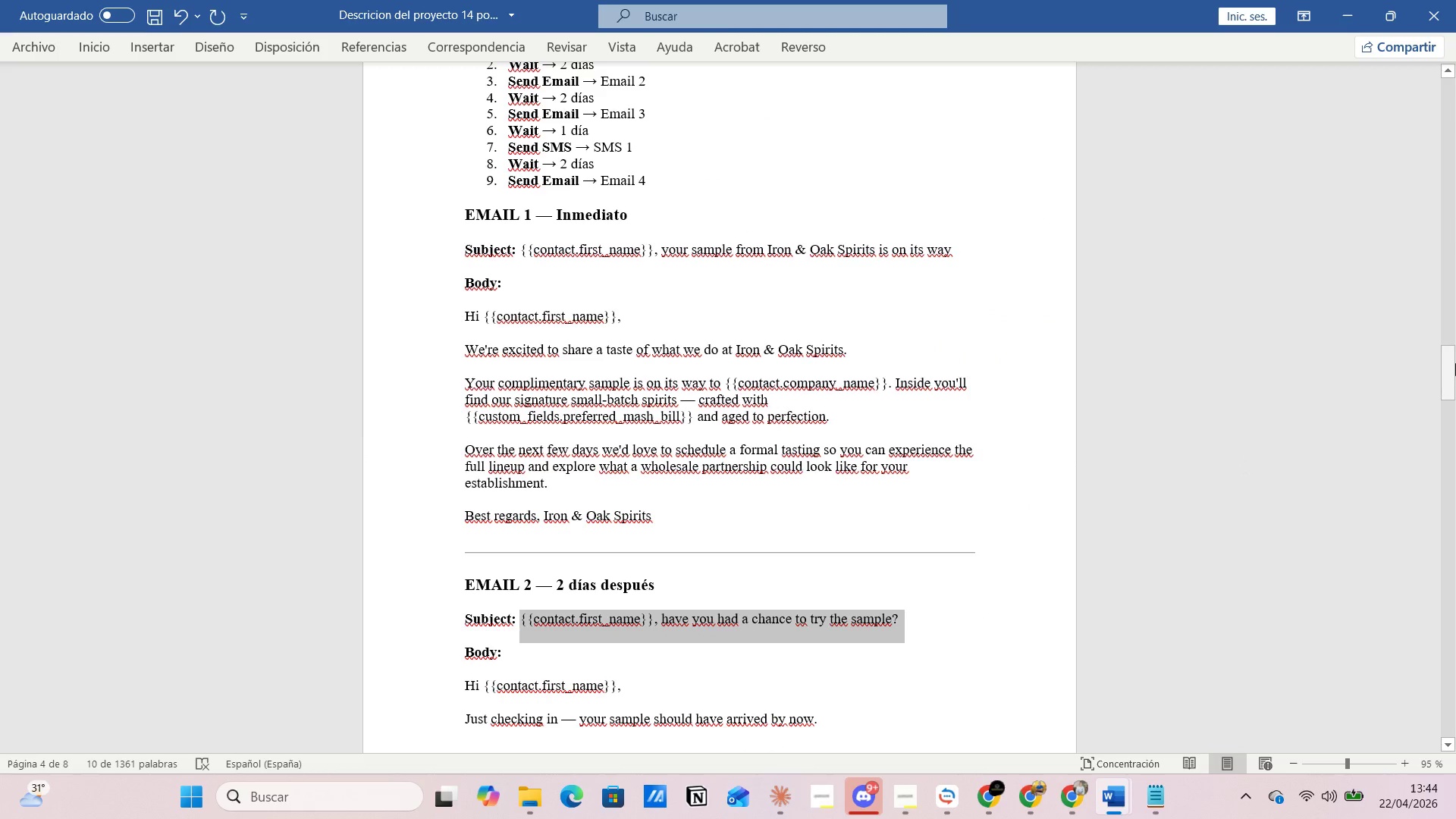 
left_click_drag(start_coordinate=[1455, 367], to_coordinate=[1455, 66])
 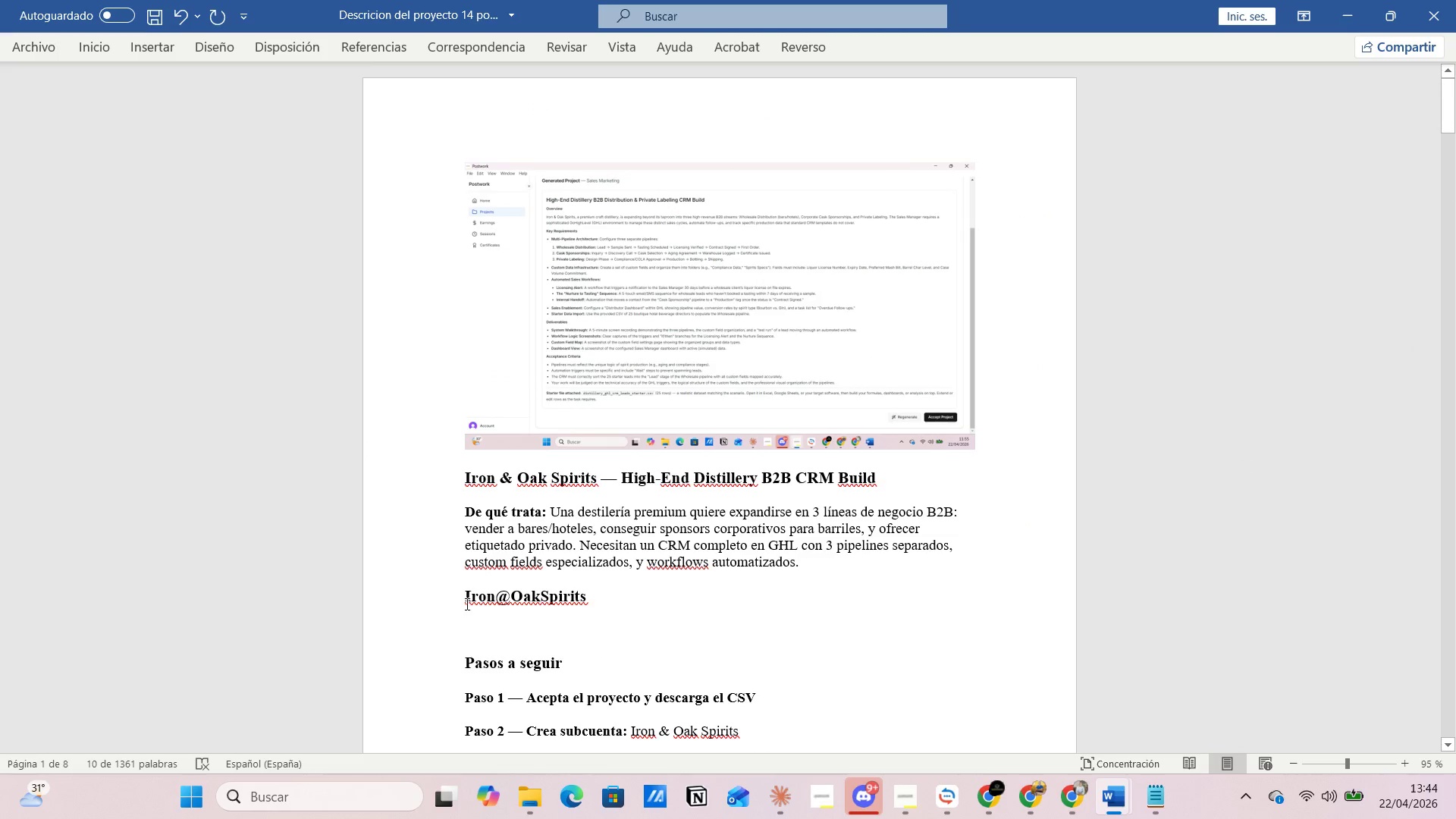 
left_click_drag(start_coordinate=[463, 598], to_coordinate=[604, 598])
 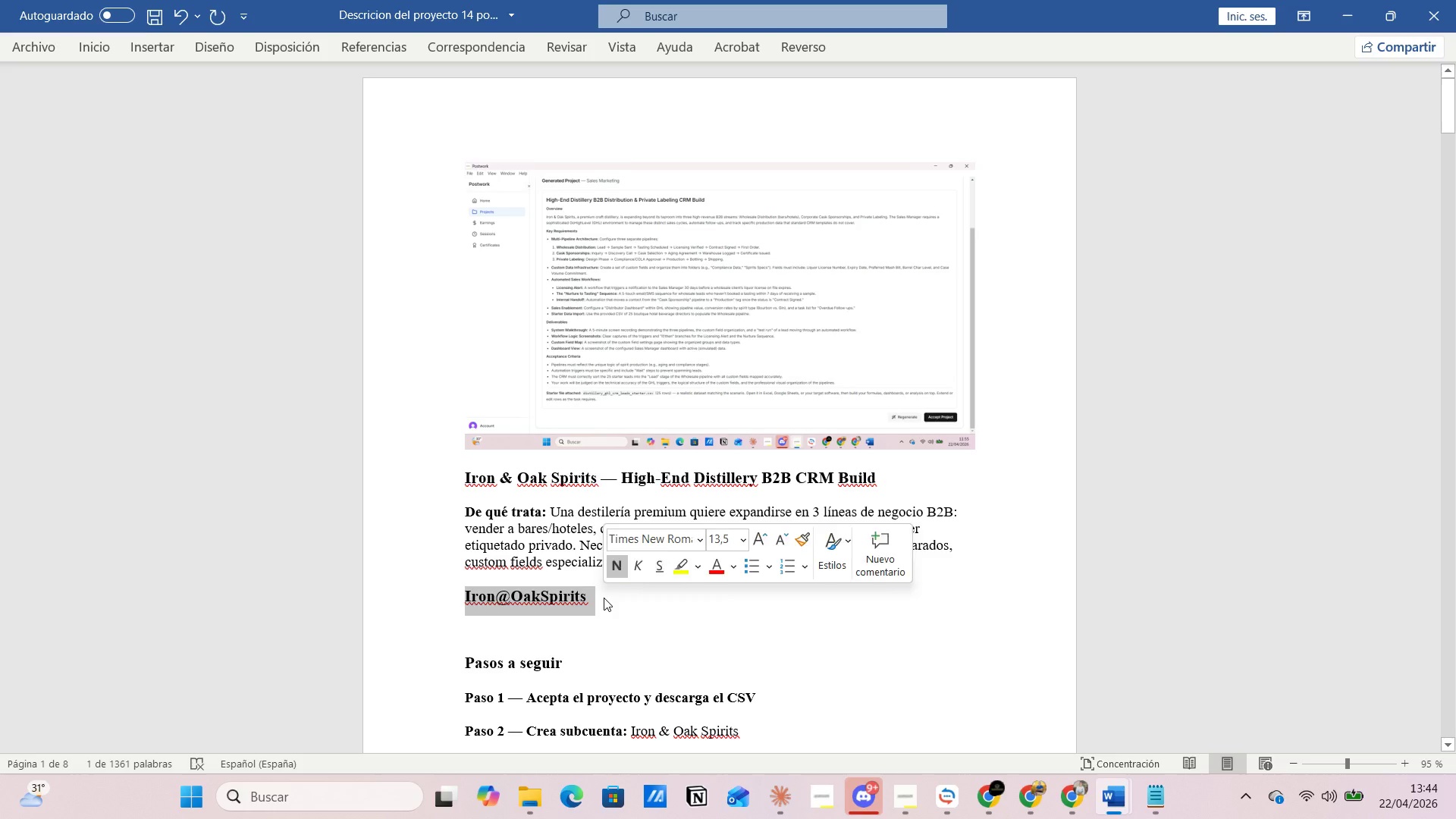 
key(Control+C)
 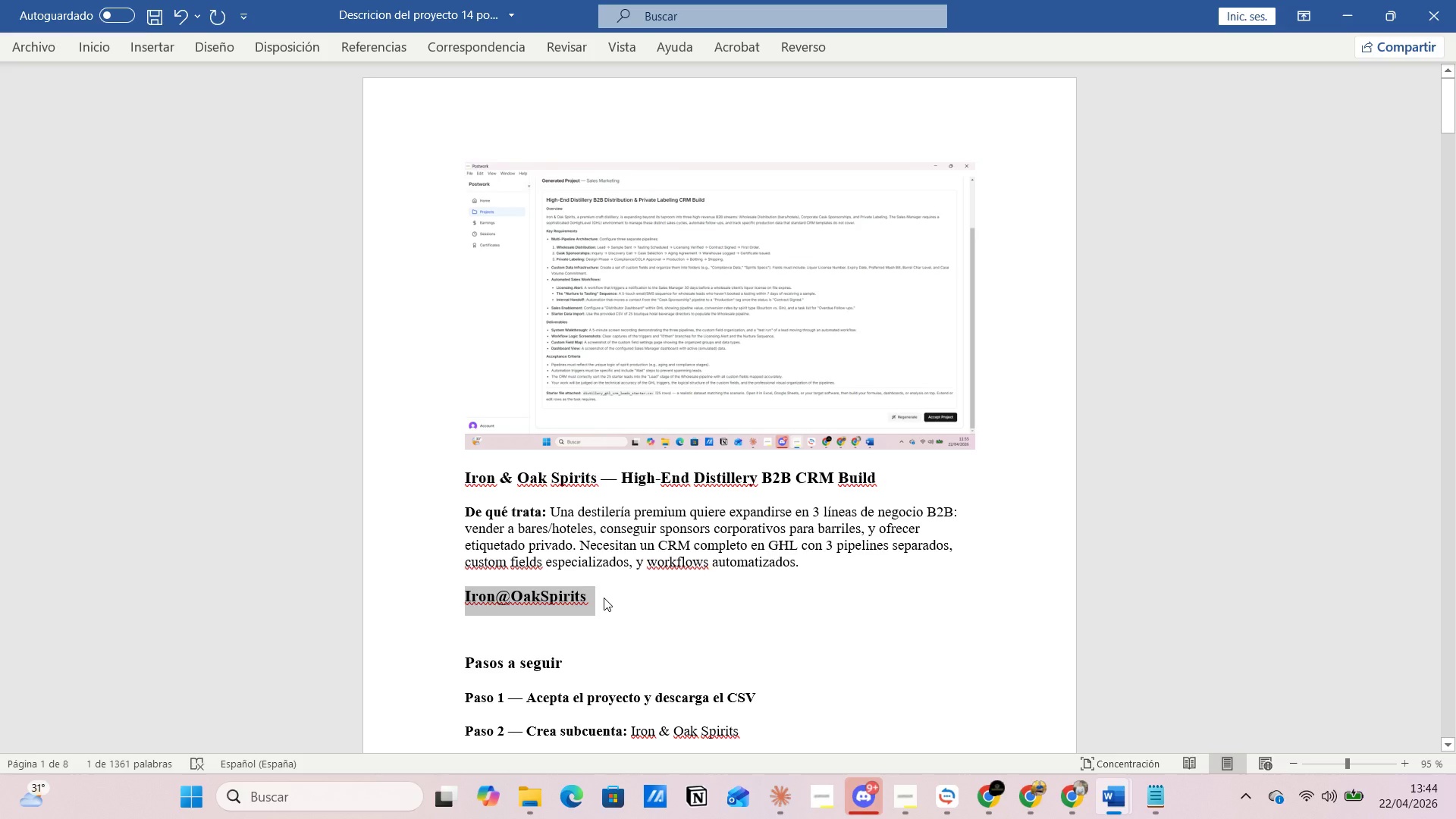 
key(Alt+AltLeft)
 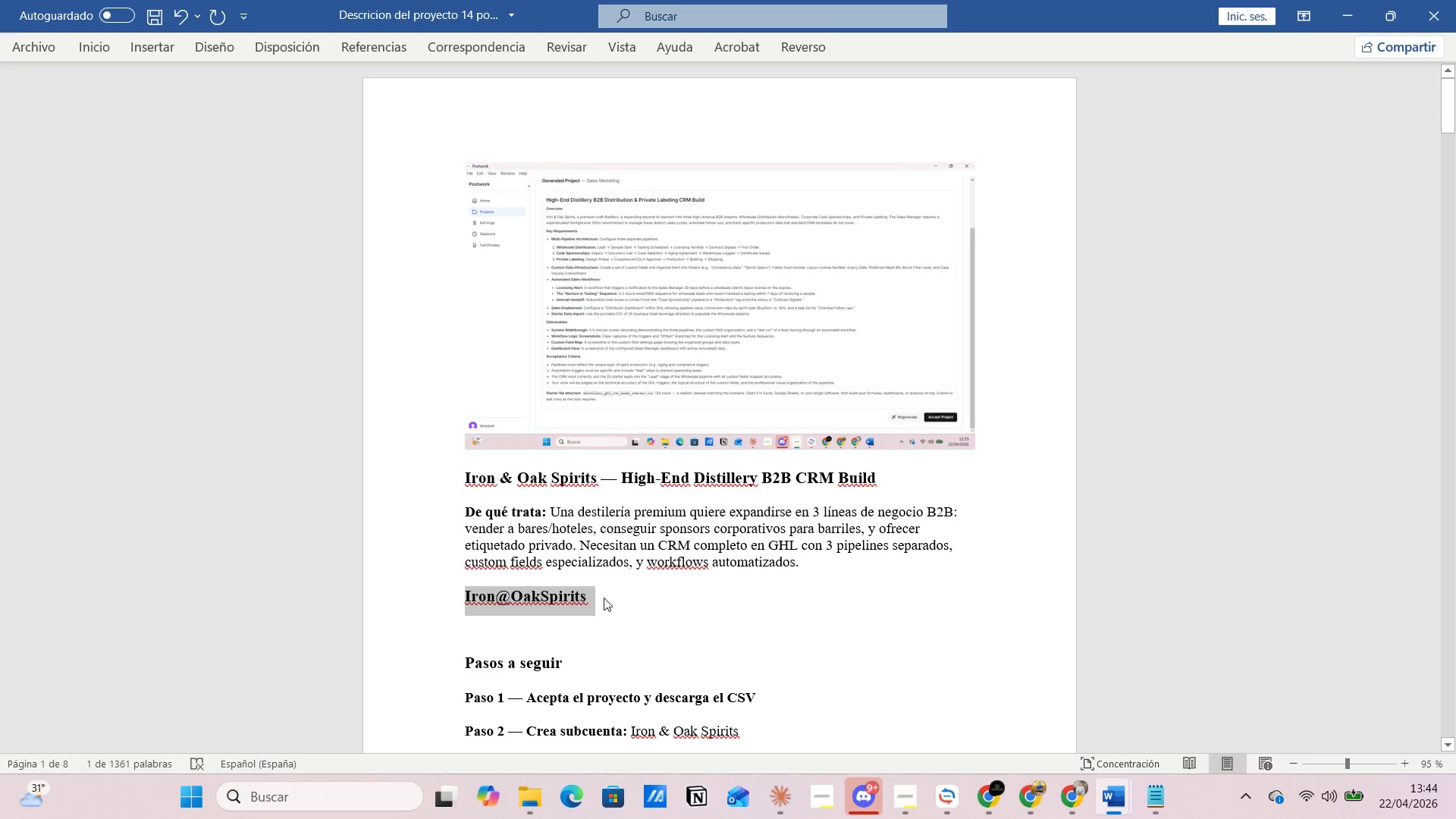 
key(Alt+Tab)
 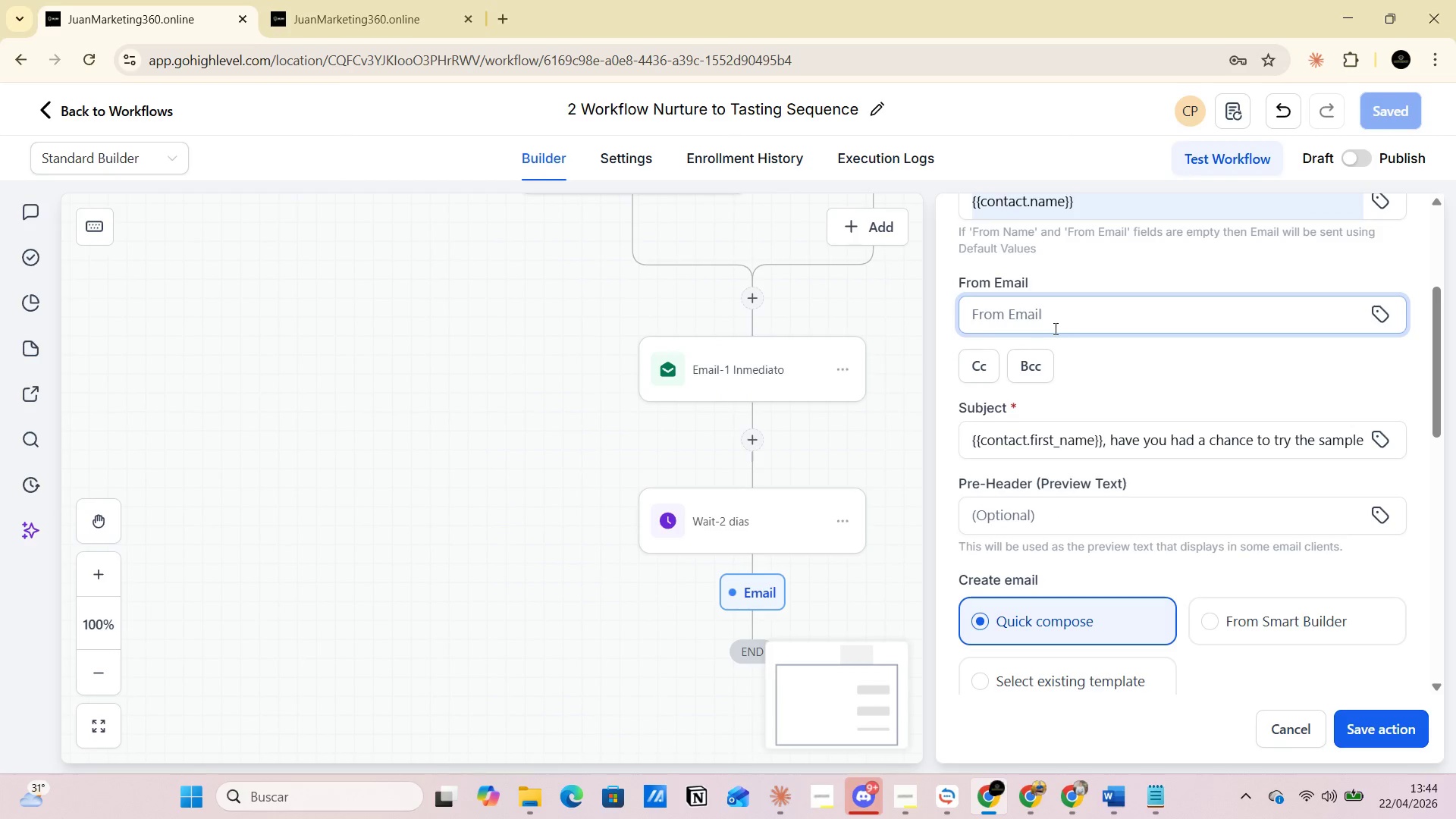 
left_click([1050, 318])
 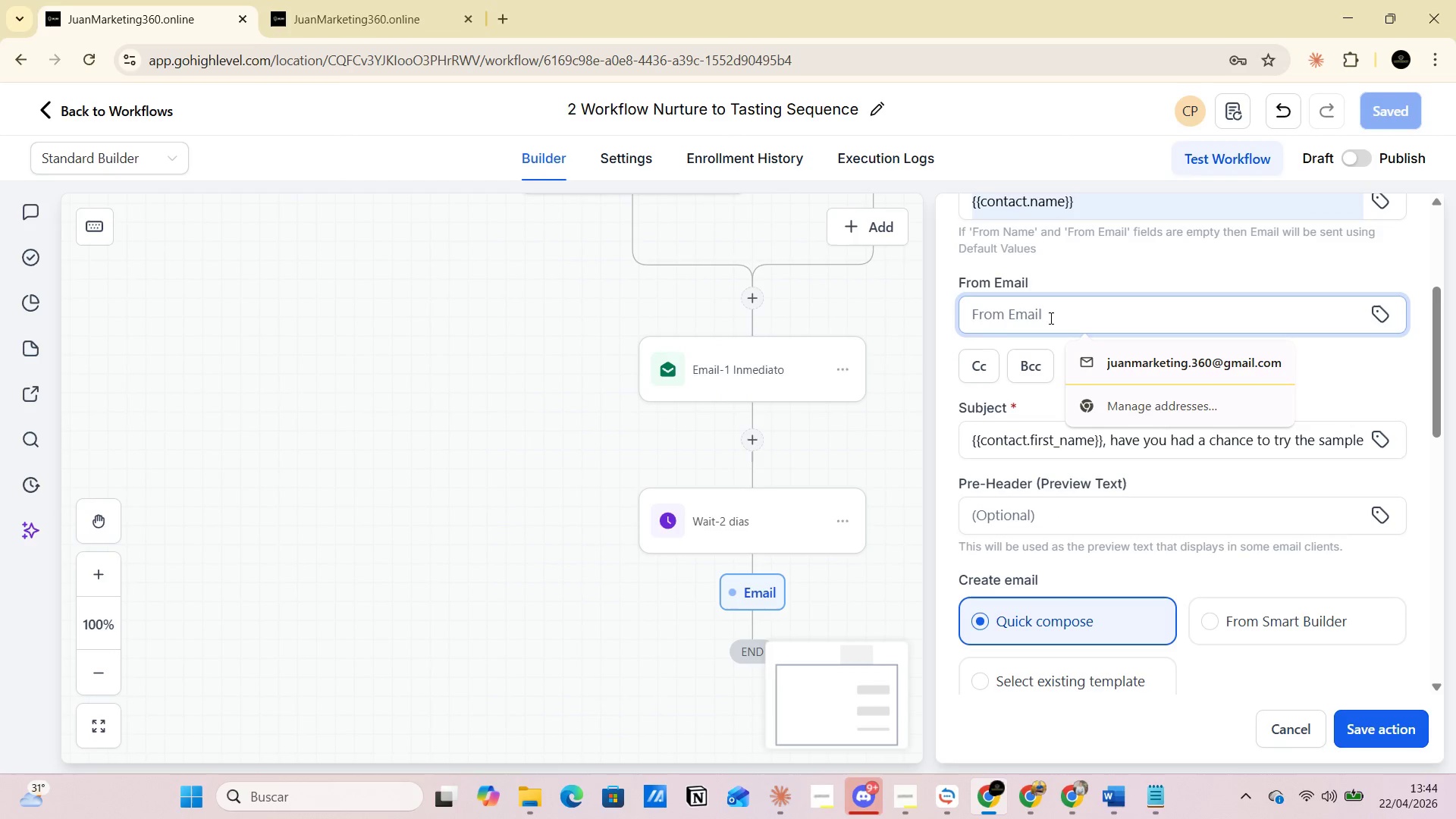 
key(Control+V)
 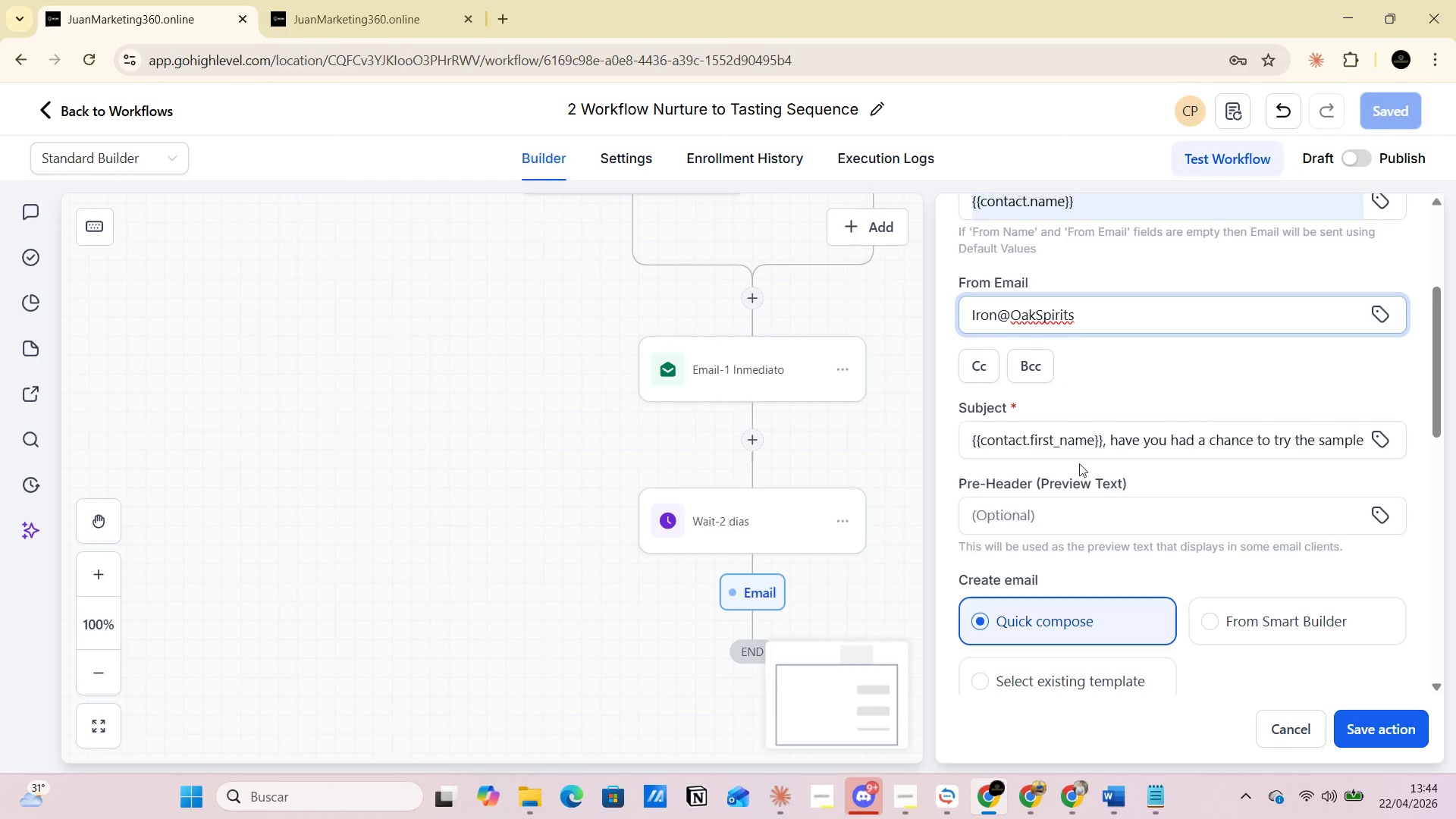 
scroll: coordinate [1106, 433], scroll_direction: up, amount: 8.0
 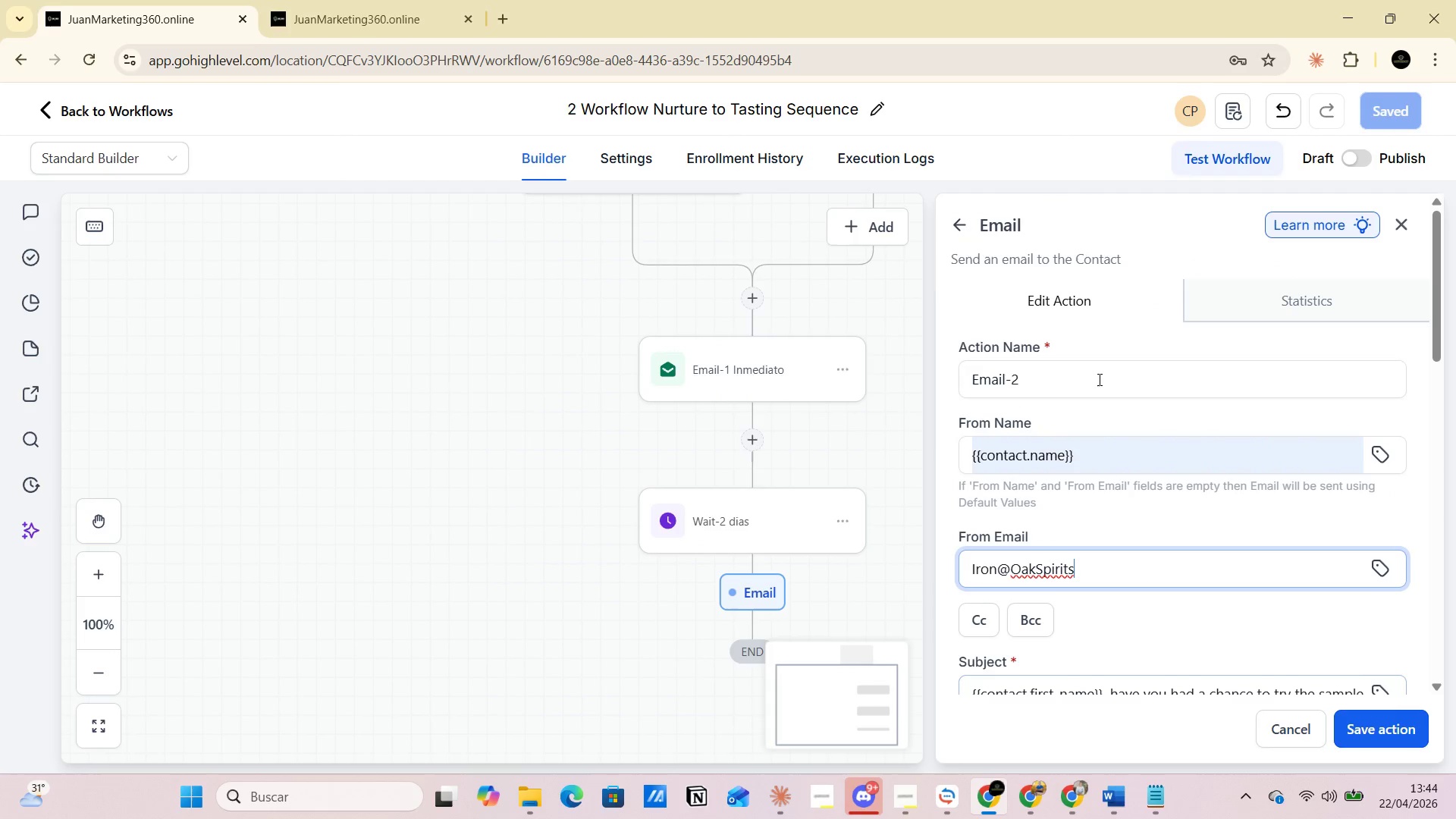 
left_click([1097, 378])
 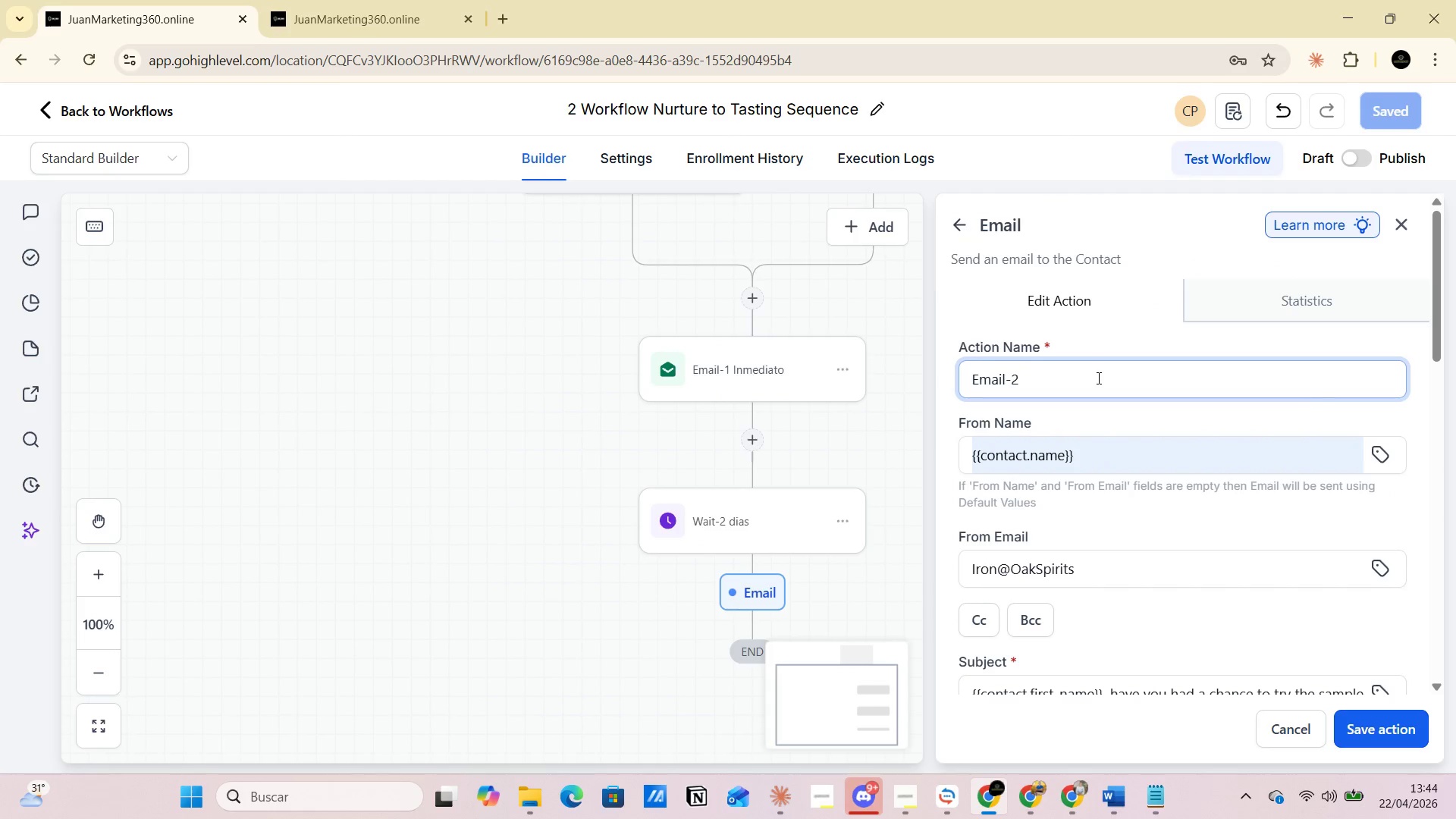 
key(Alt+AltLeft)
 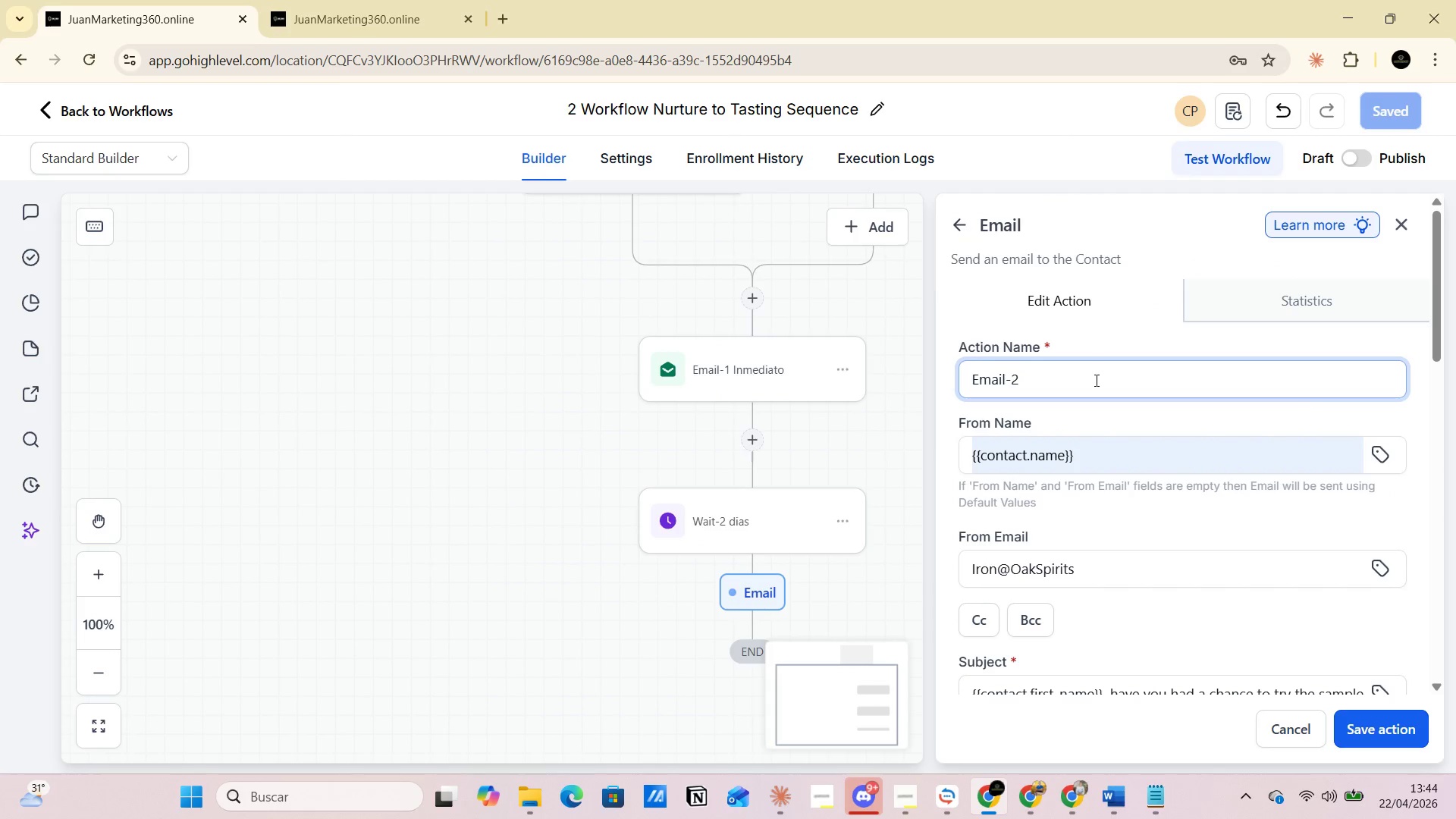 
key(Alt+Tab)
 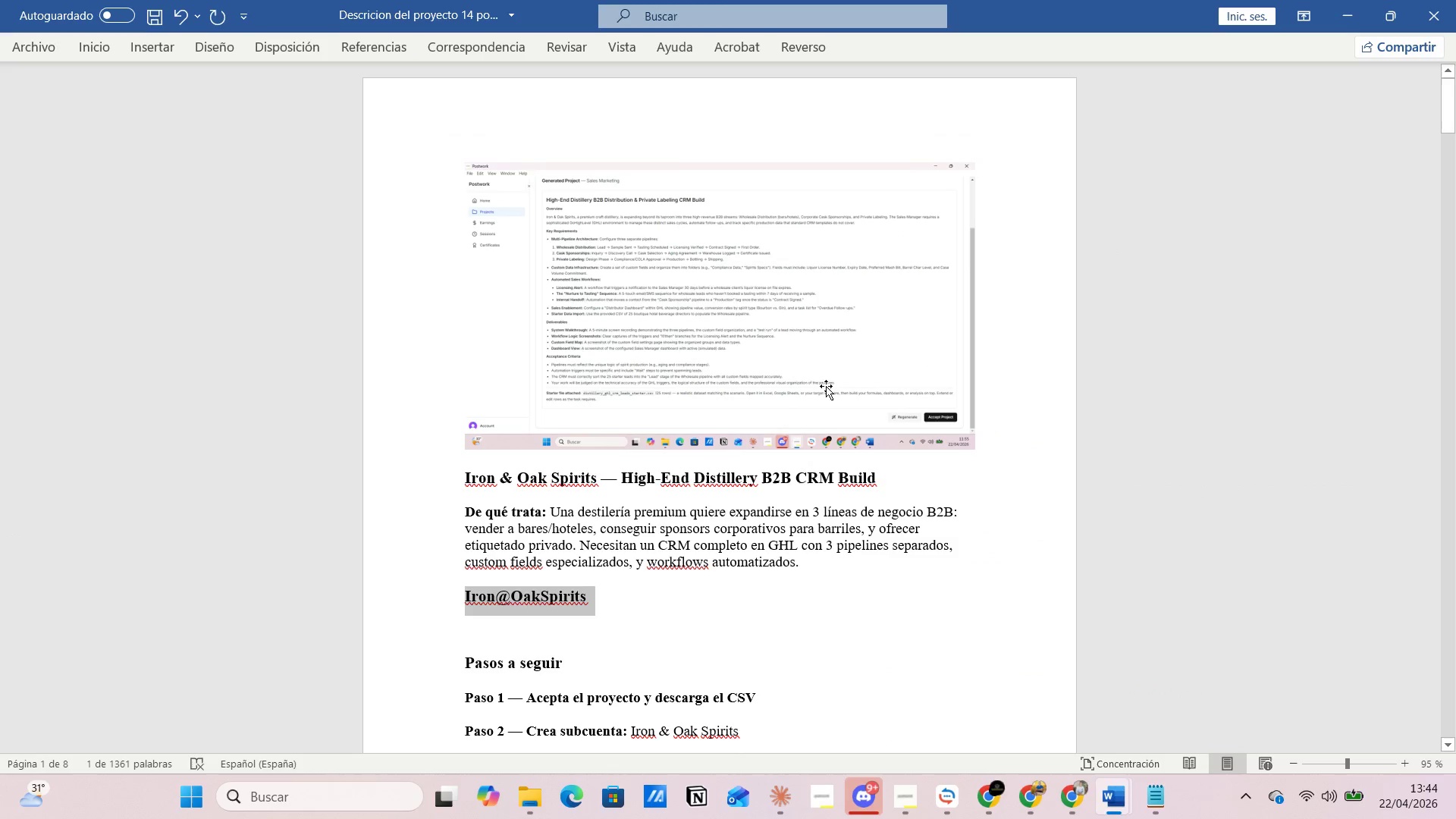 
scroll: coordinate [670, 488], scroll_direction: down, amount: 78.0
 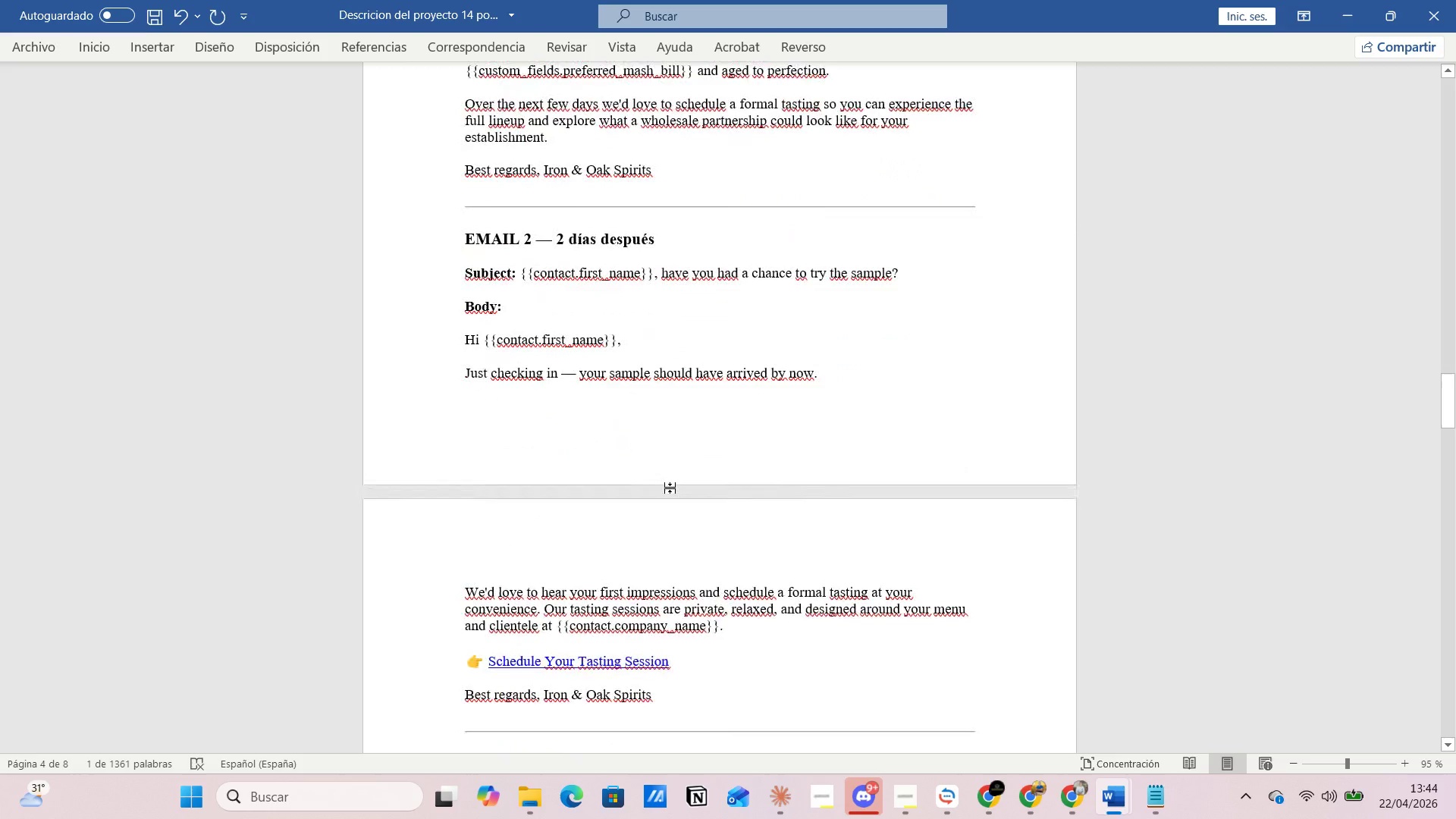 
left_click([661, 308])
 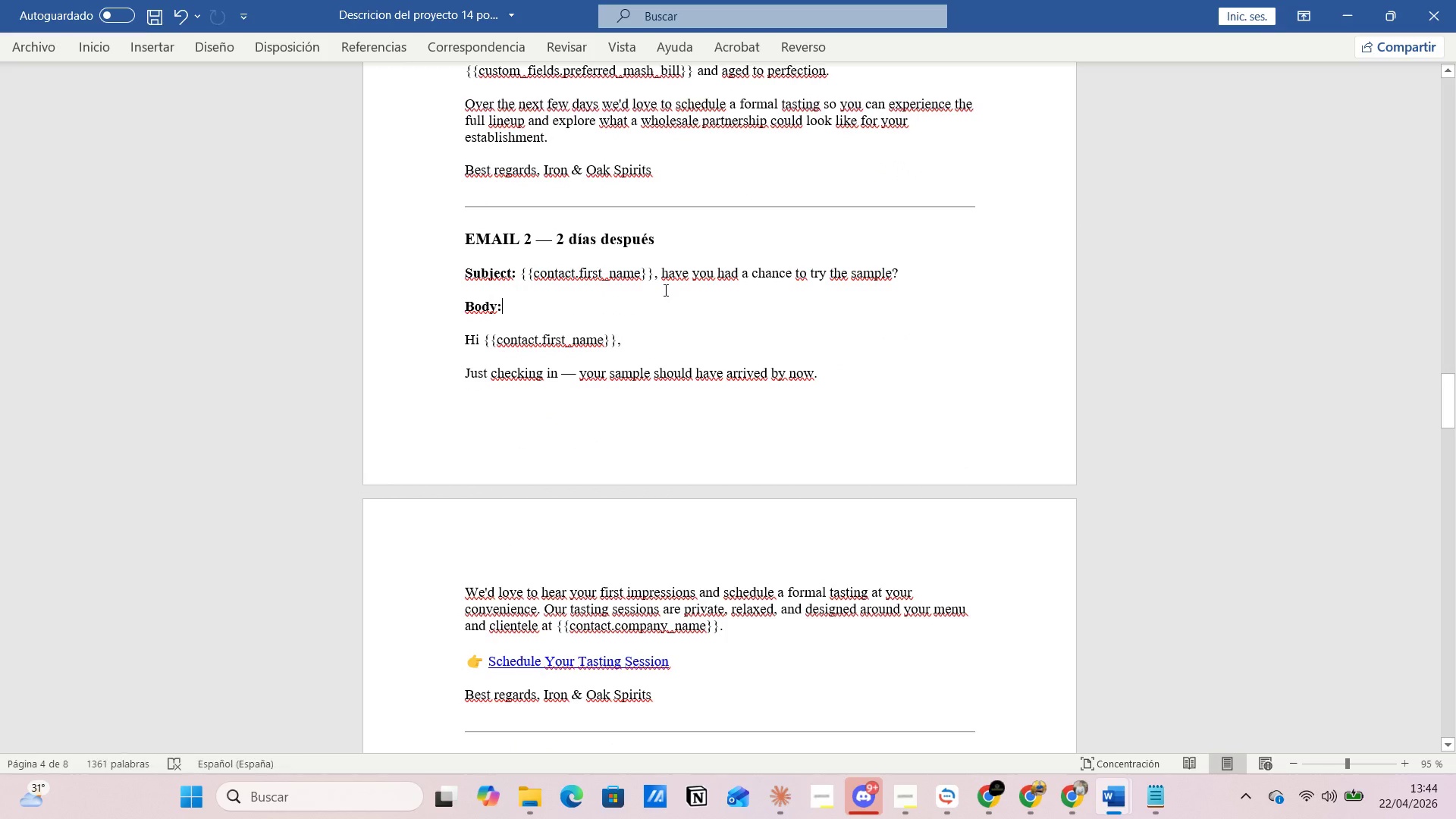 
left_click([666, 288])
 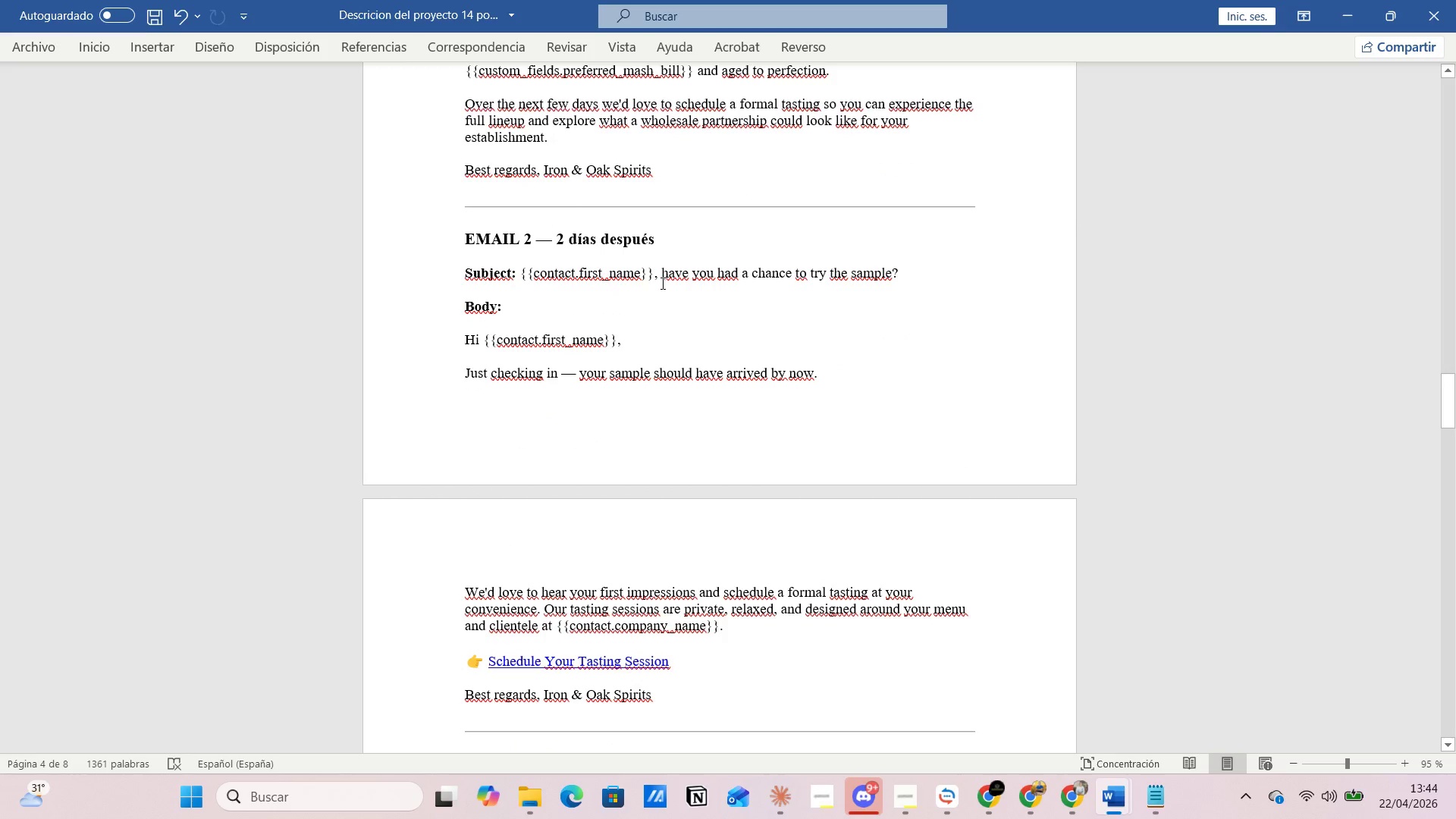 
left_click([659, 283])
 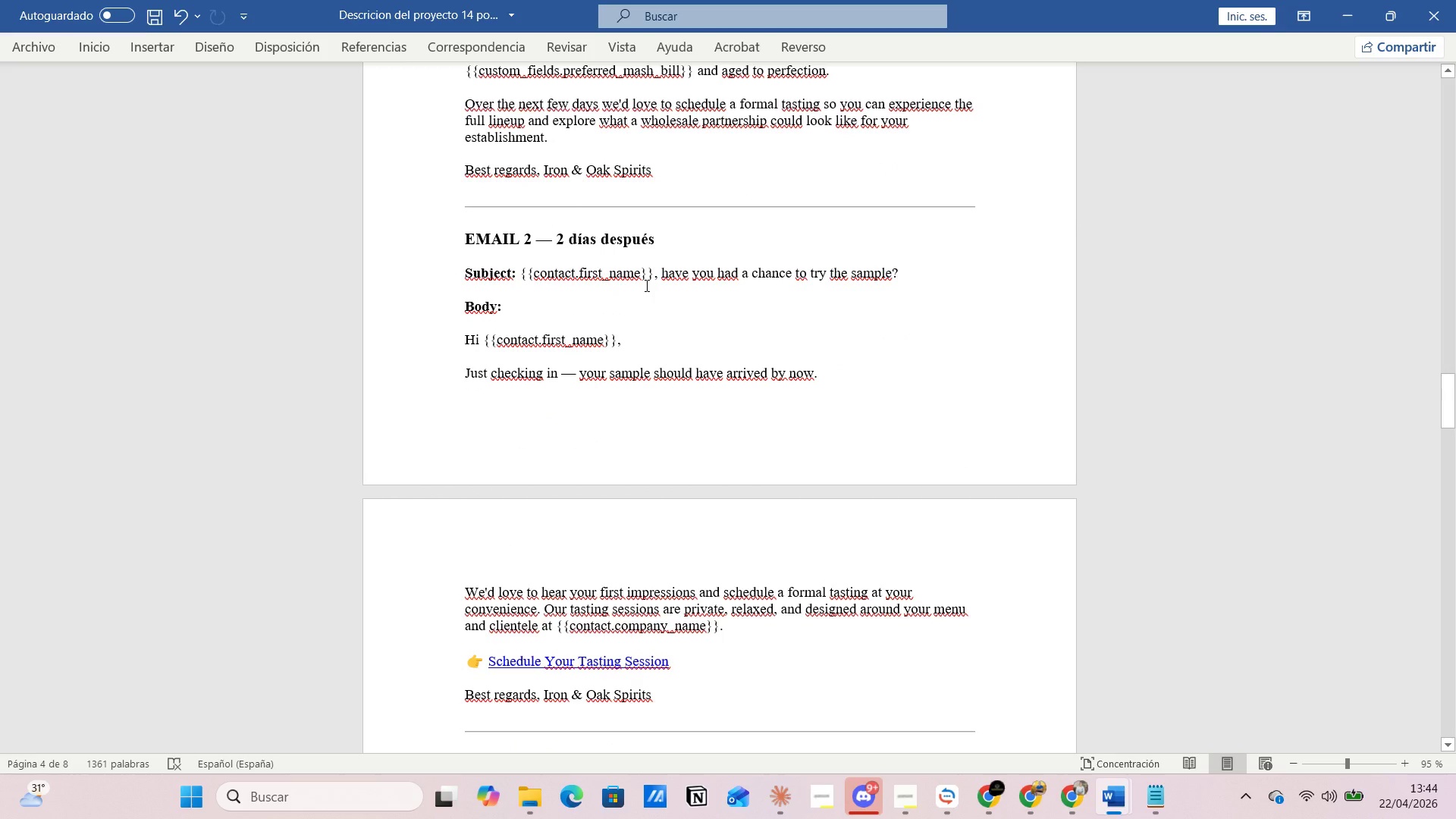 
left_click([645, 285])
 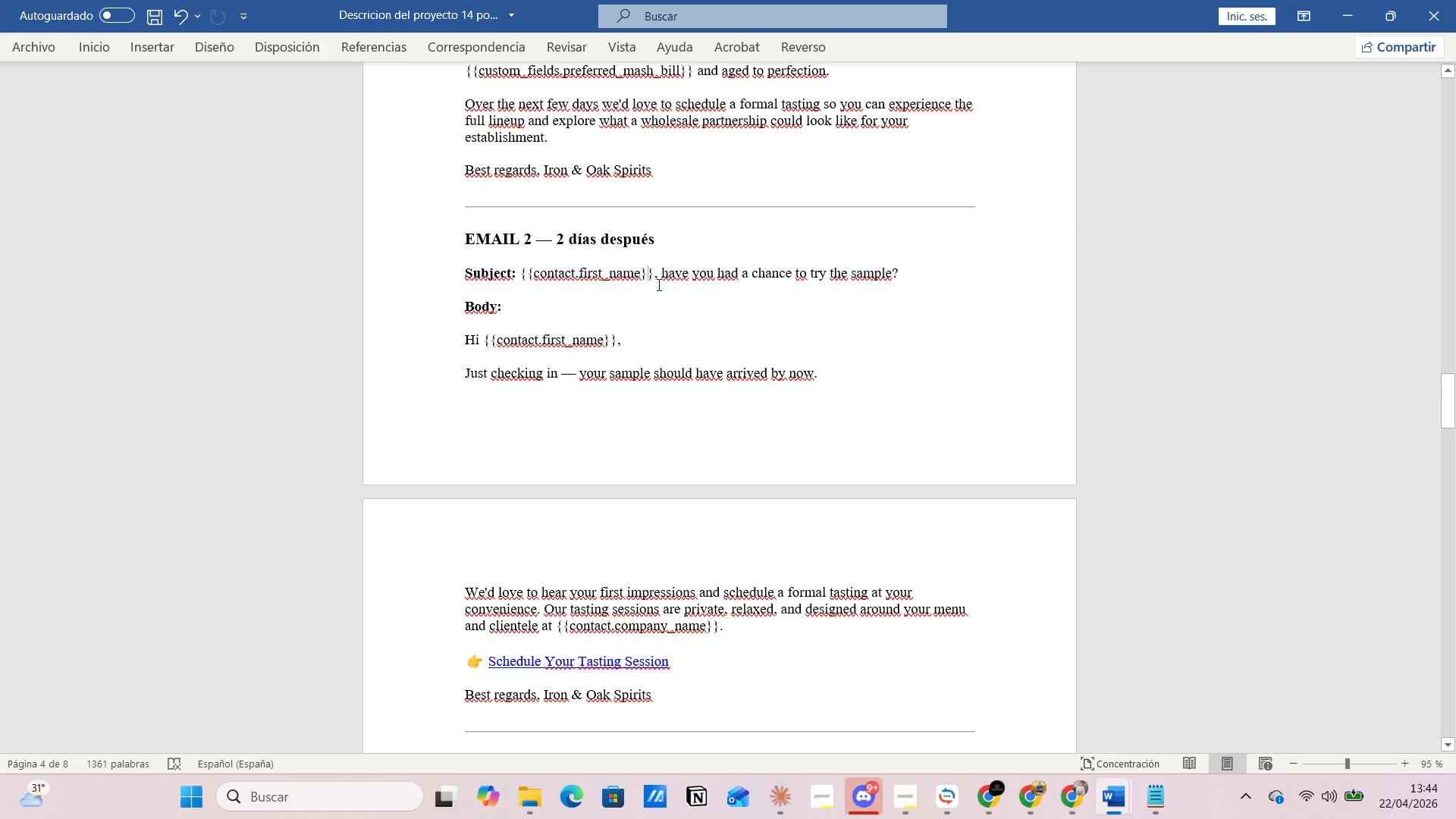 
left_click([657, 284])
 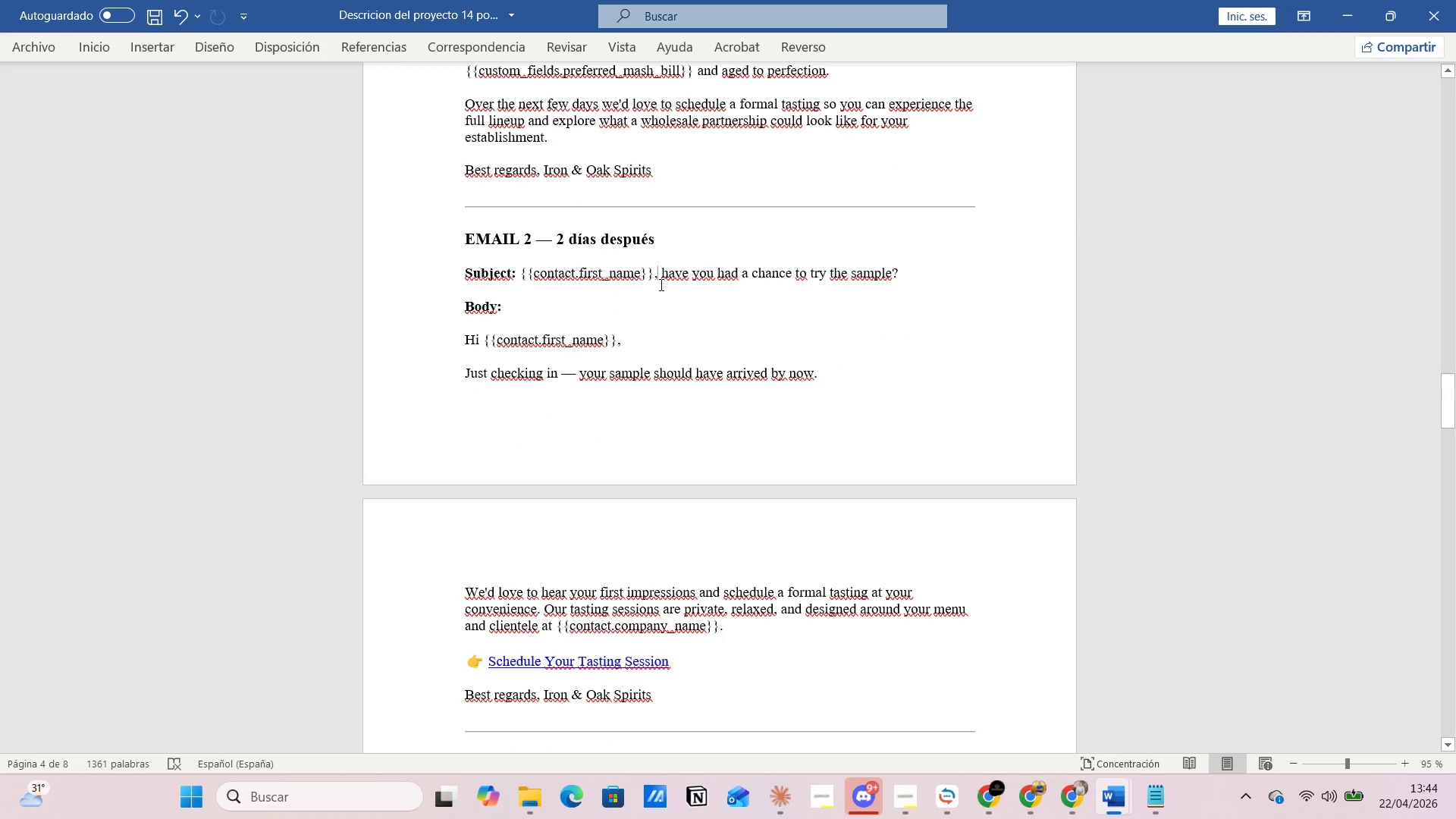 
left_click([661, 284])
 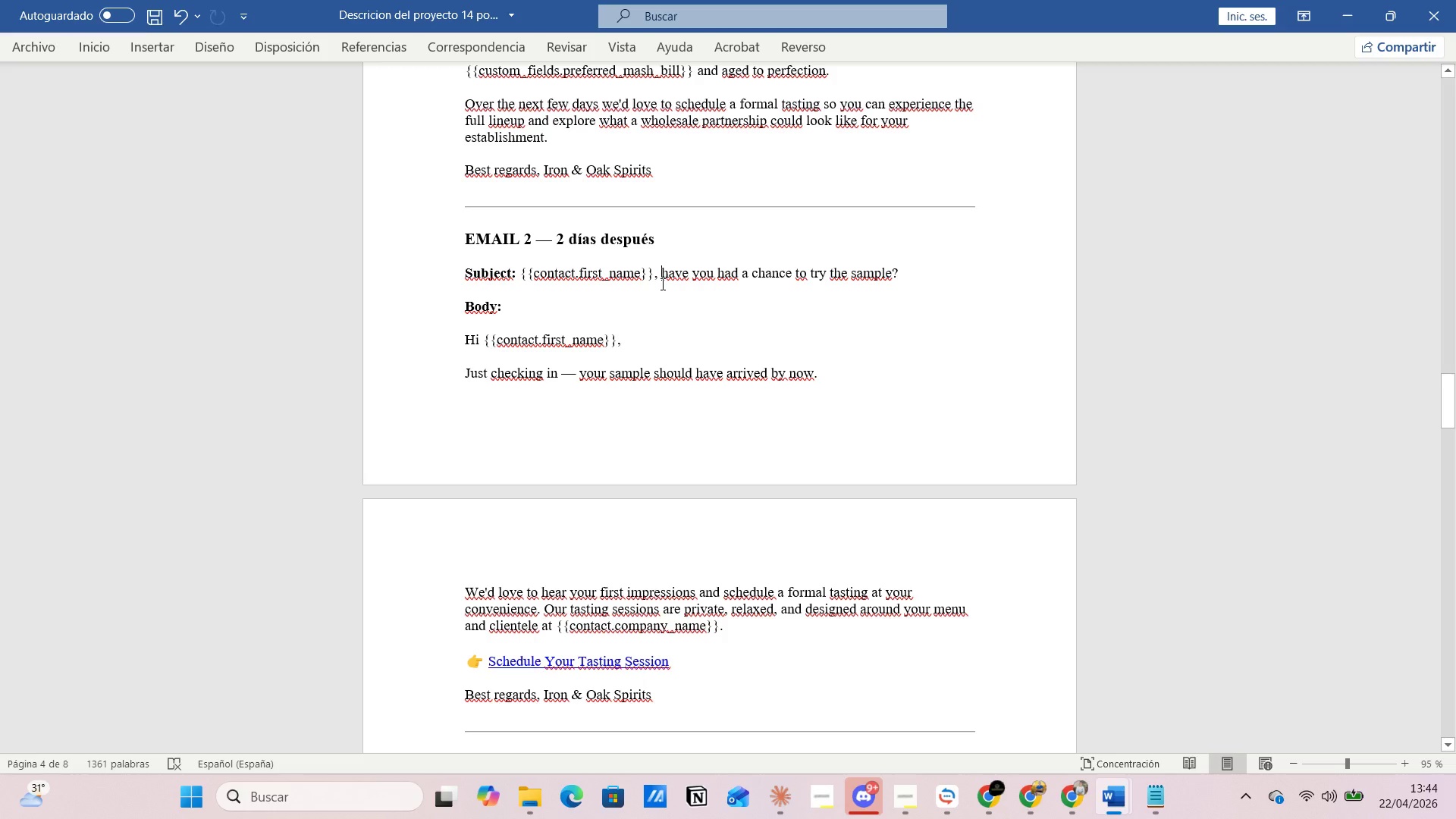 
left_click_drag(start_coordinate=[661, 284], to_coordinate=[907, 271])
 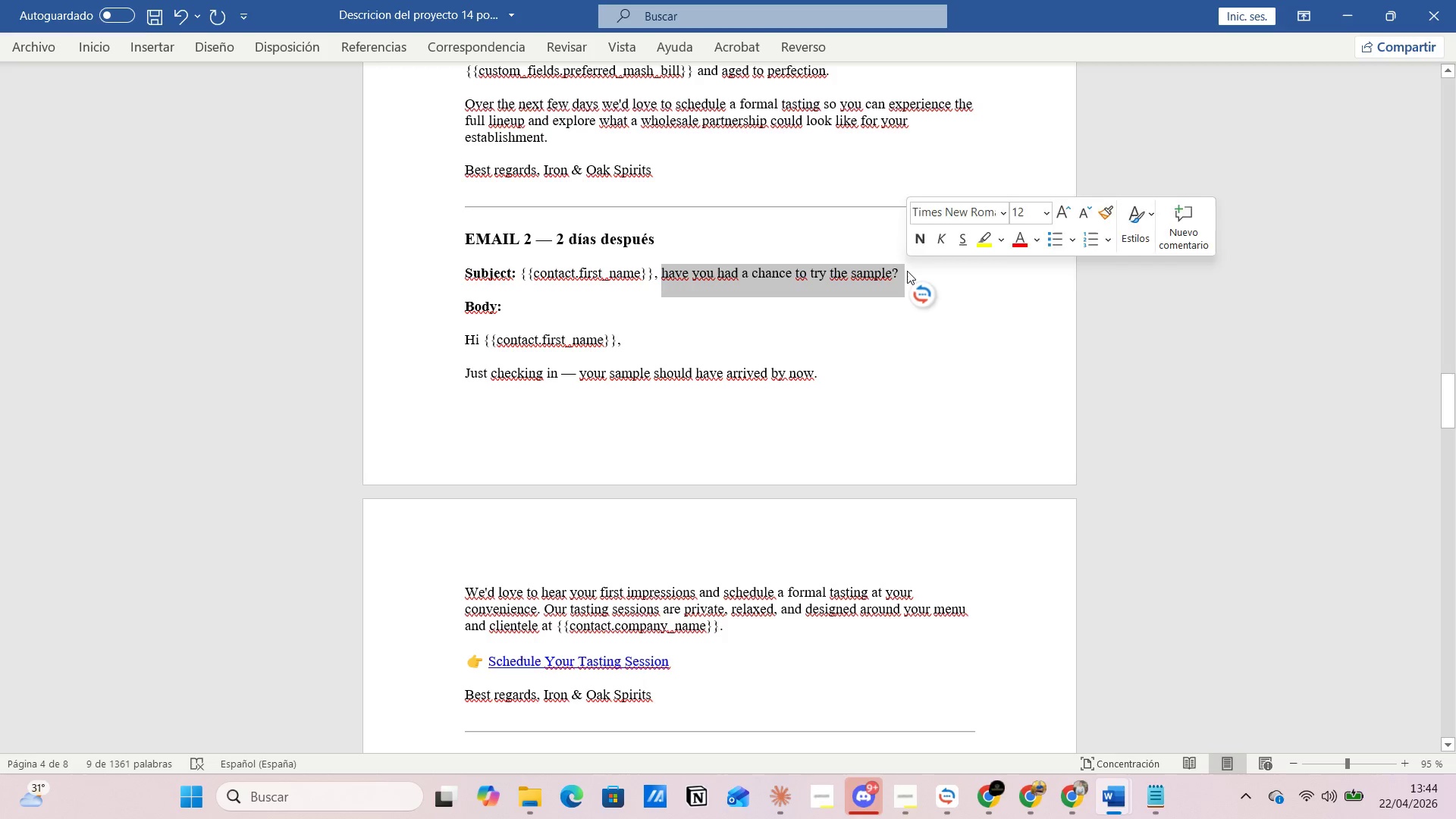 
key(Control+C)
 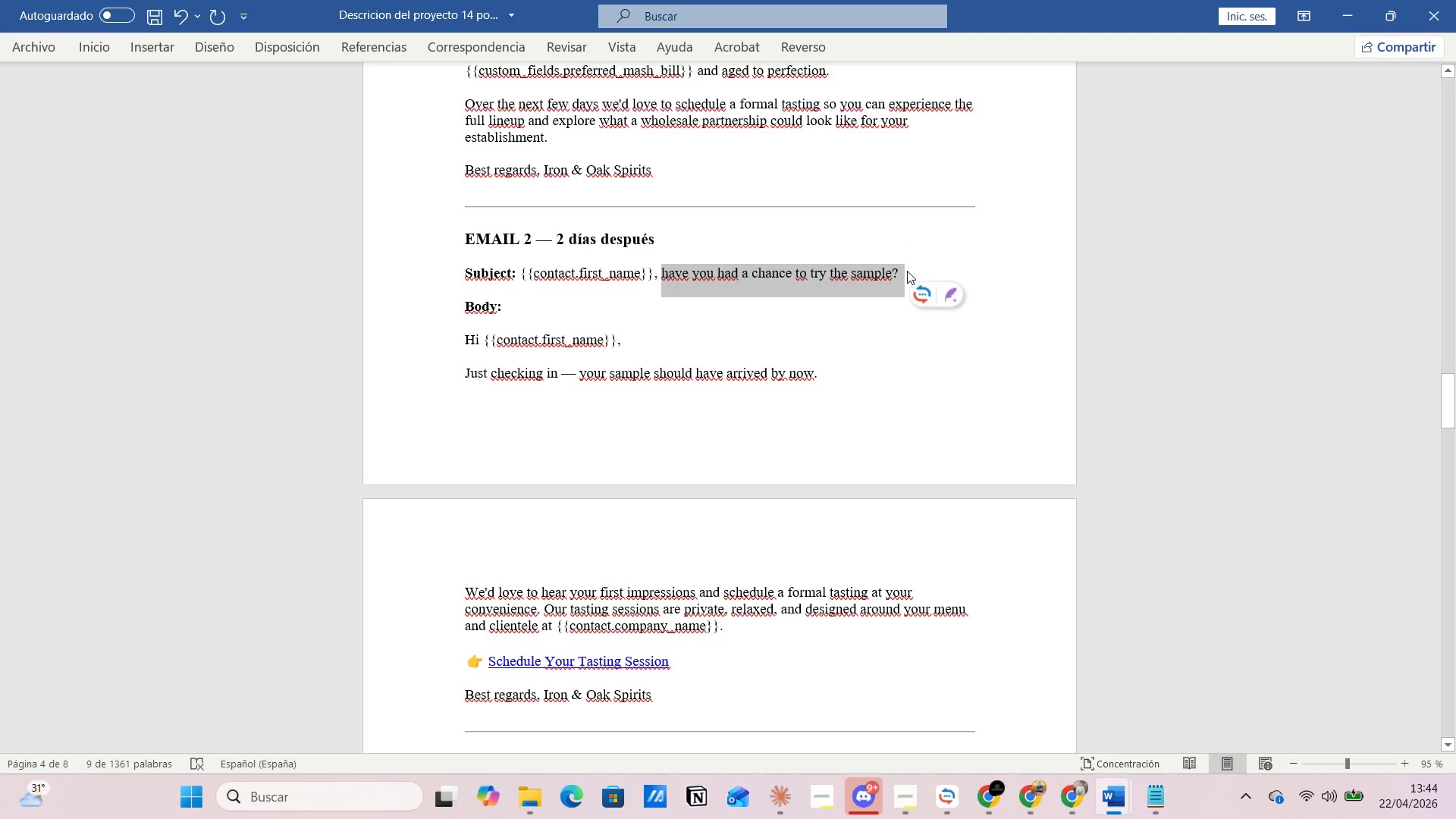 
key(Alt+AltLeft)
 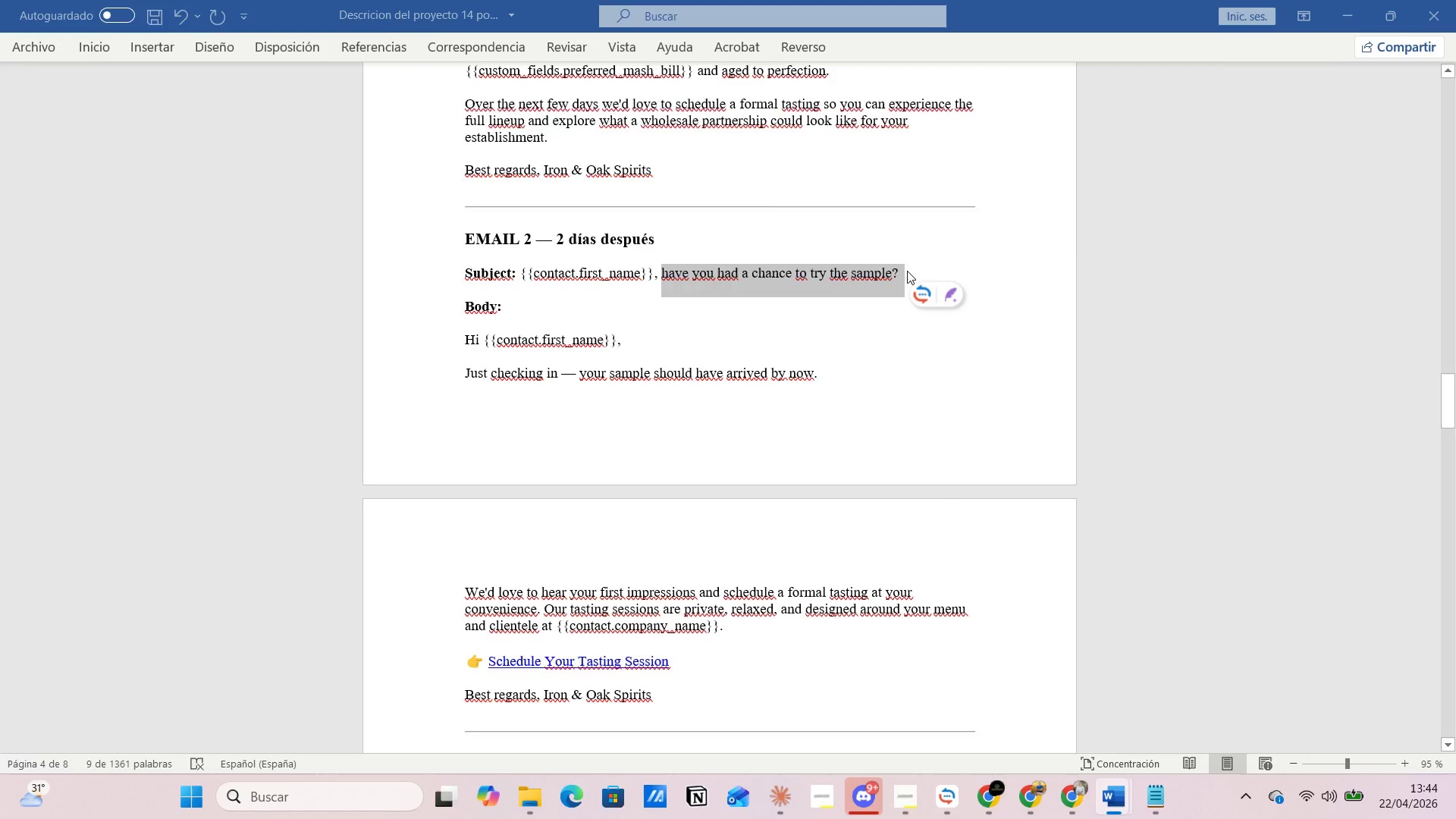 
key(Alt+Tab)
 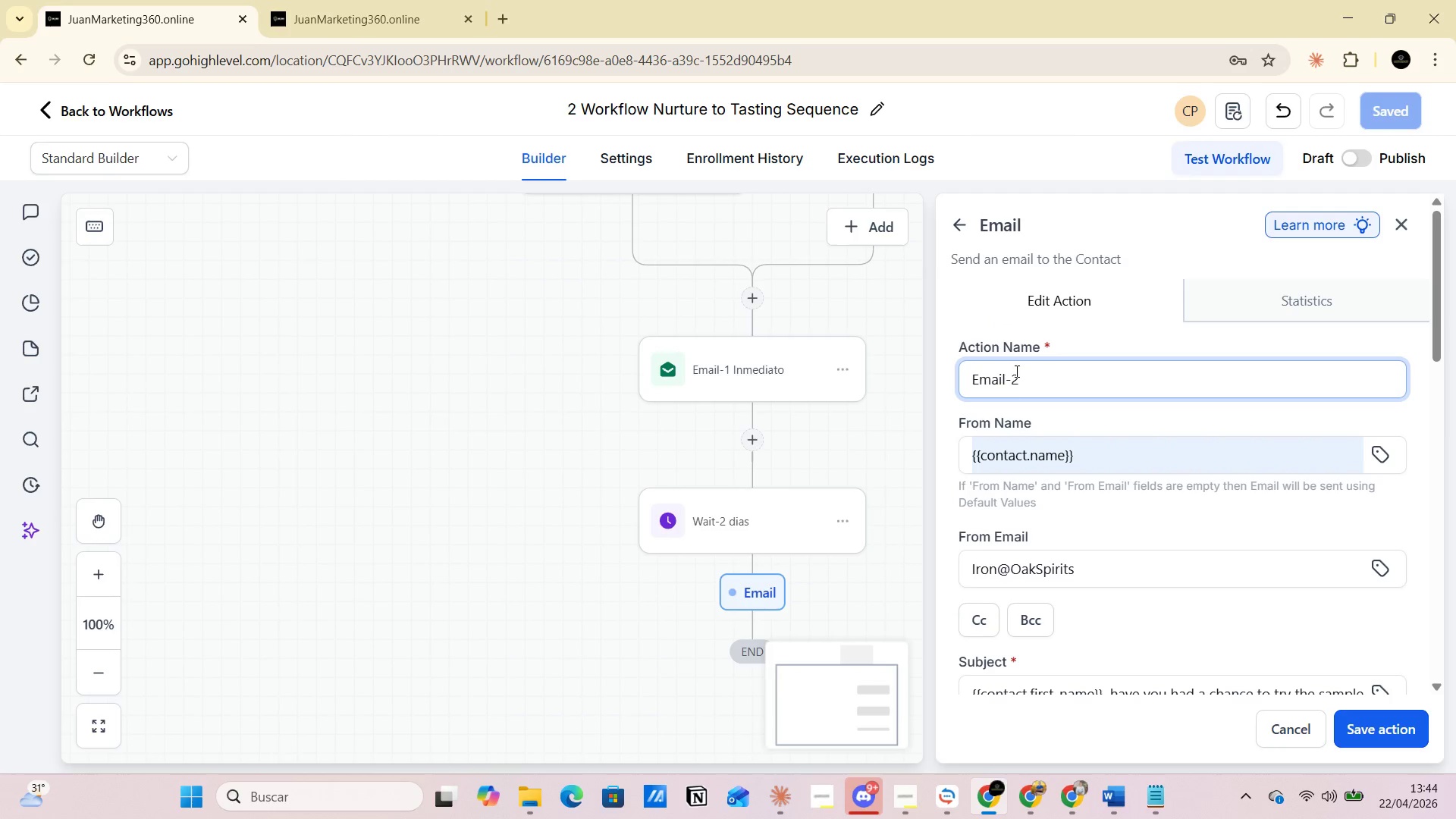 
left_click([1020, 384])
 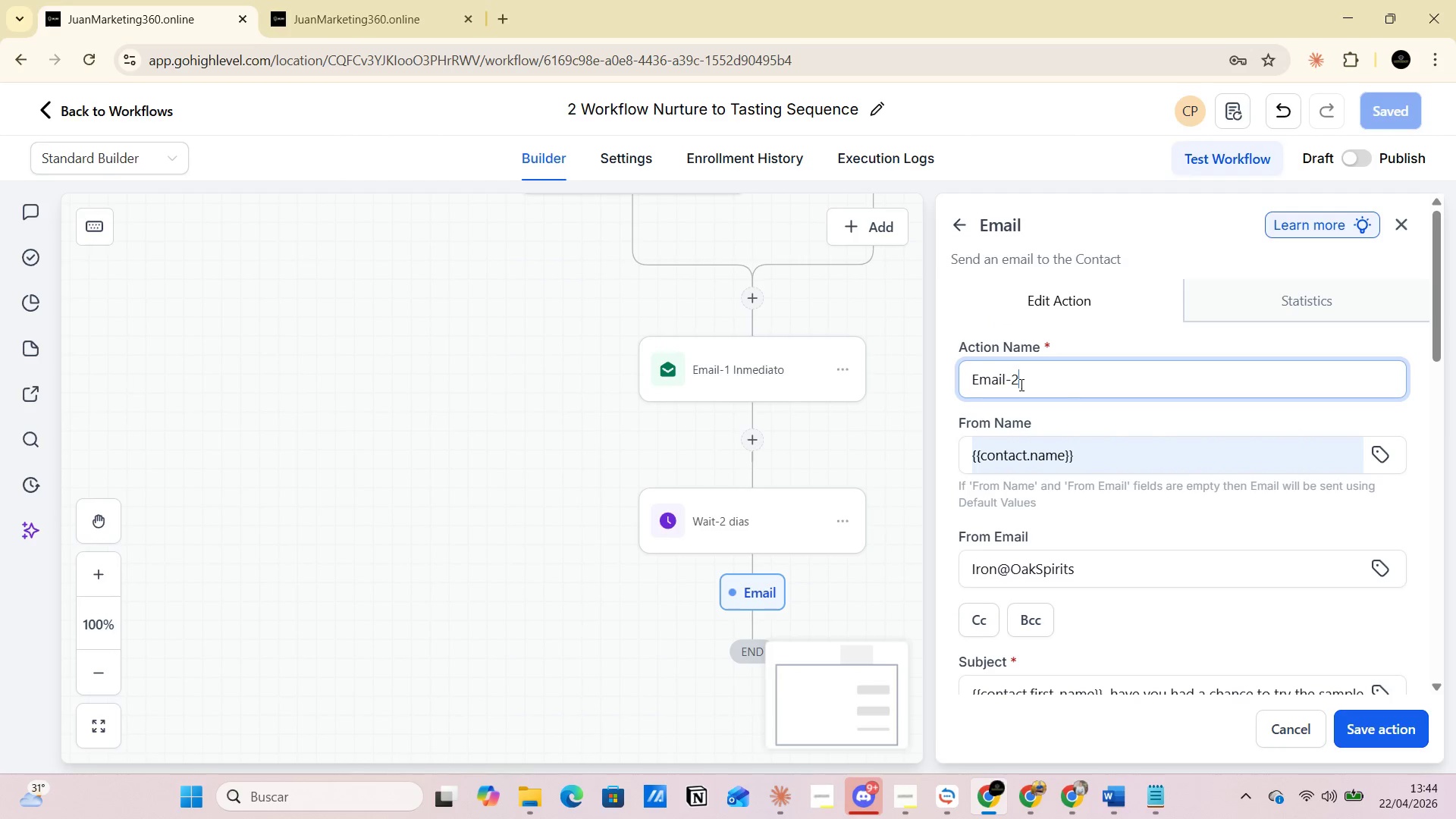 
key(Space)
 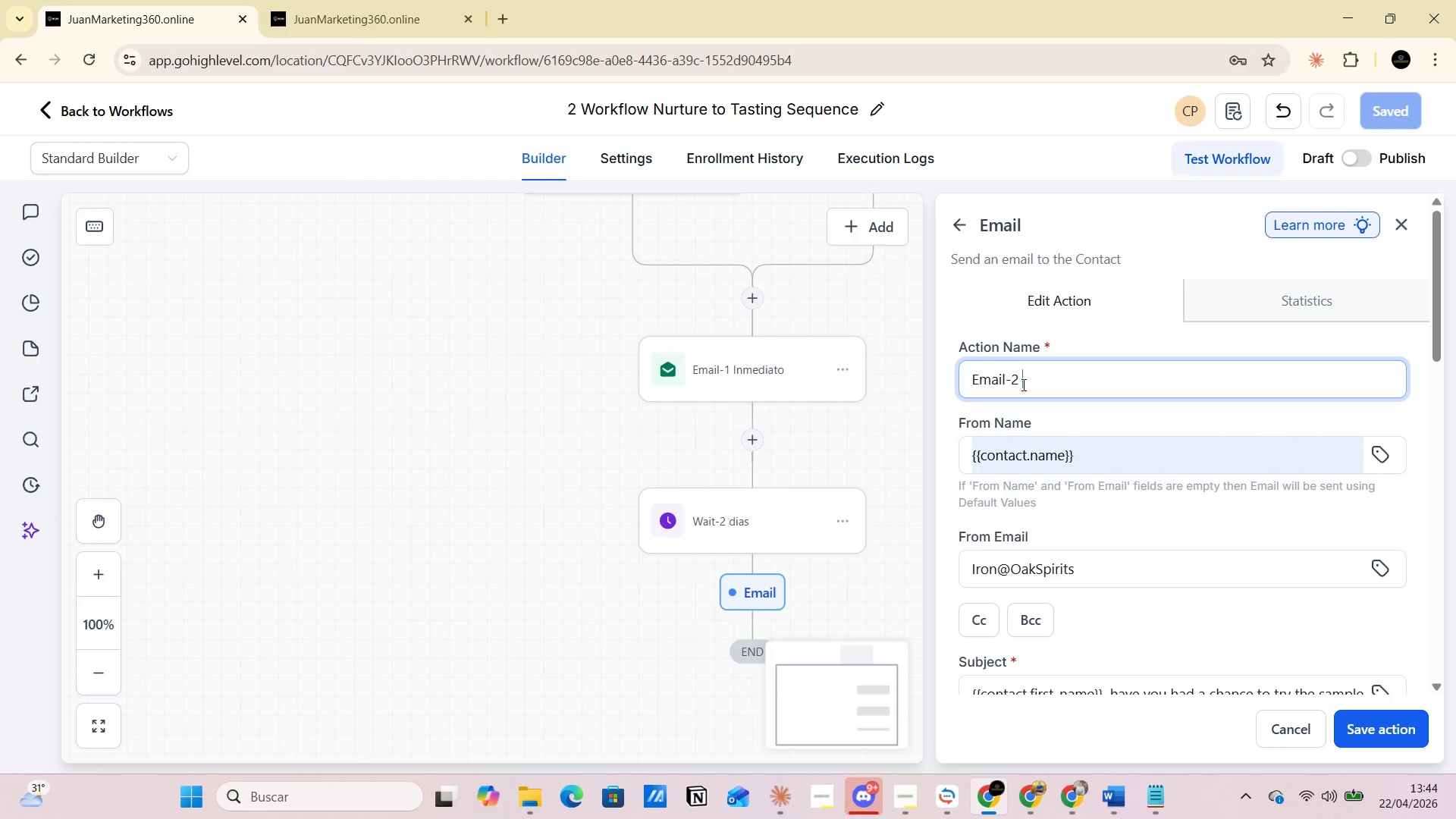 
key(Control+V)
 